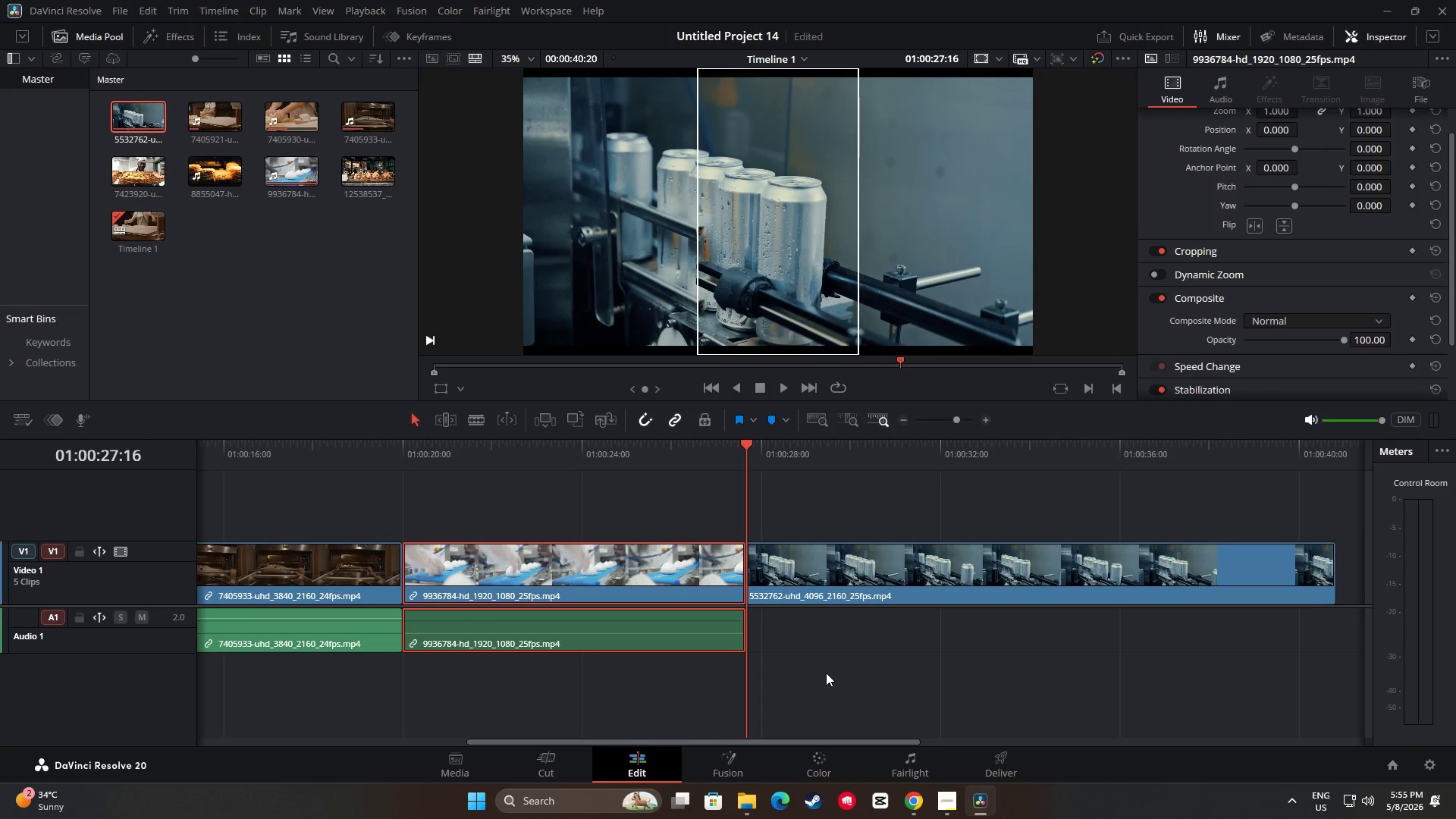 
left_click_drag(start_coordinate=[783, 567], to_coordinate=[805, 571])
 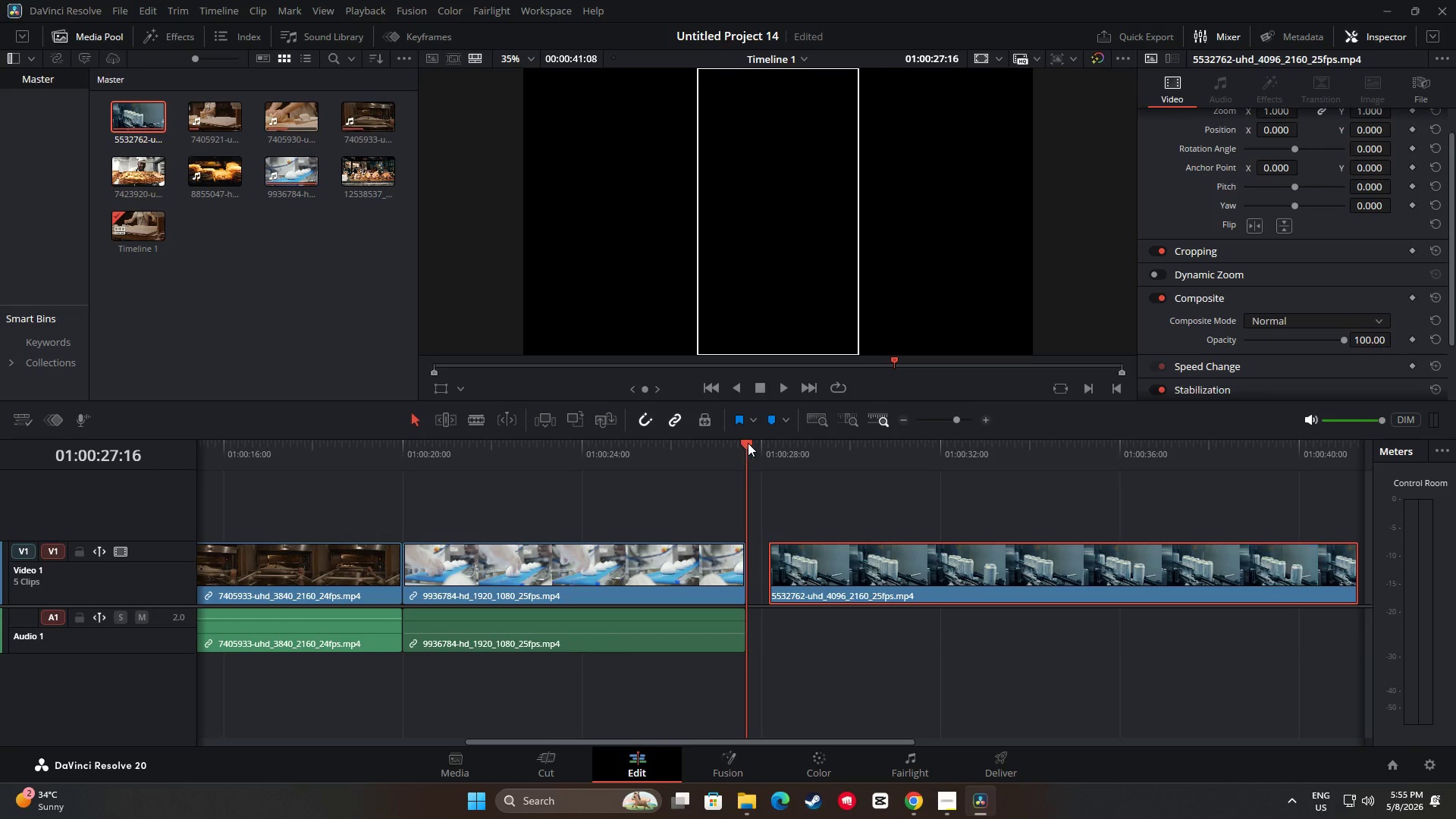 
left_click_drag(start_coordinate=[748, 443], to_coordinate=[763, 444])
 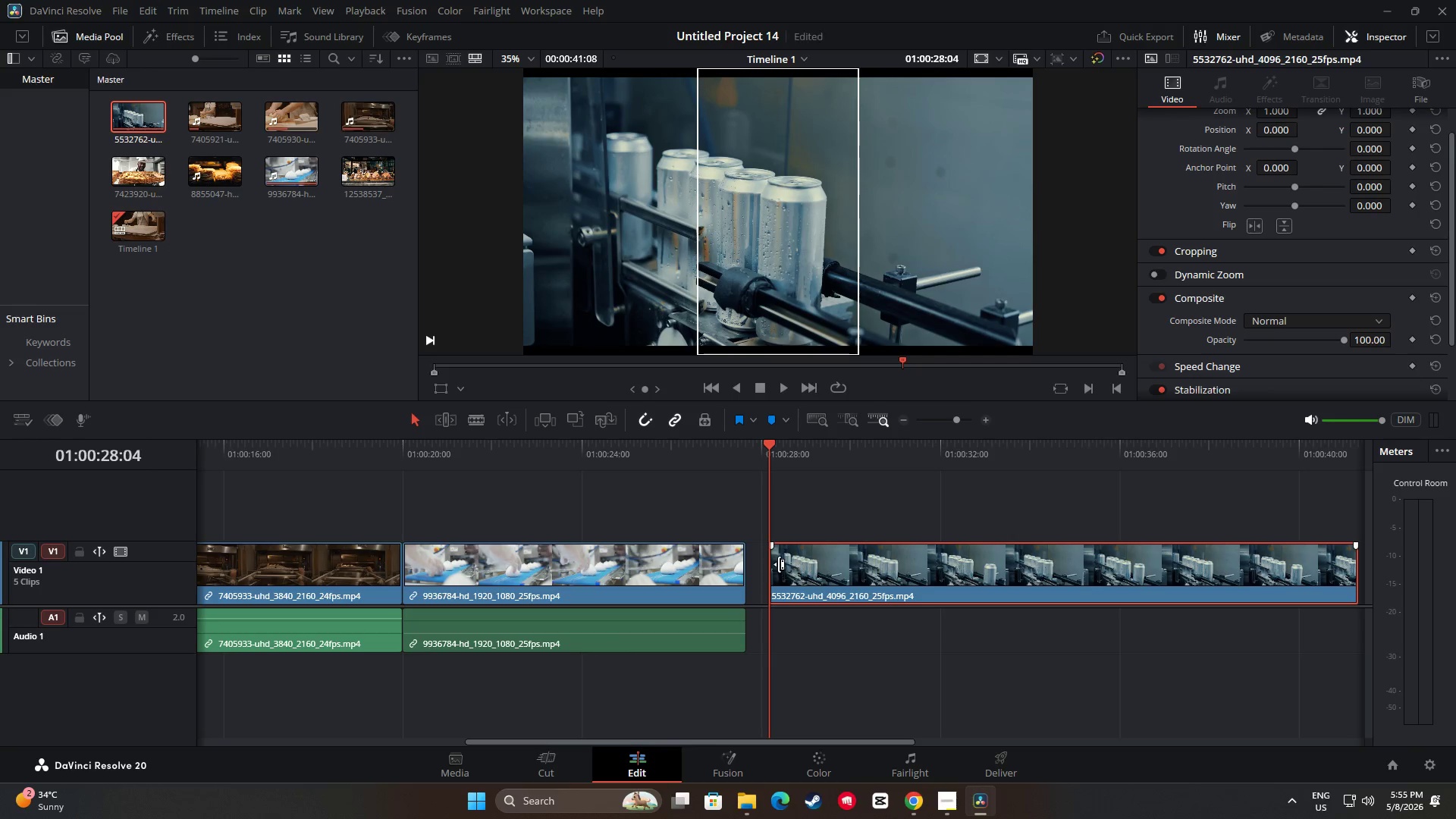 
left_click_drag(start_coordinate=[777, 564], to_coordinate=[798, 564])
 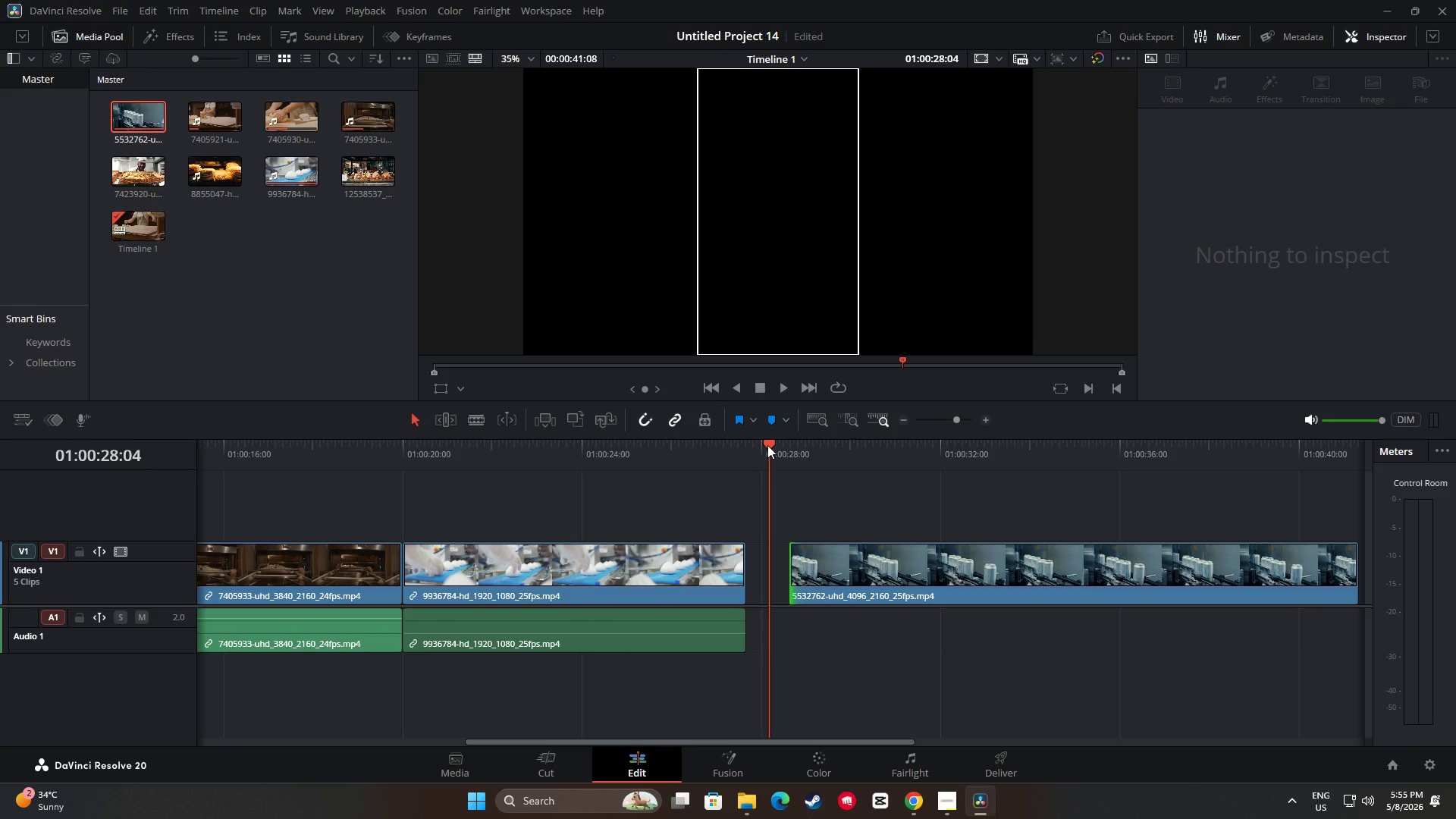 
left_click_drag(start_coordinate=[767, 444], to_coordinate=[761, 444])
 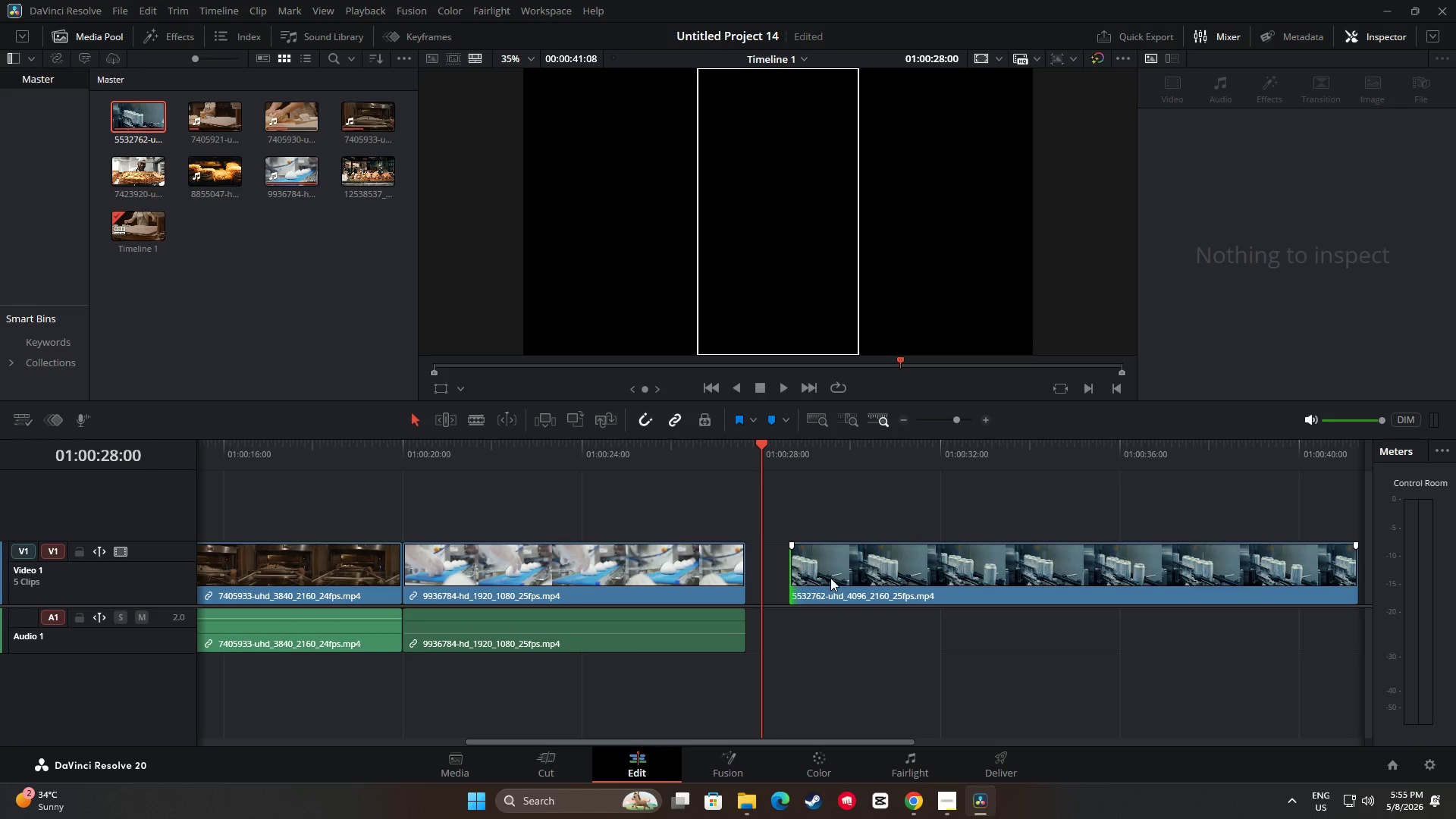 
left_click_drag(start_coordinate=[823, 569], to_coordinate=[791, 566])
 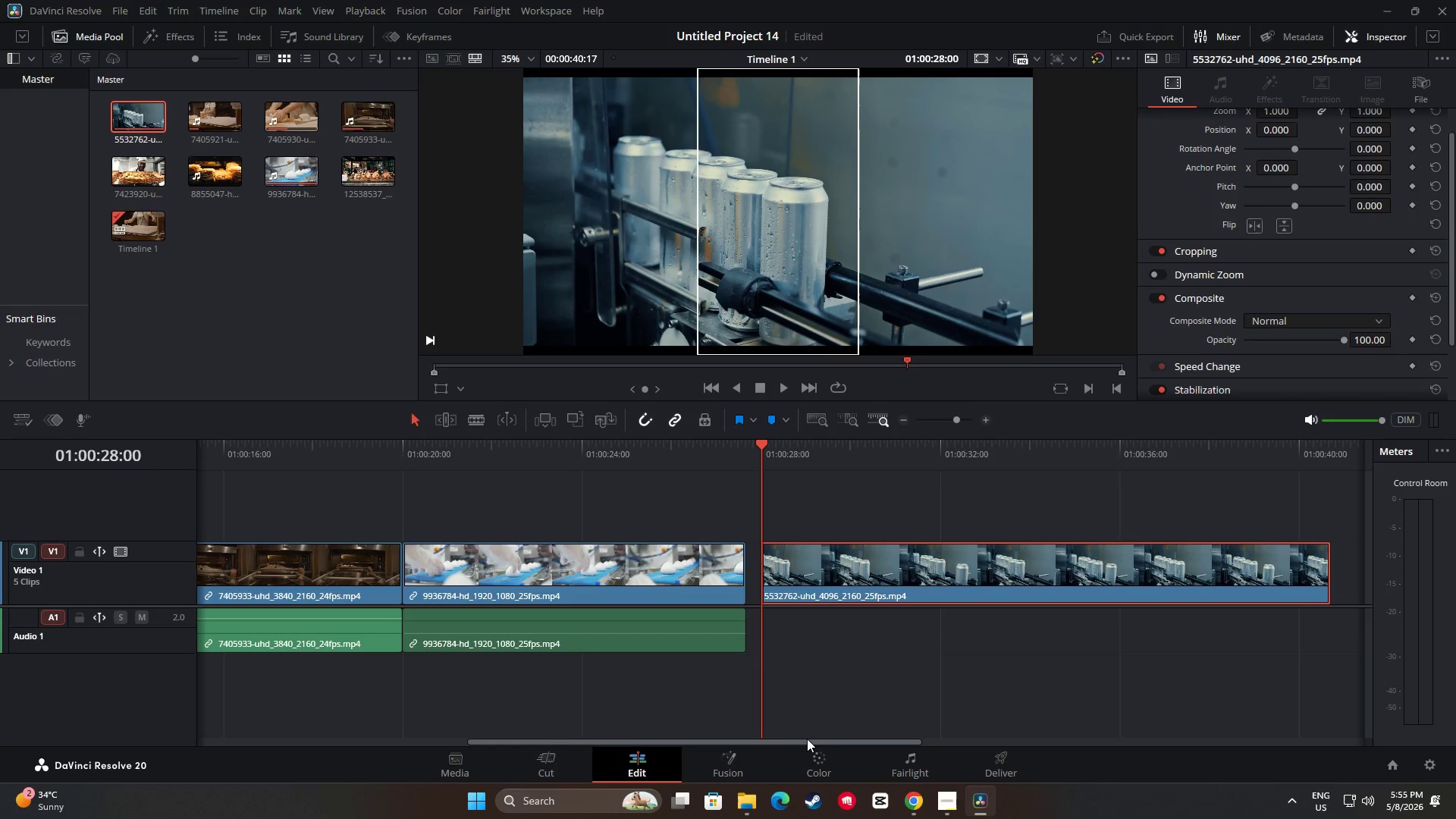 
left_click_drag(start_coordinate=[807, 740], to_coordinate=[924, 745])
 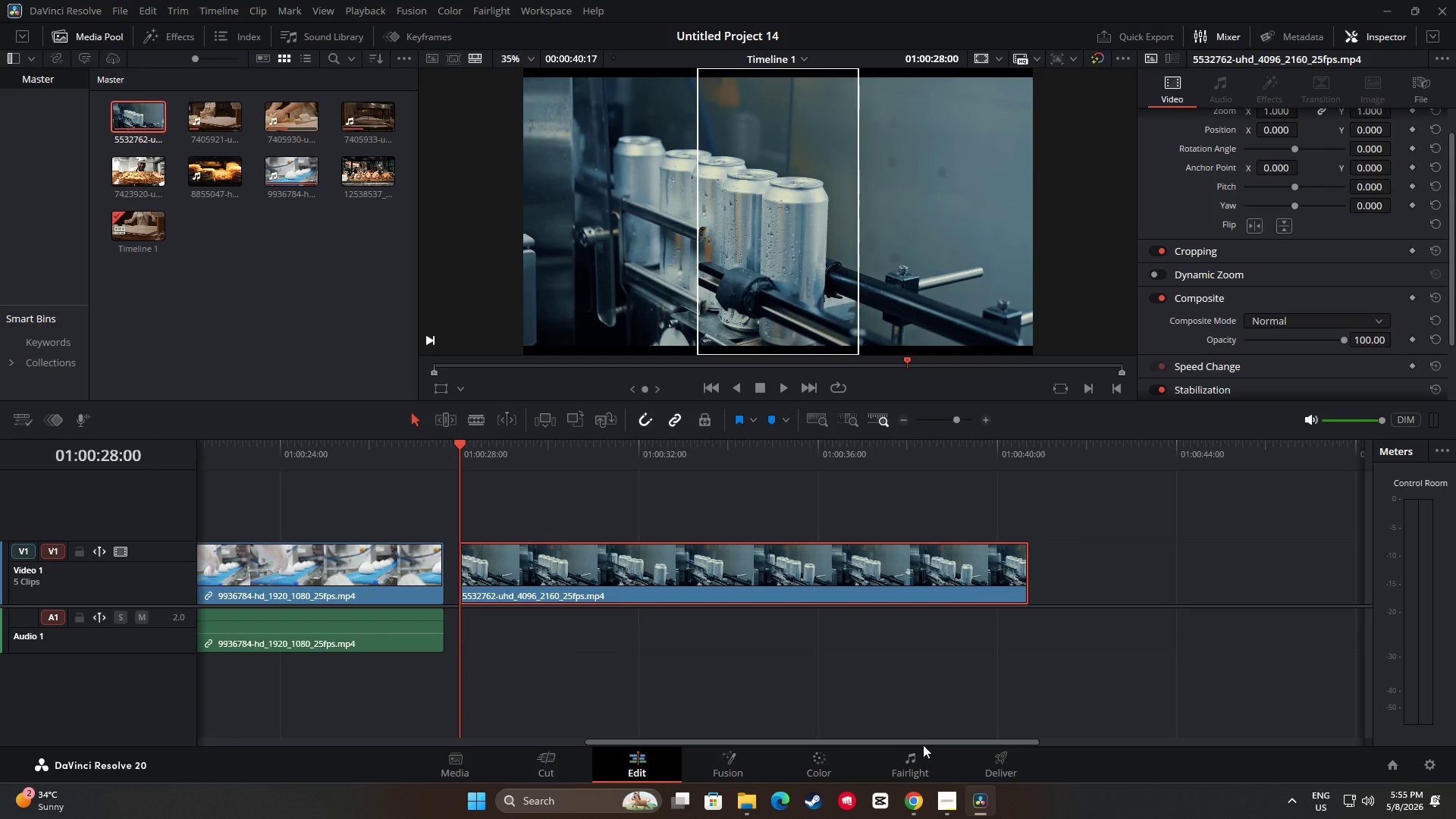 
right_click([924, 744])
 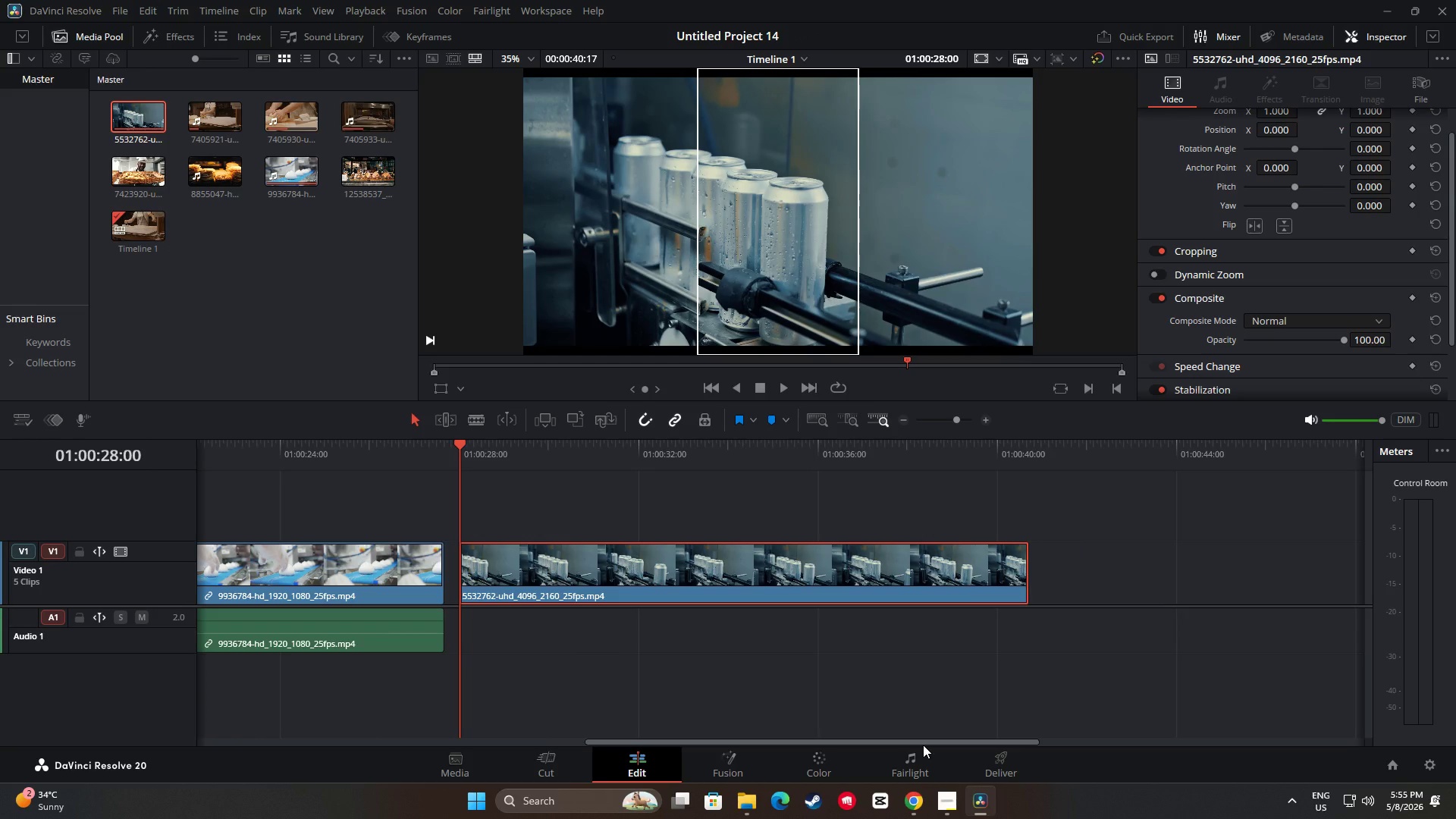 
left_click_drag(start_coordinate=[923, 745], to_coordinate=[978, 751])
 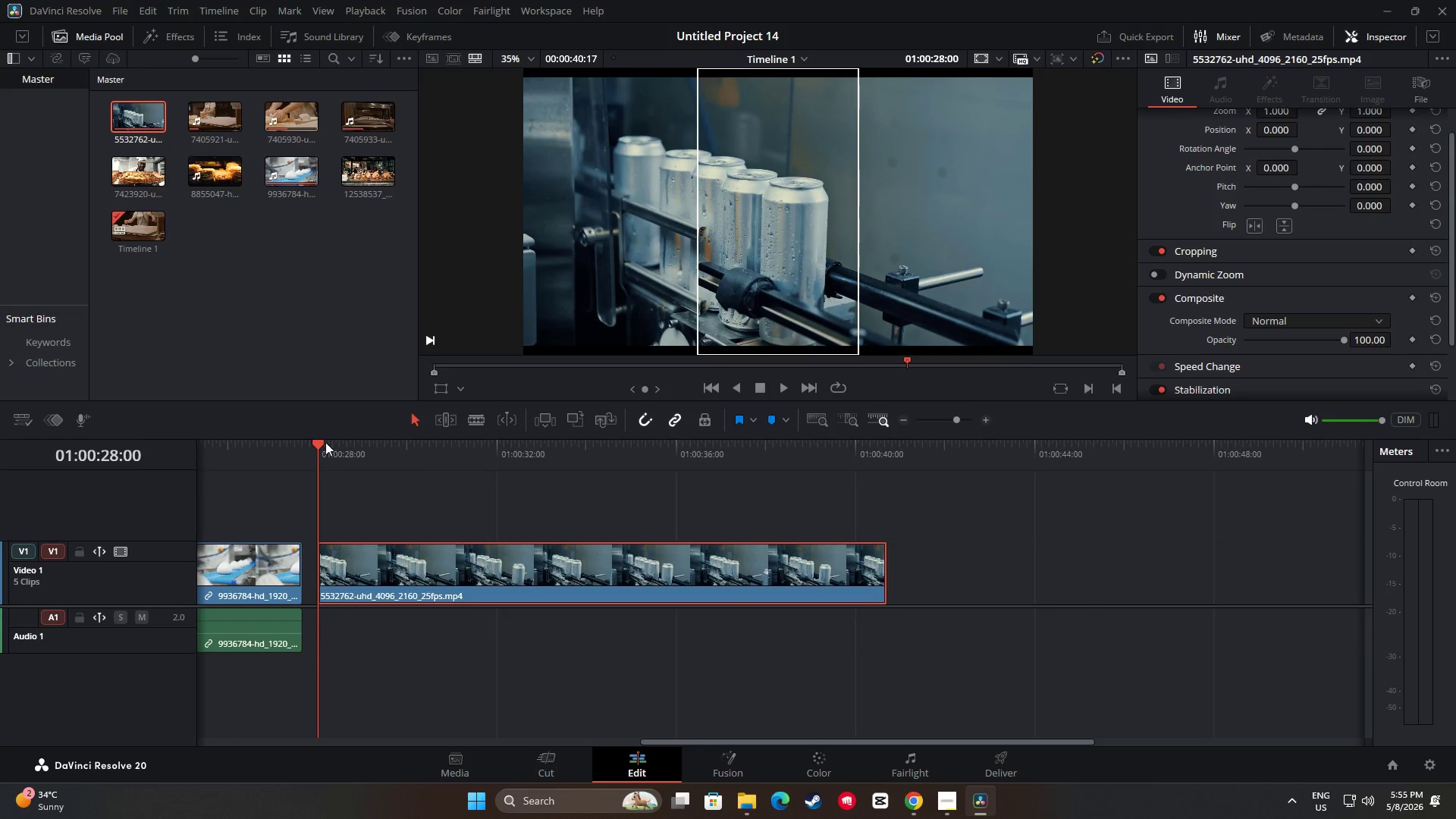 
left_click_drag(start_coordinate=[312, 442], to_coordinate=[676, 465])
 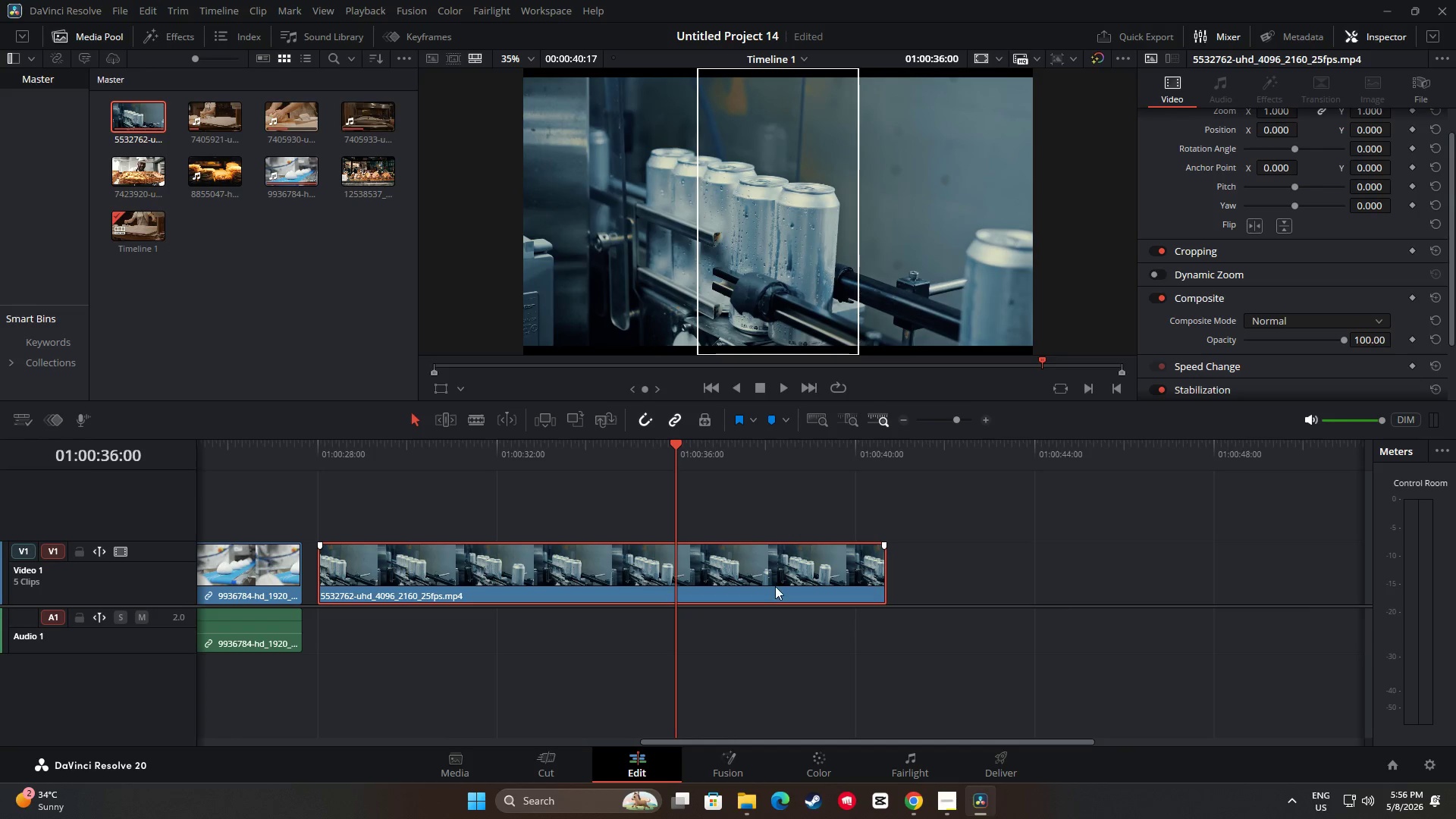 
left_click([775, 586])
 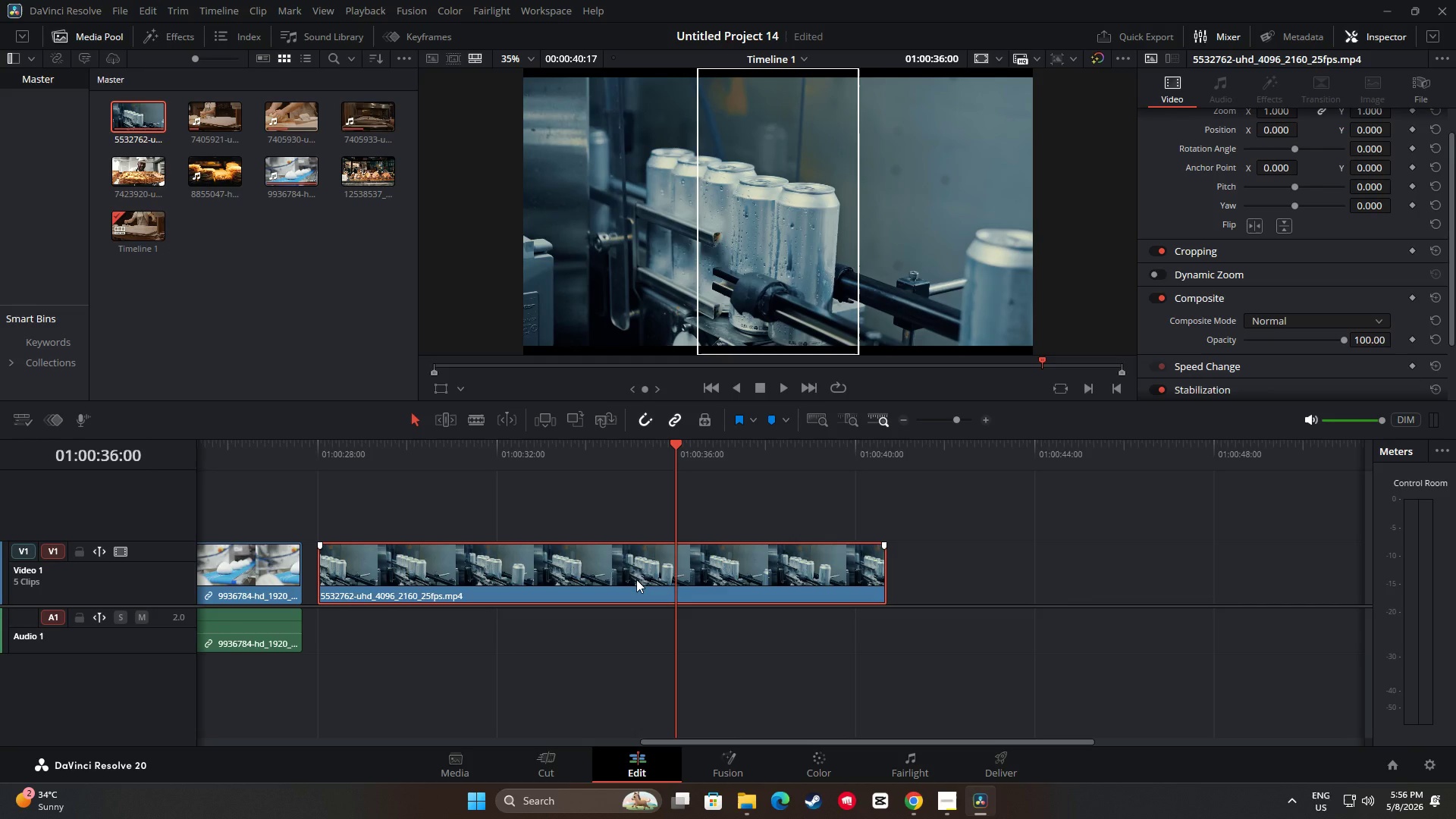 
key(Control+B)
 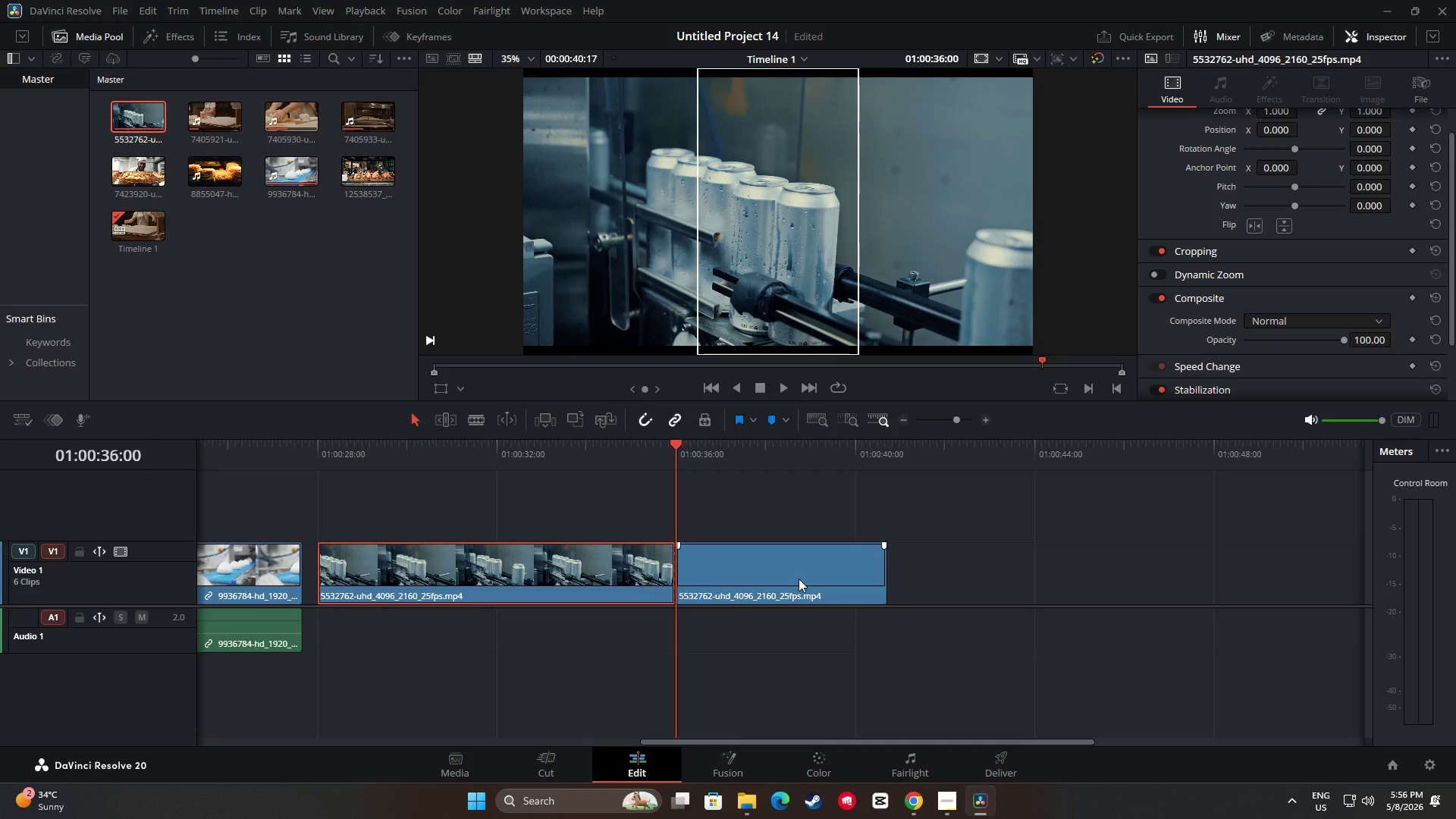 
left_click([799, 578])
 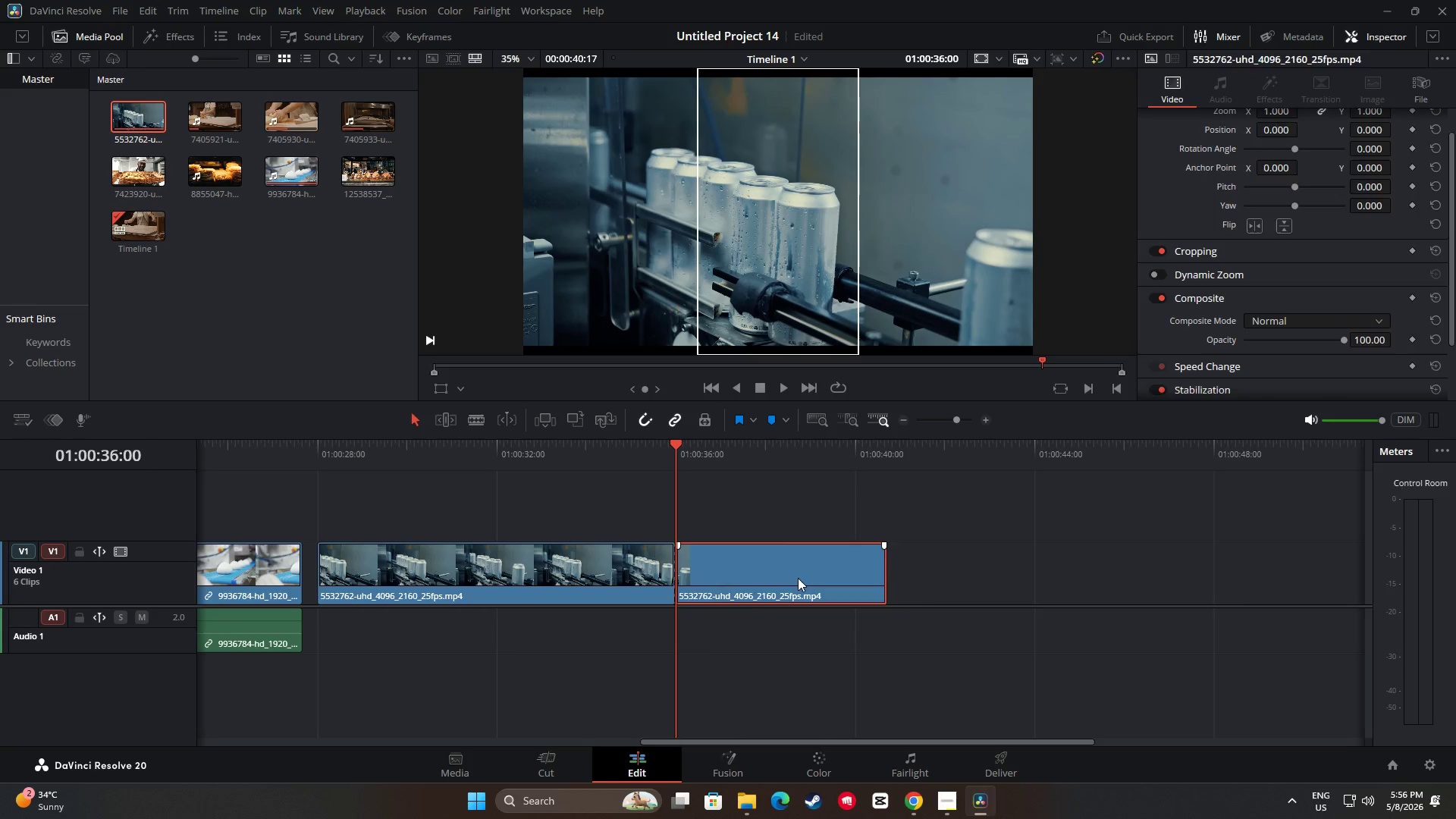 
key(Backspace)
 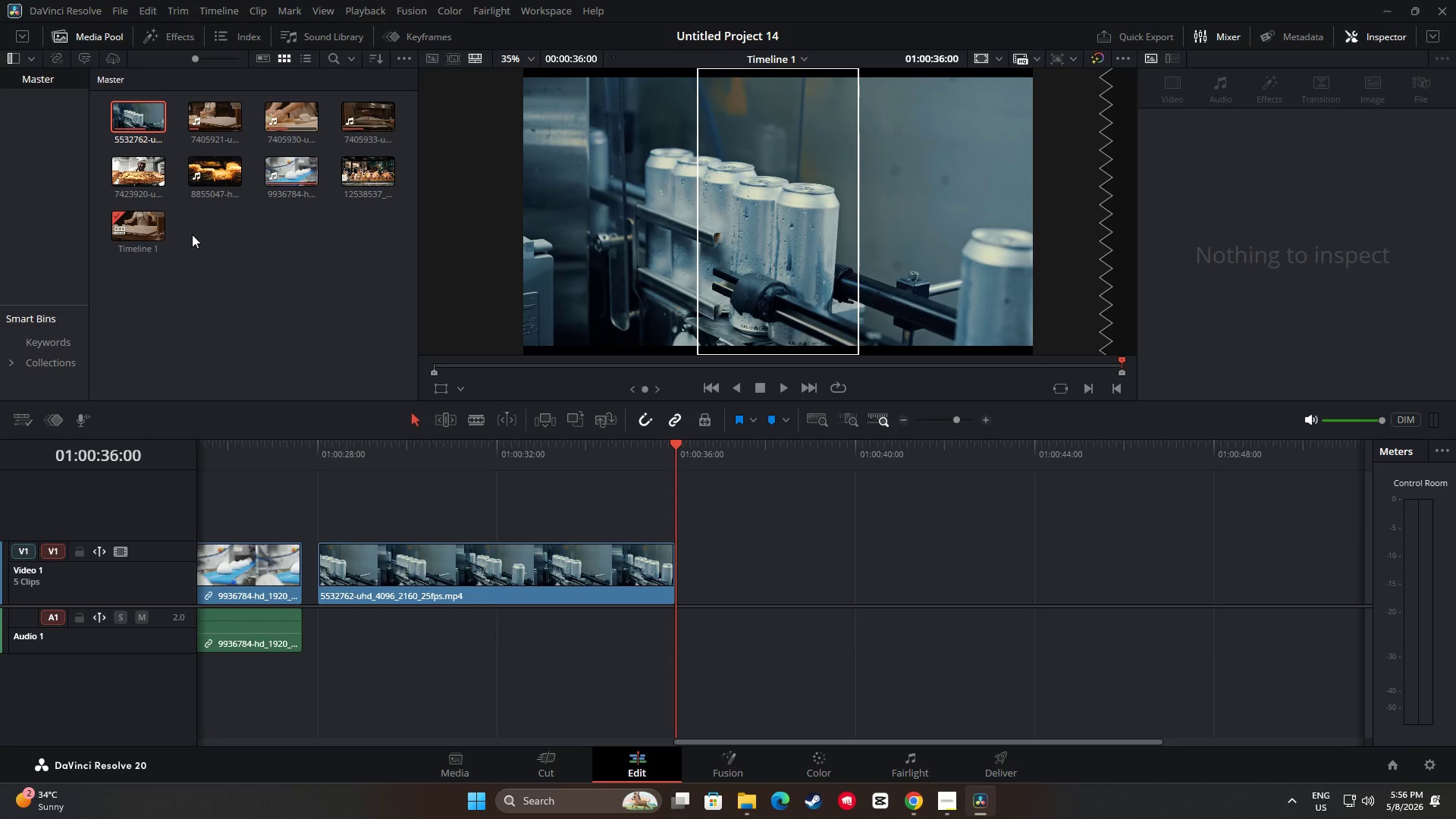 
wait(6.02)
 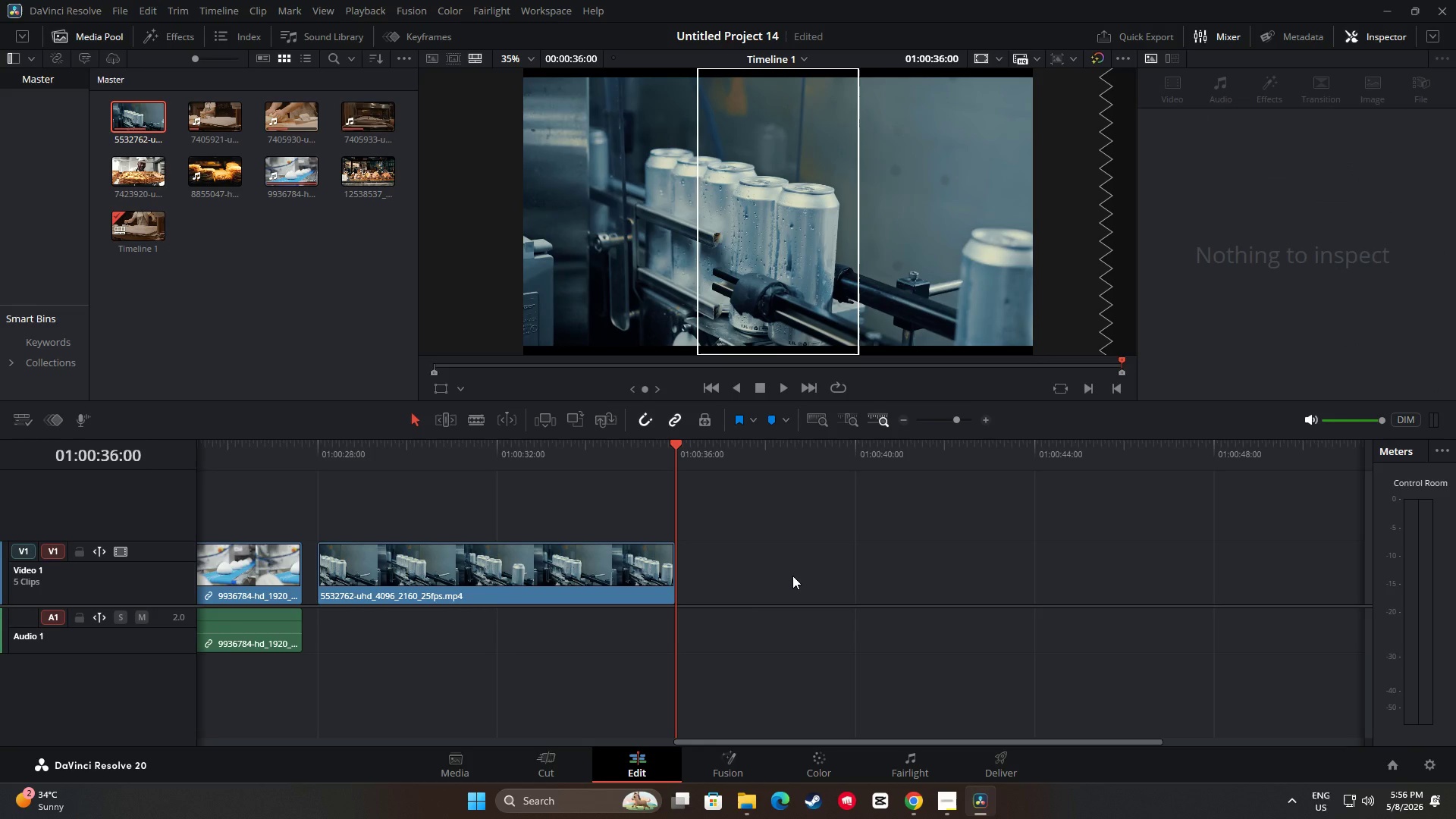 
left_click_drag(start_coordinate=[127, 172], to_coordinate=[675, 575])
 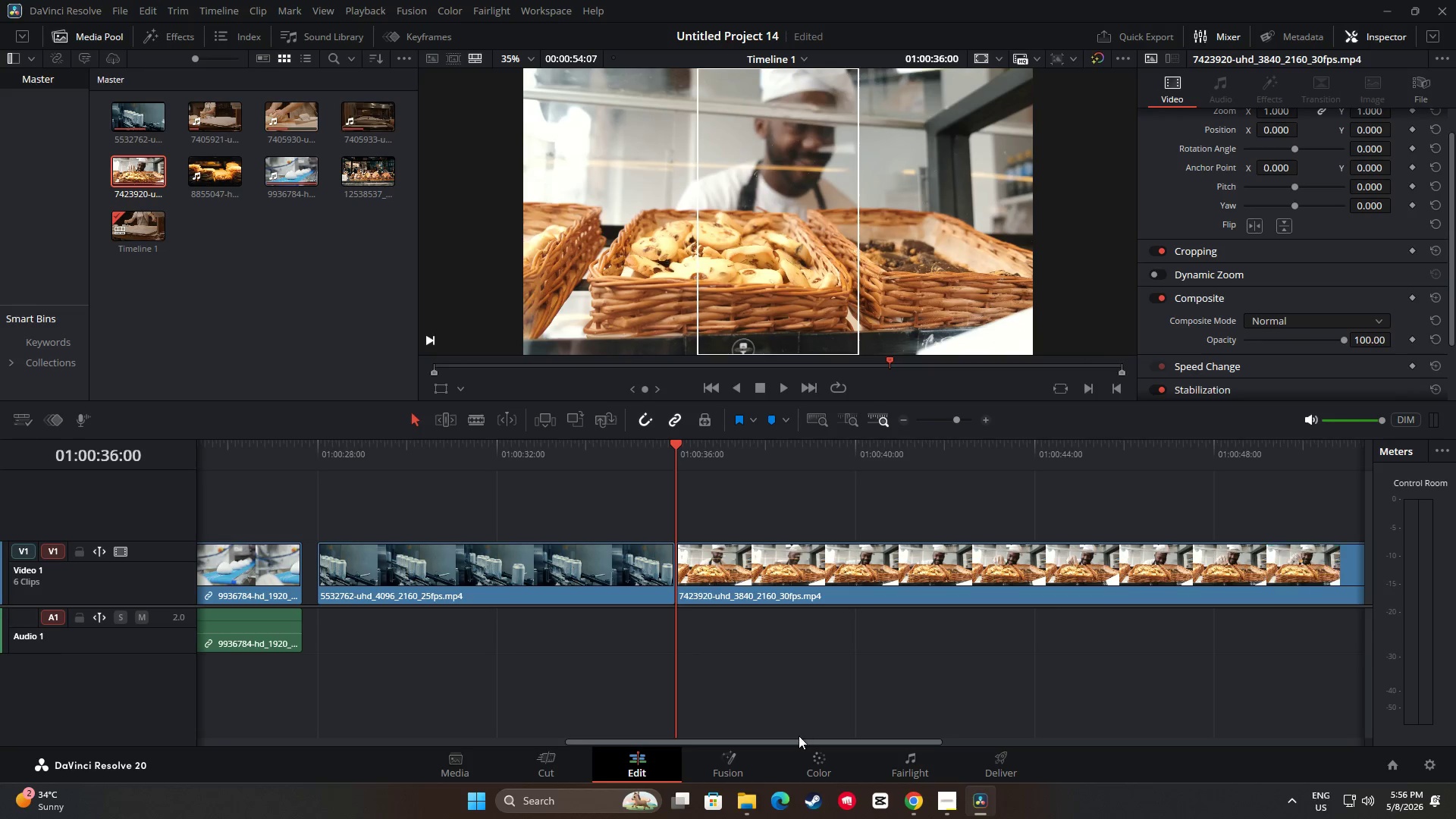 
left_click_drag(start_coordinate=[794, 741], to_coordinate=[349, 717])
 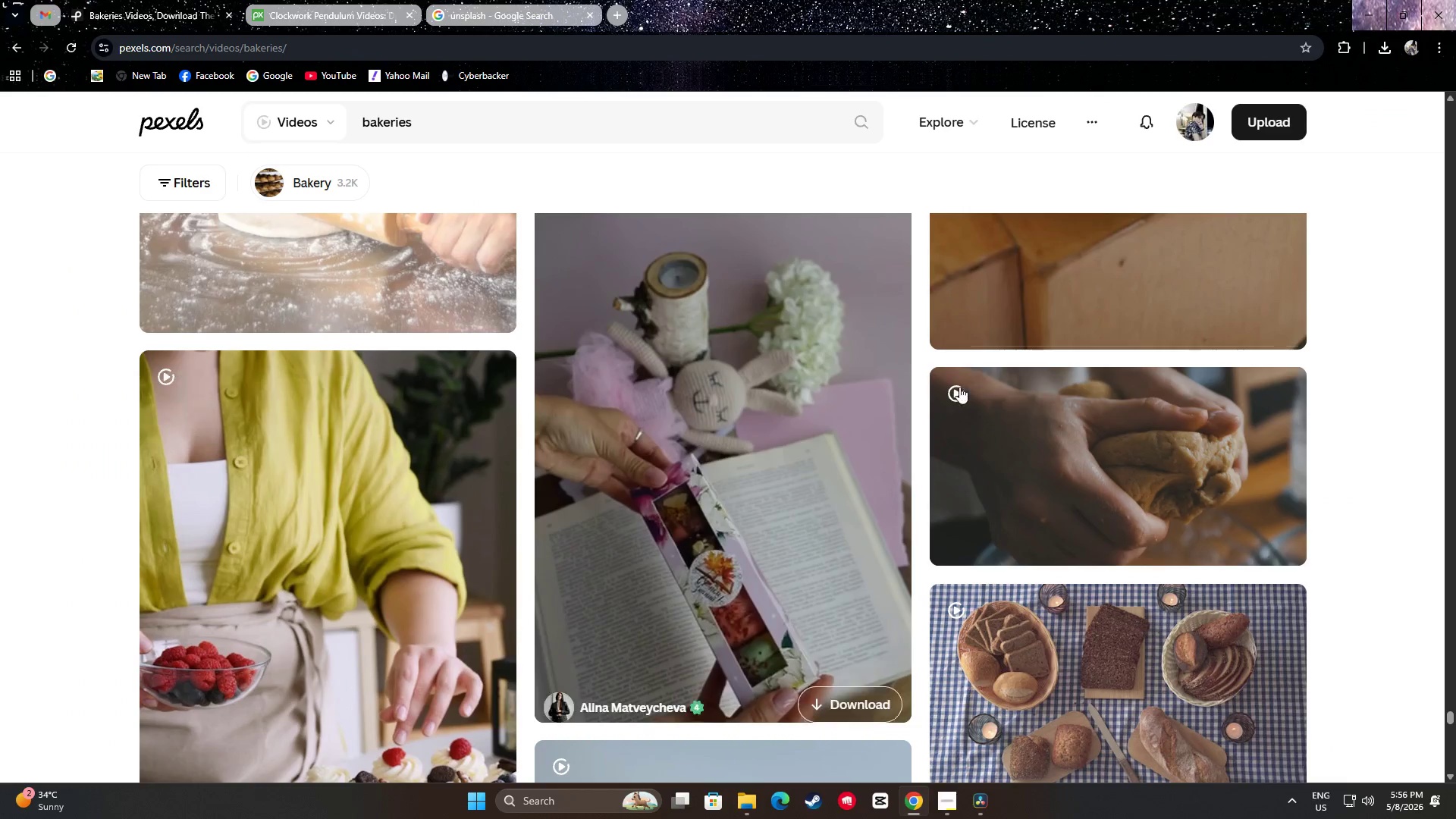 
left_click_drag(start_coordinate=[1450, 716], to_coordinate=[1451, 96])
 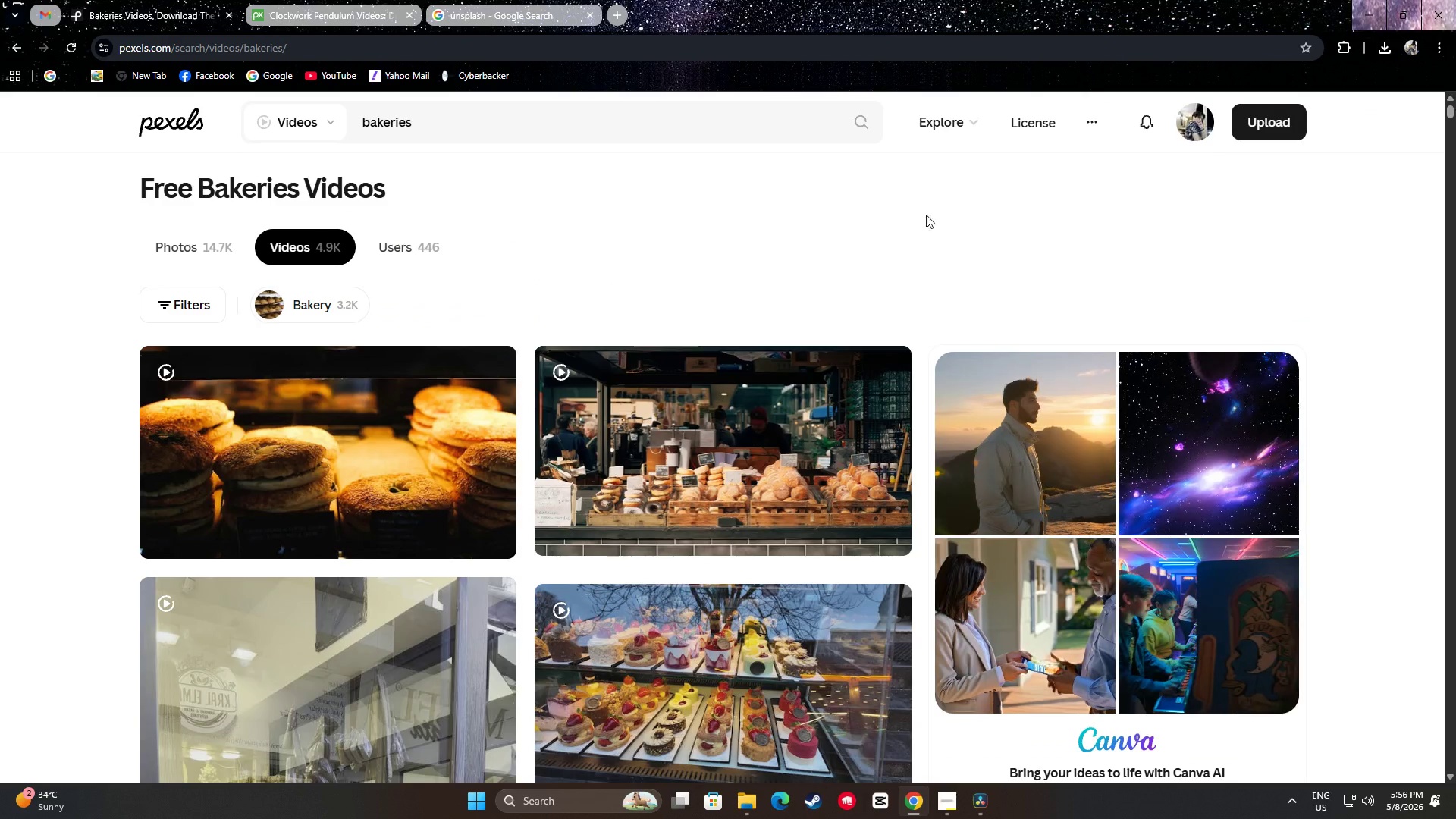 
scroll: coordinate [805, 205], scroll_direction: down, amount: 3.0
 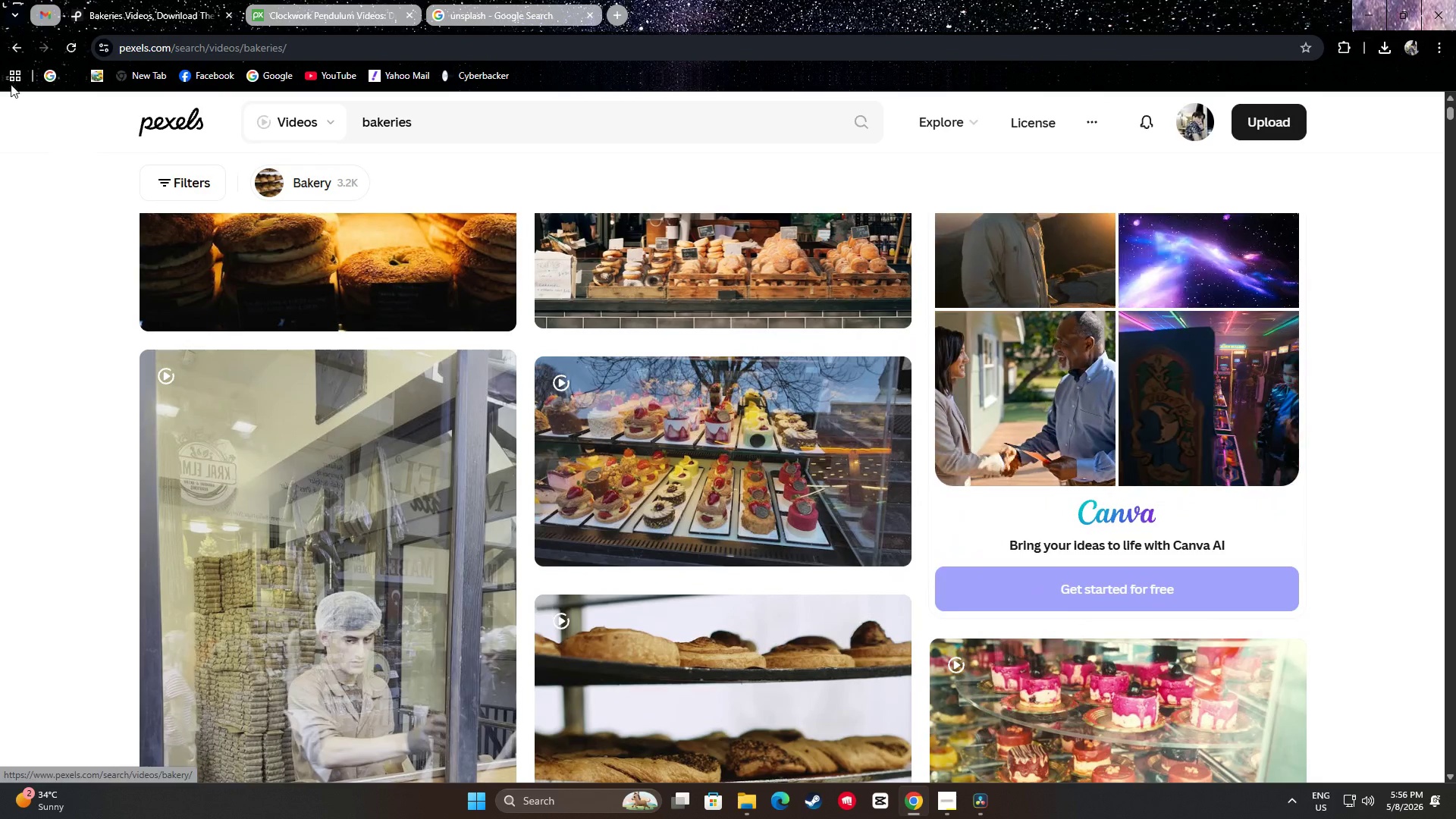 
right_click([17, 44])
 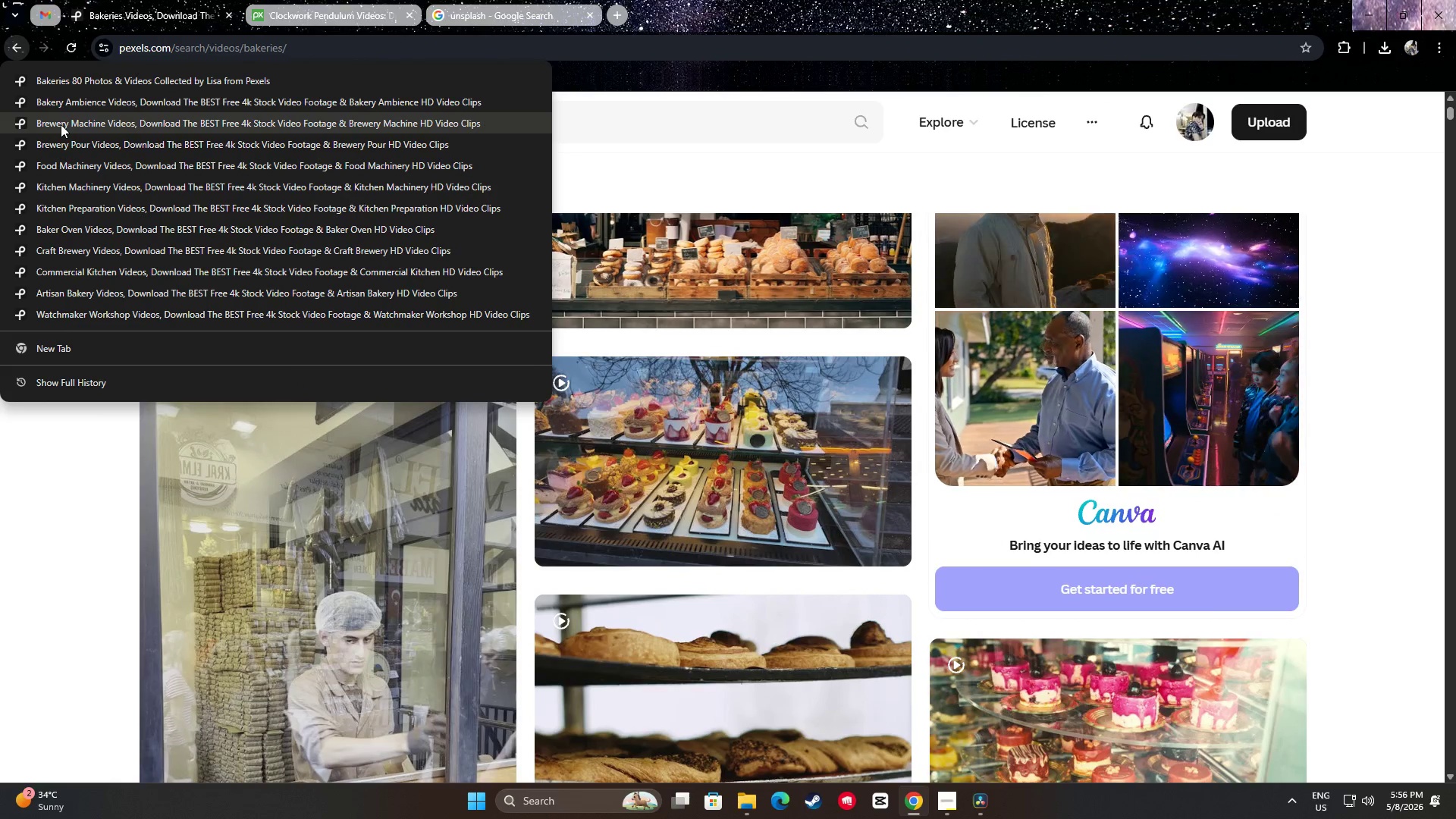 
left_click([68, 170])
 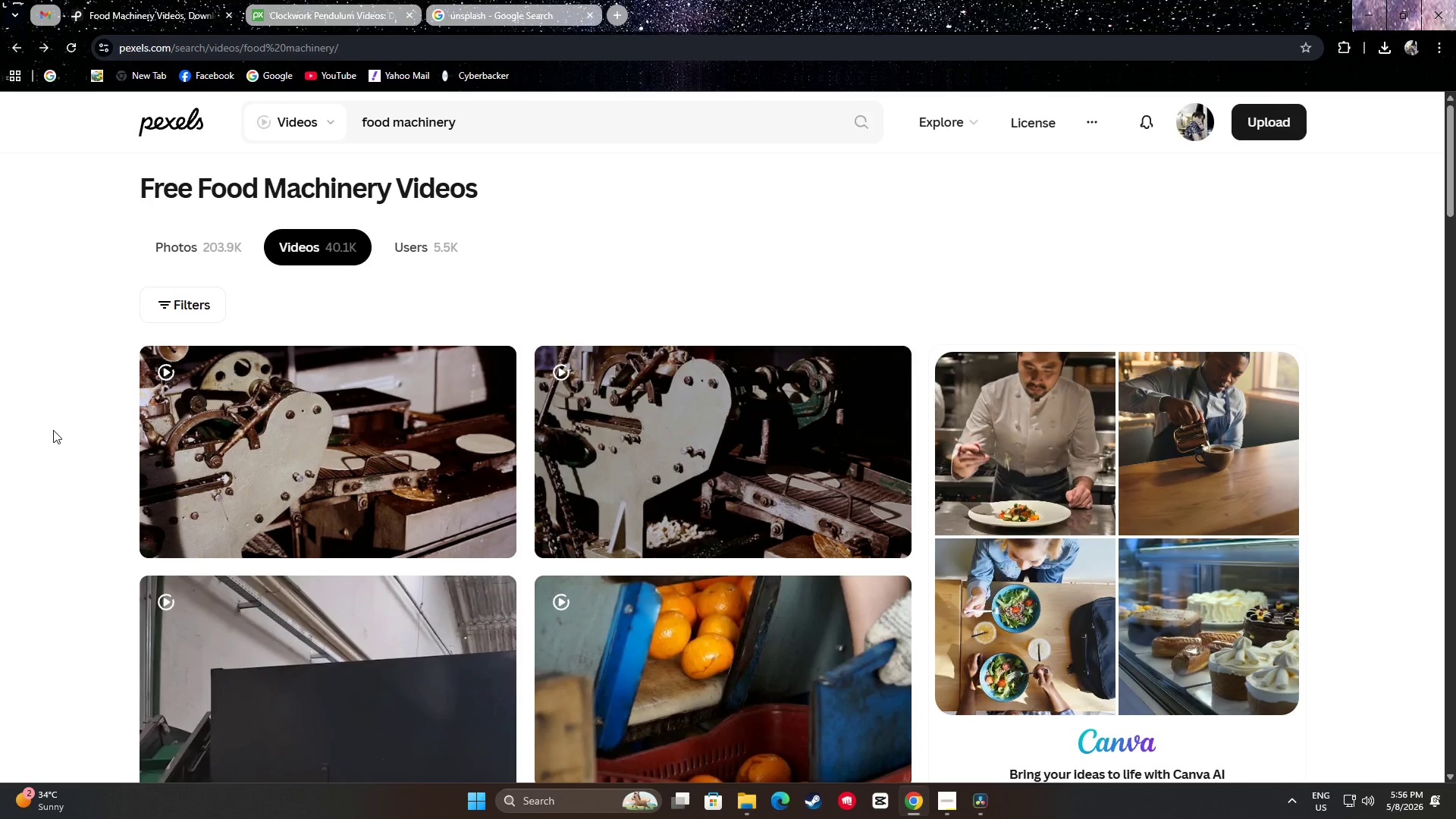 
scroll: coordinate [62, 454], scroll_direction: down, amount: 10.0
 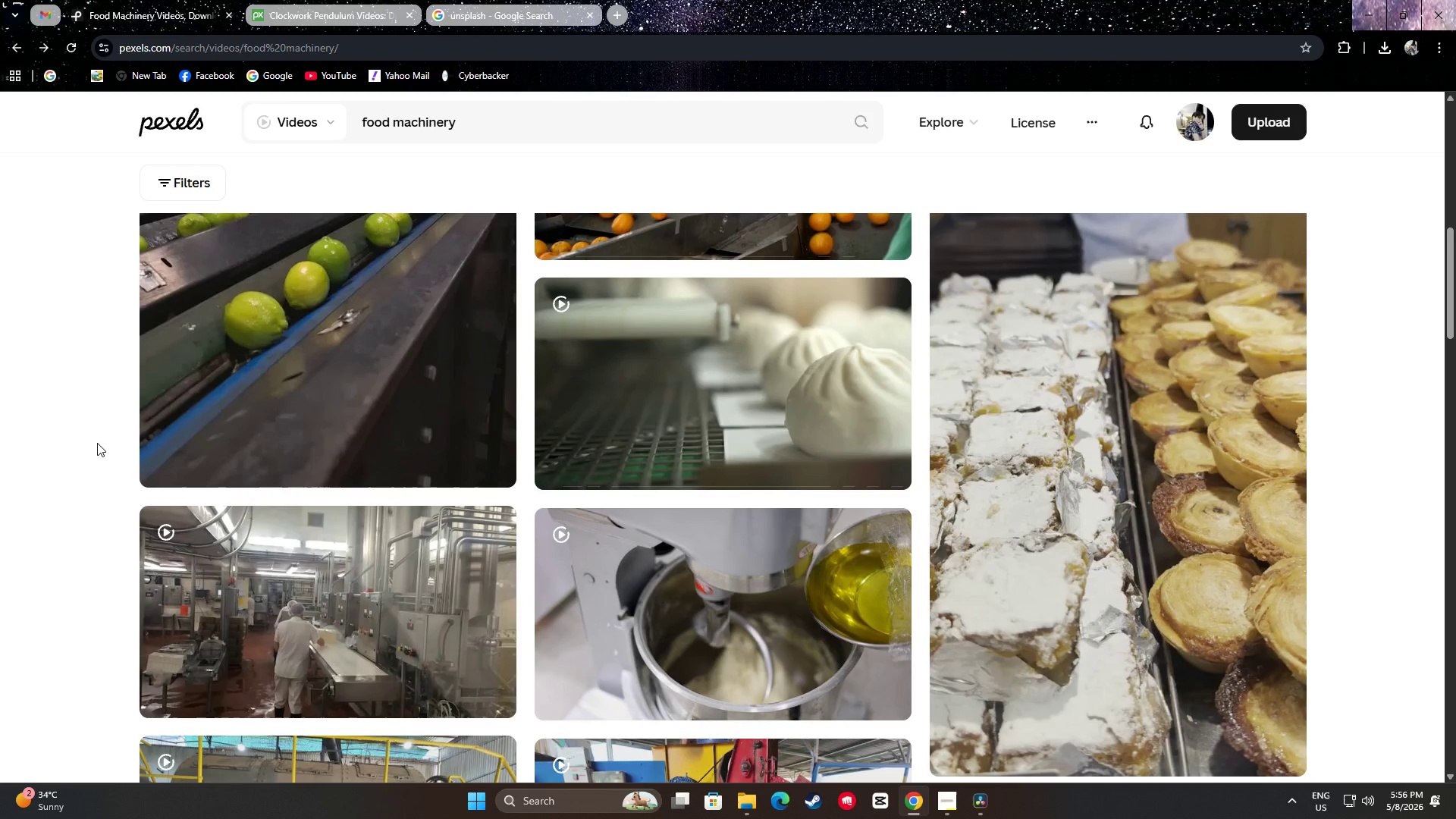 
mouse_move([724, 381])
 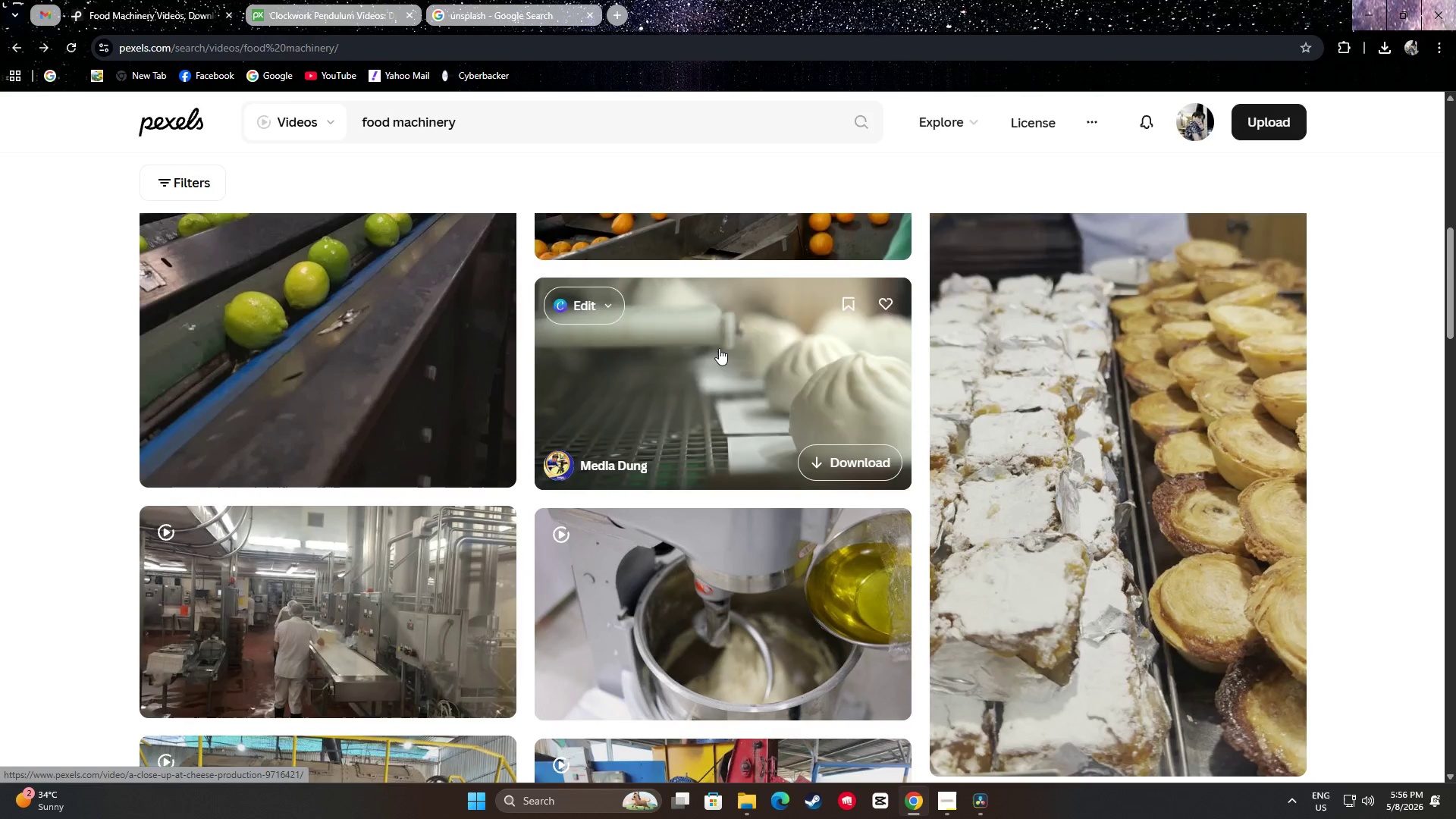 
scroll: coordinate [709, 253], scroll_direction: down, amount: 4.0
 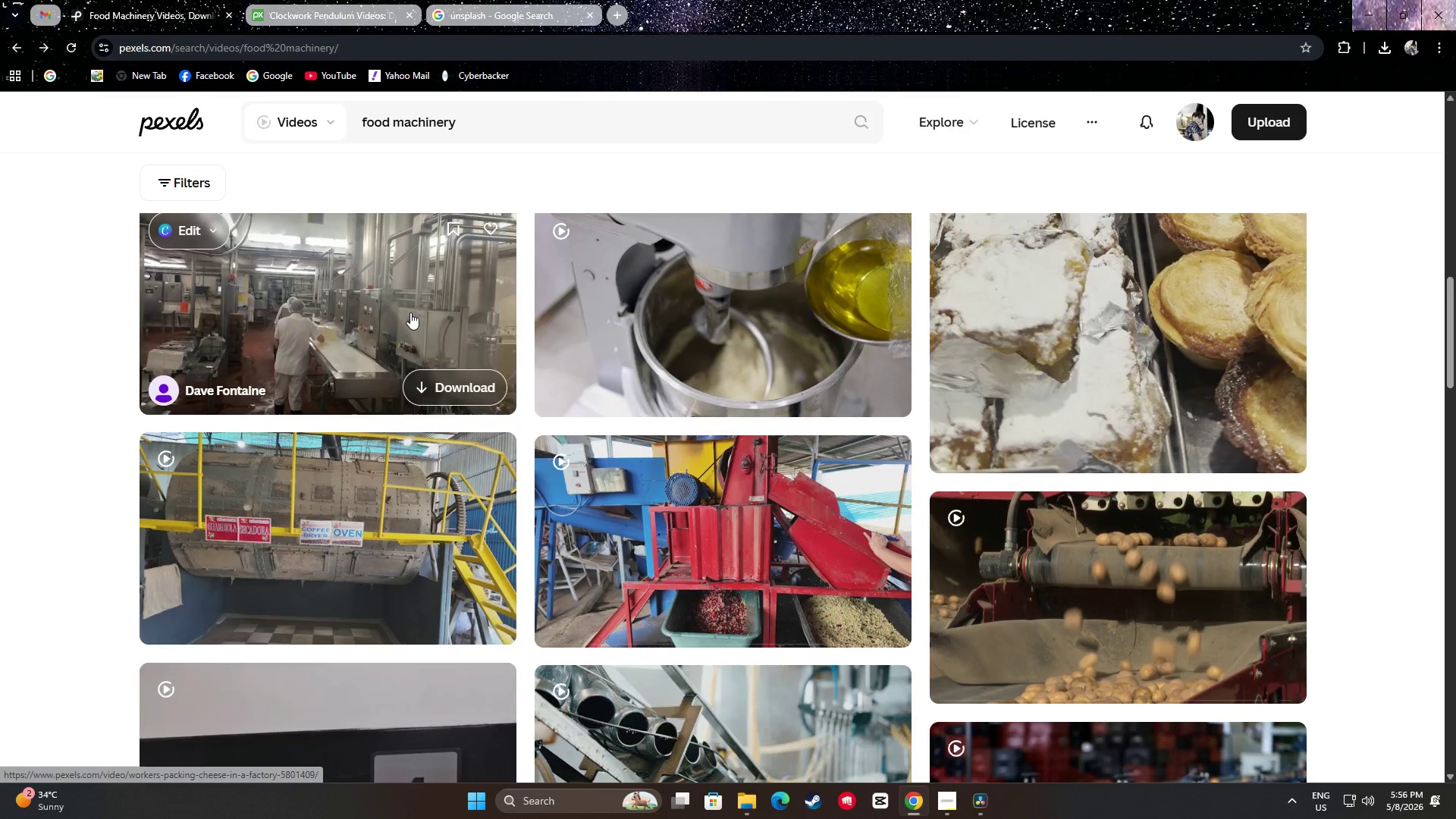 
scroll: coordinate [406, 344], scroll_direction: none, amount: 0.0
 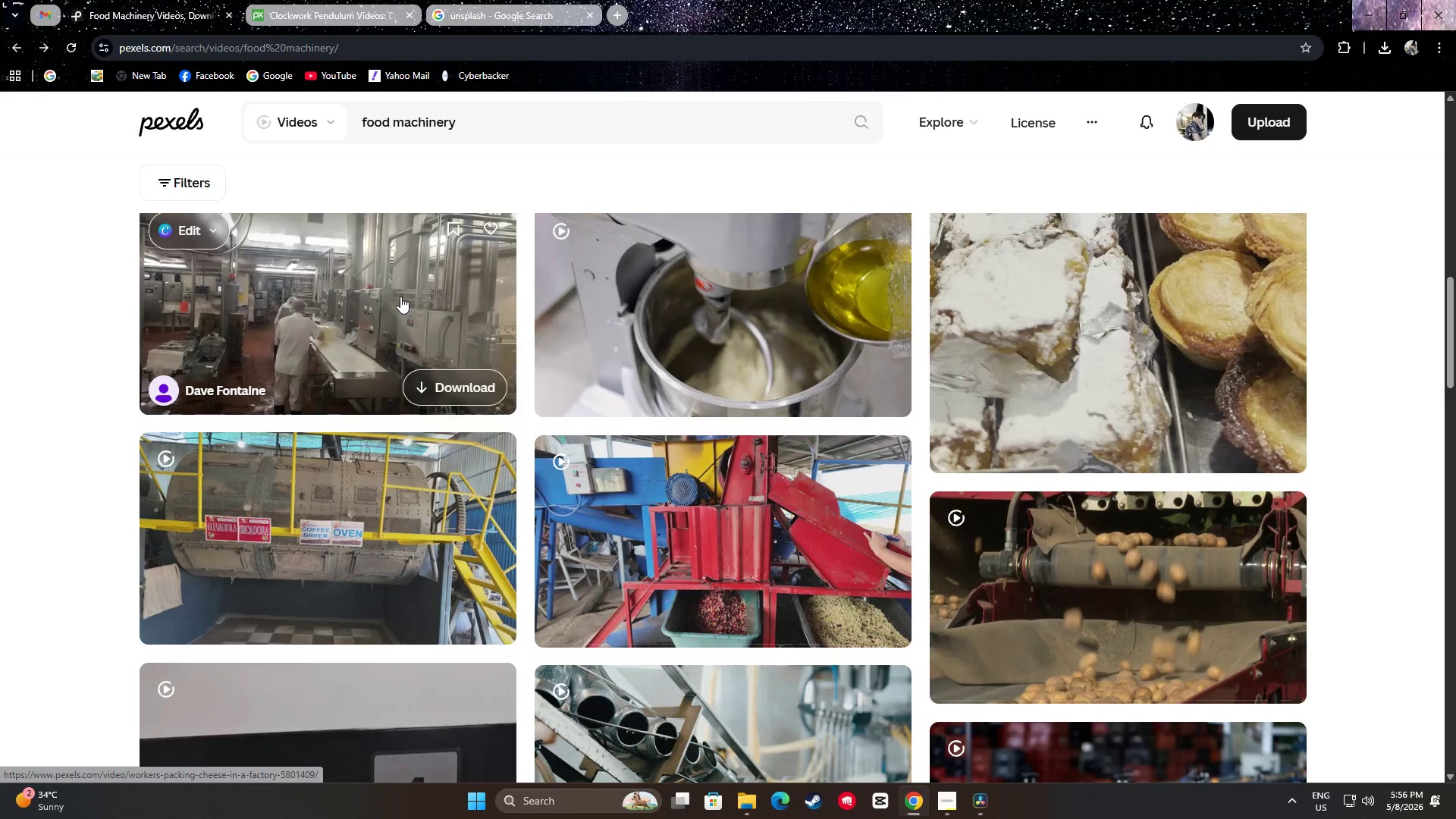 
scroll: coordinate [732, 362], scroll_direction: down, amount: 6.0
 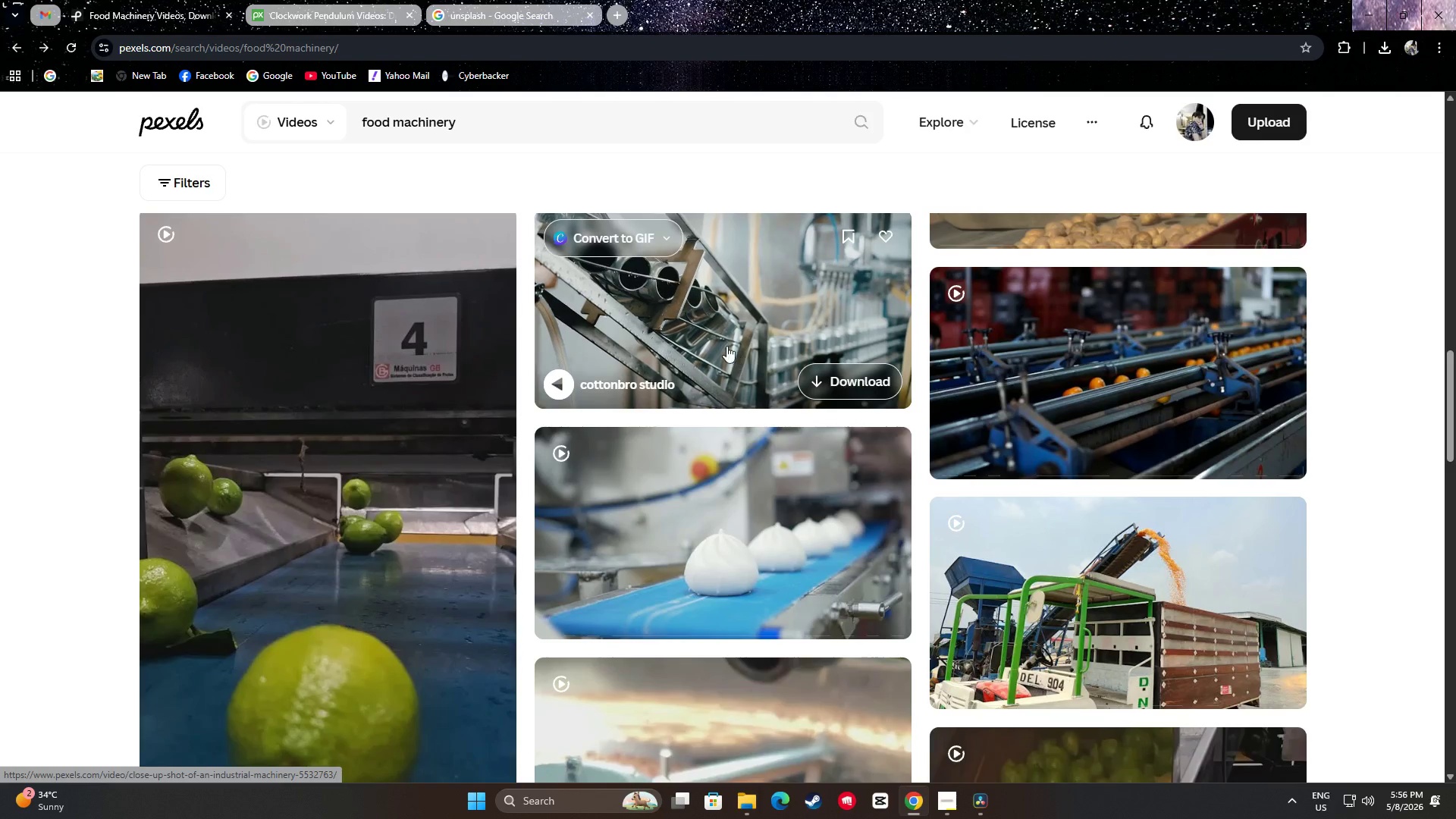 
scroll: coordinate [723, 340], scroll_direction: up, amount: 1.0
 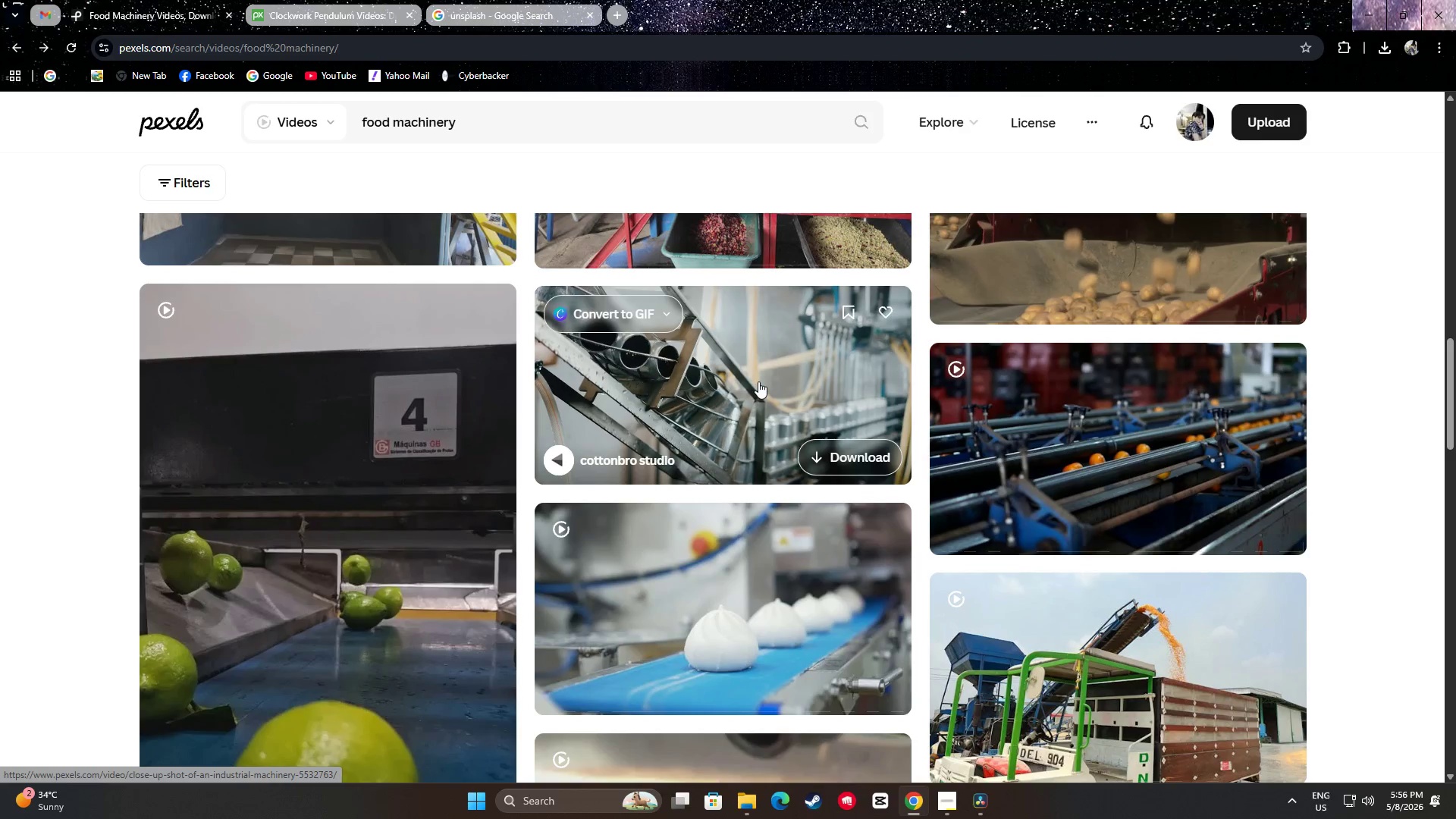 
mouse_move([959, 806])
 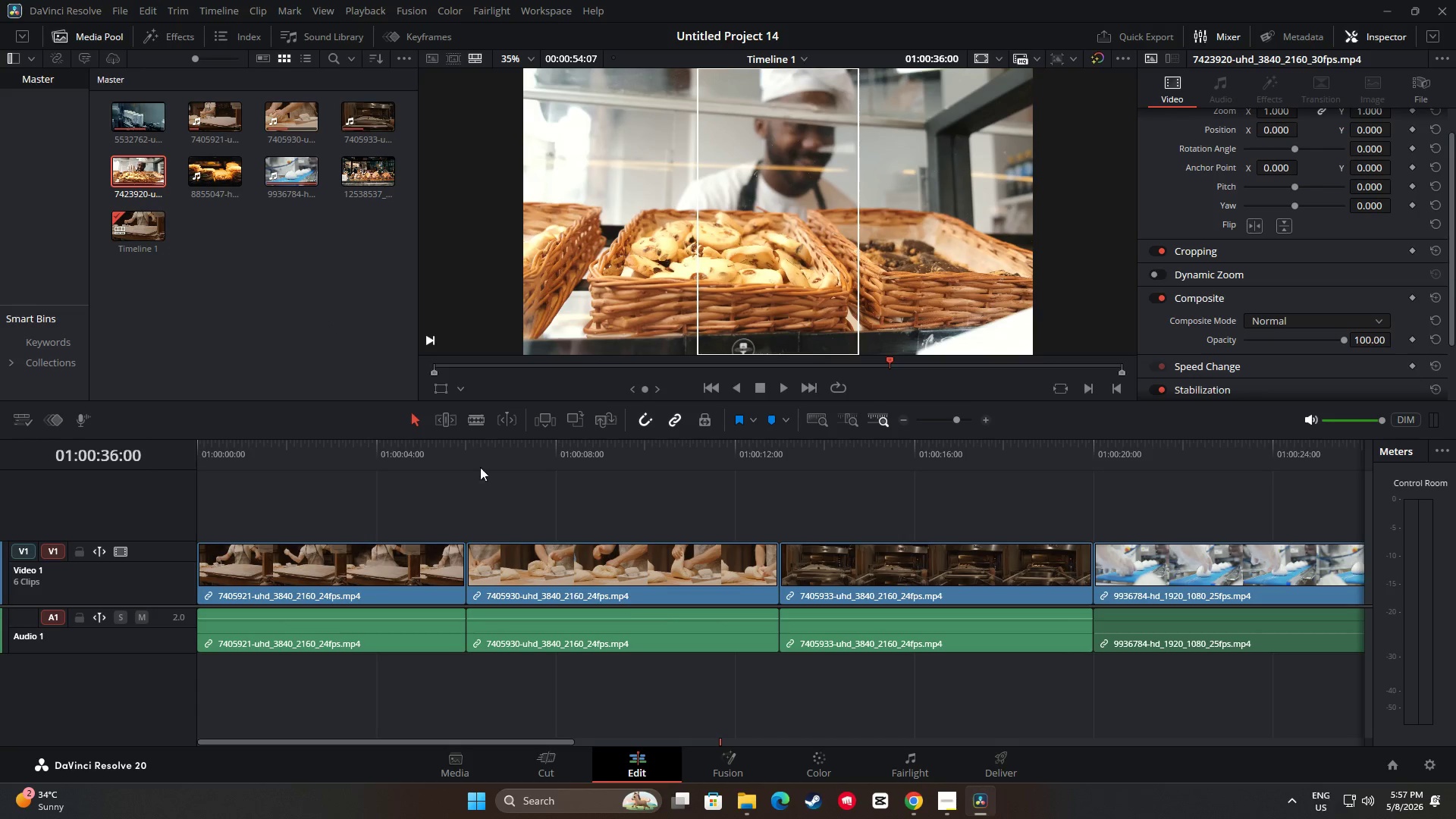 
left_click_drag(start_coordinate=[562, 742], to_coordinate=[742, 733])
 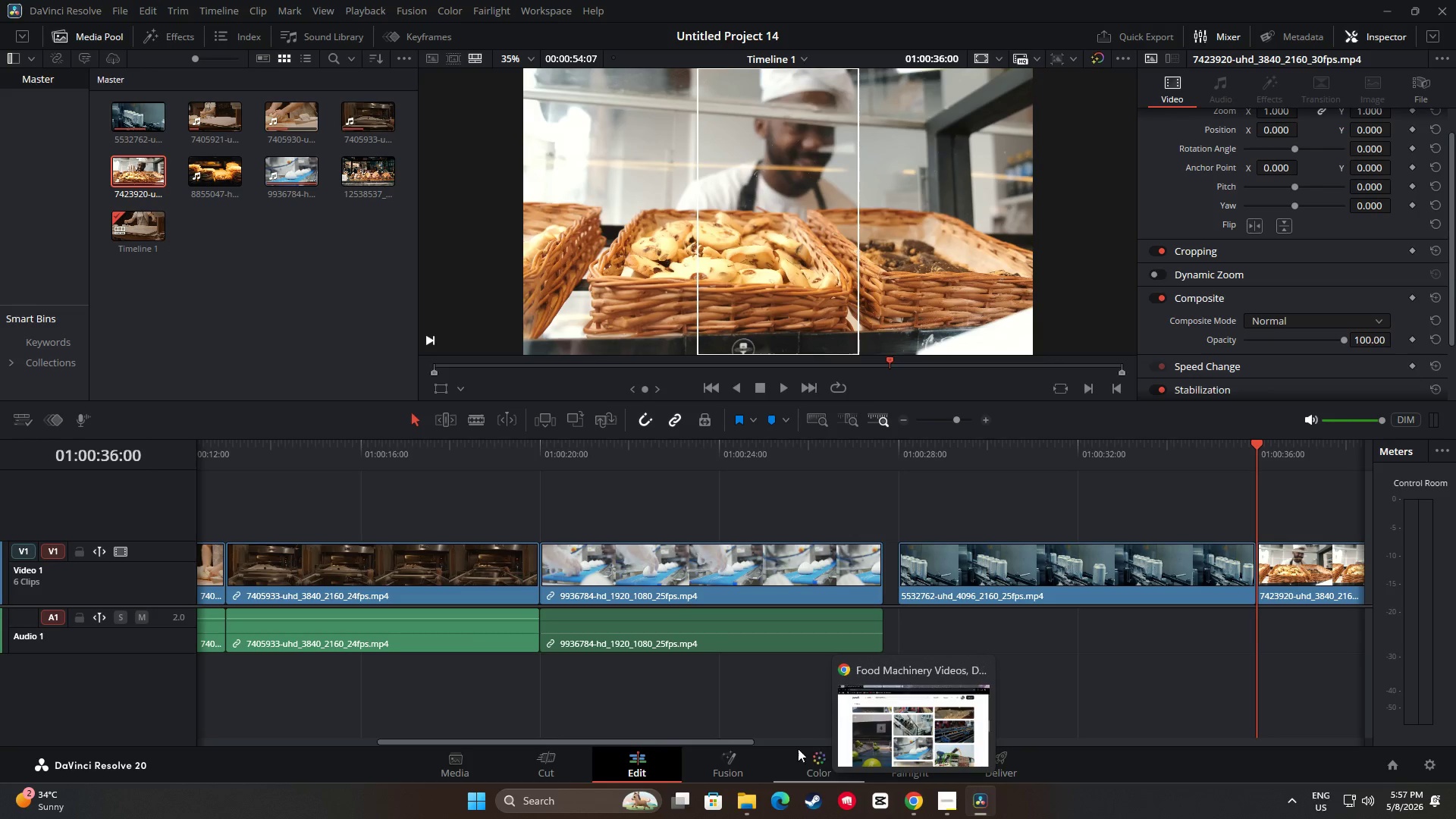 
left_click_drag(start_coordinate=[745, 742], to_coordinate=[748, 736])
 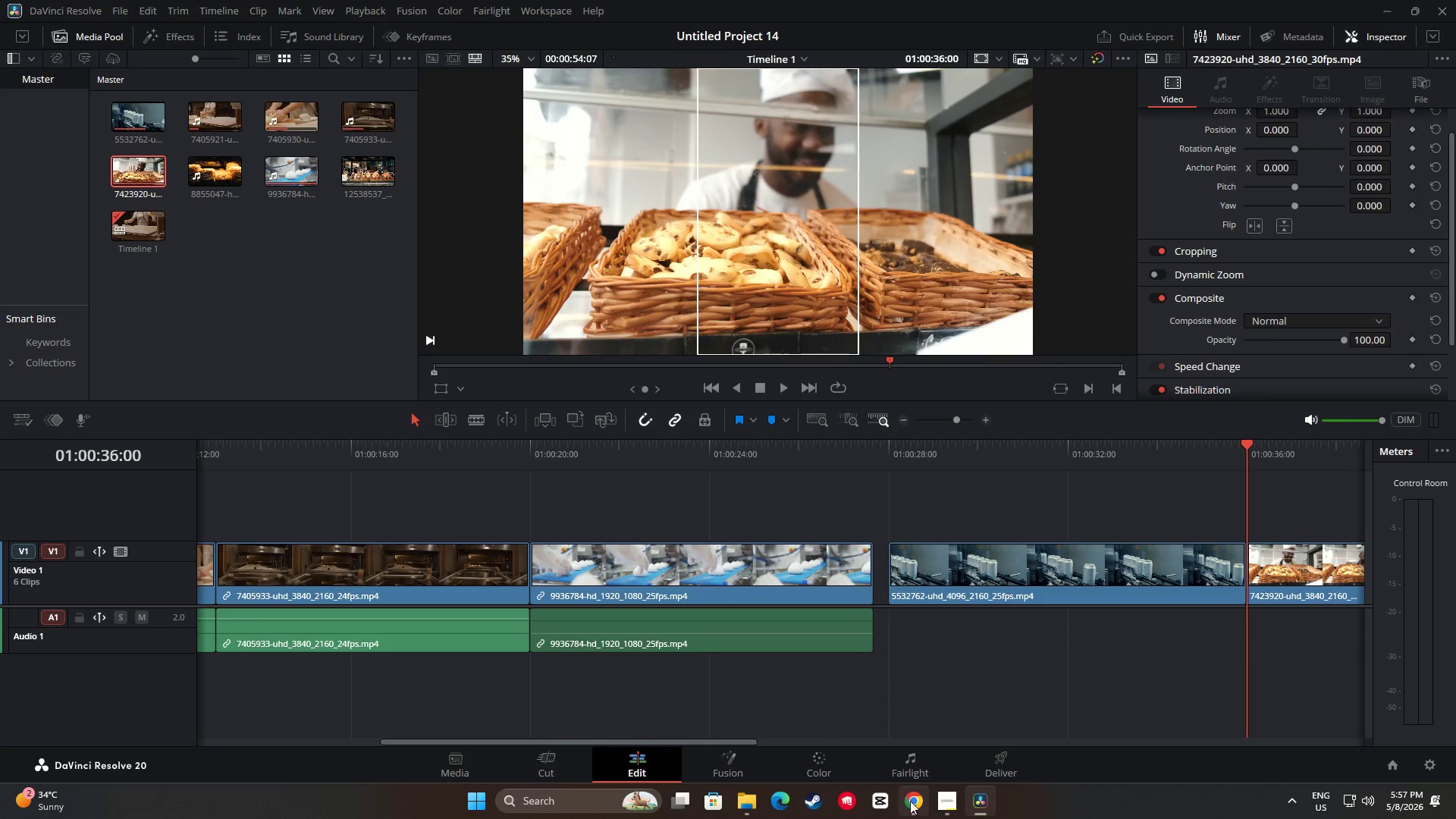 
left_click([911, 802])
 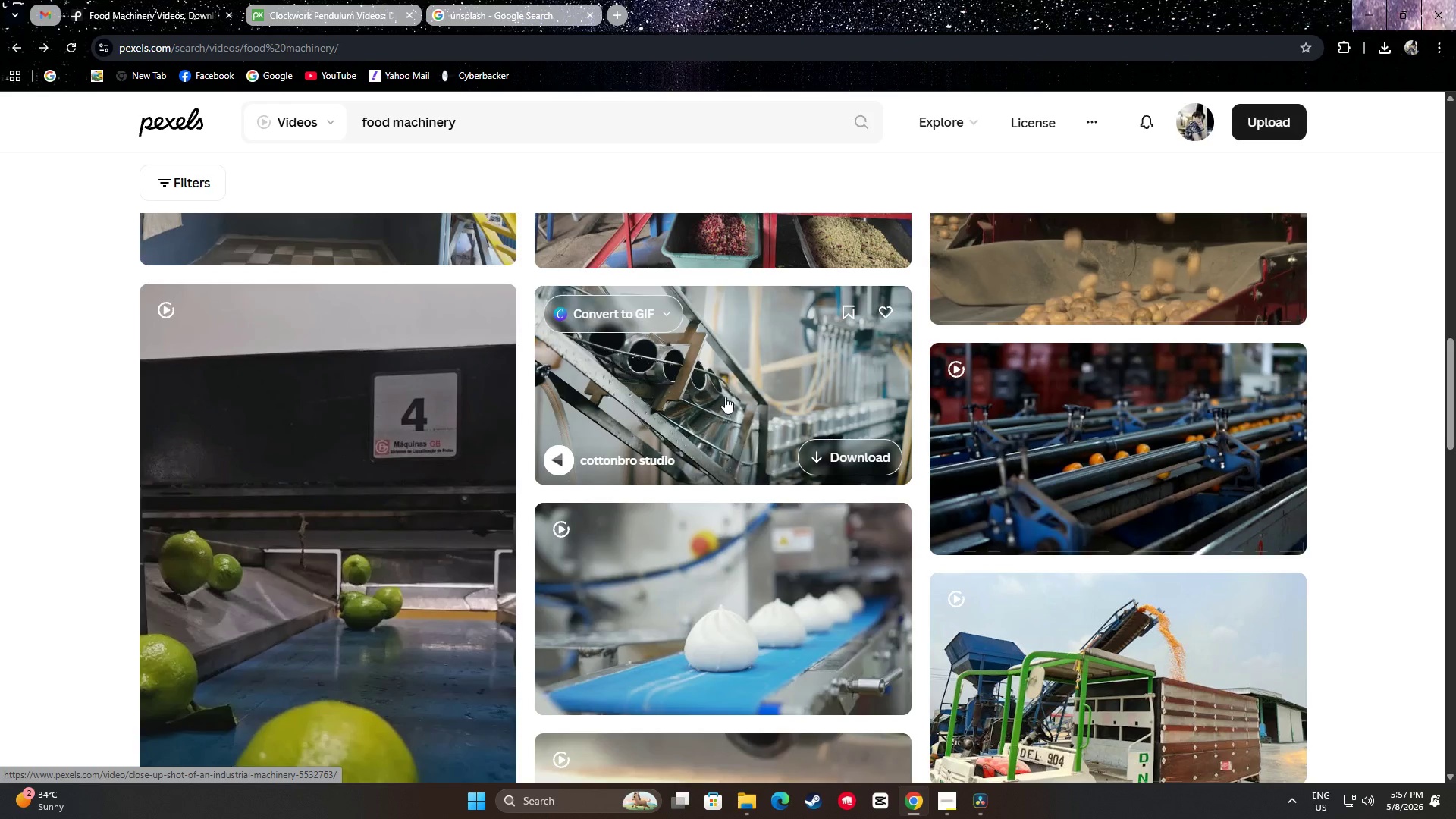 
scroll: coordinate [758, 391], scroll_direction: up, amount: 1.0
 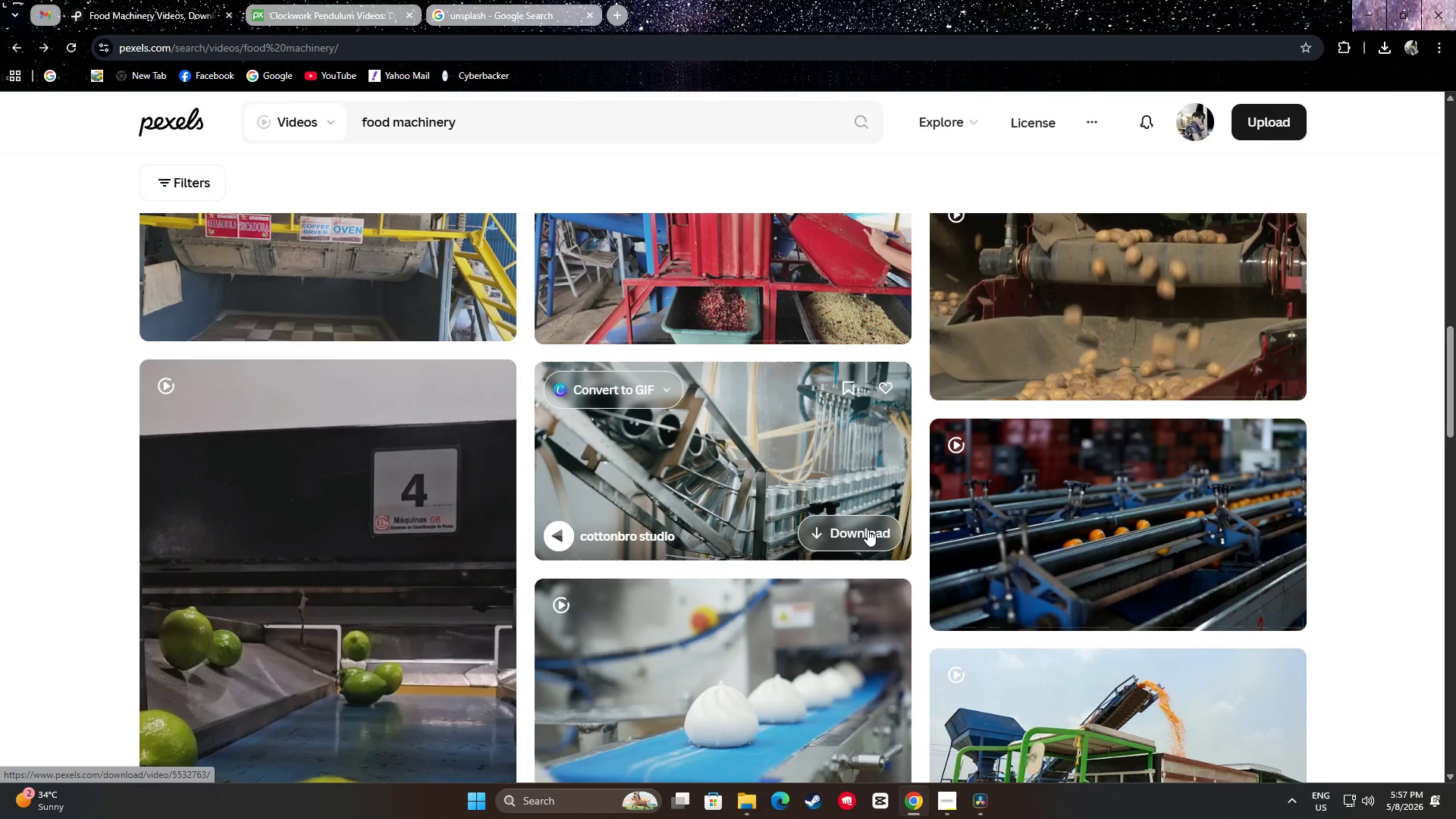 
scroll: coordinate [737, 466], scroll_direction: down, amount: 1.0
 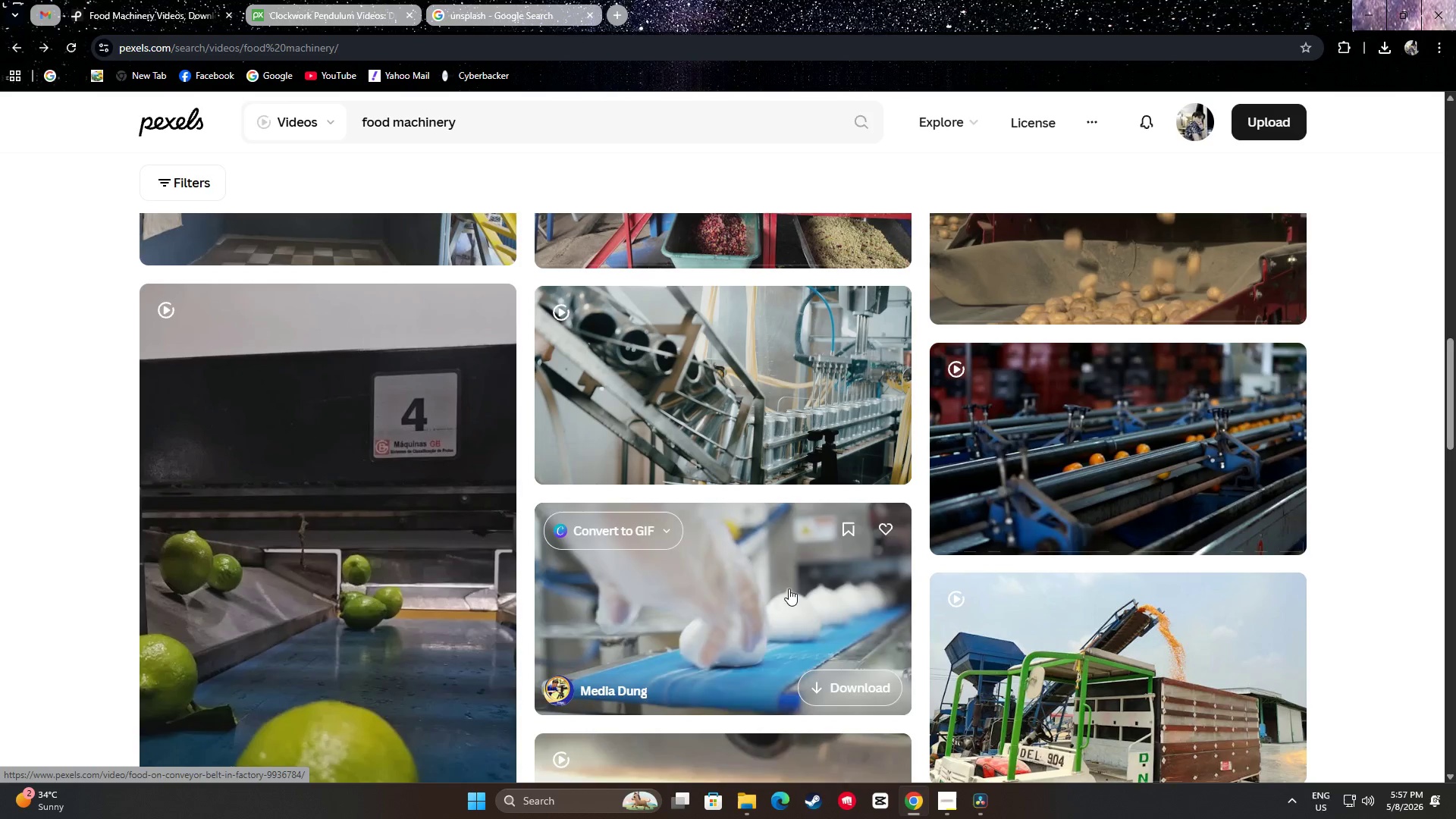 
wait(11.68)
 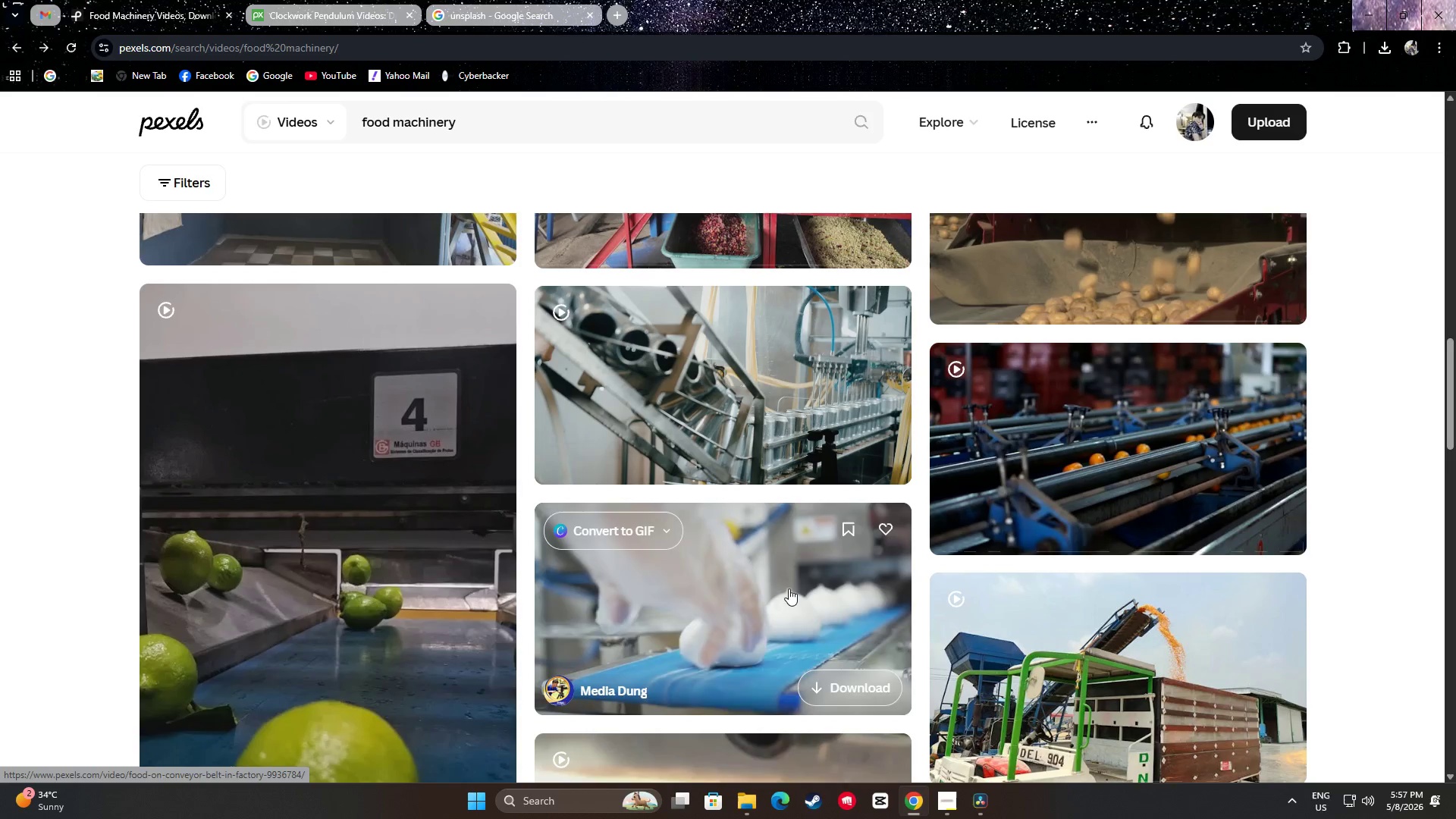 
left_click([859, 559])
 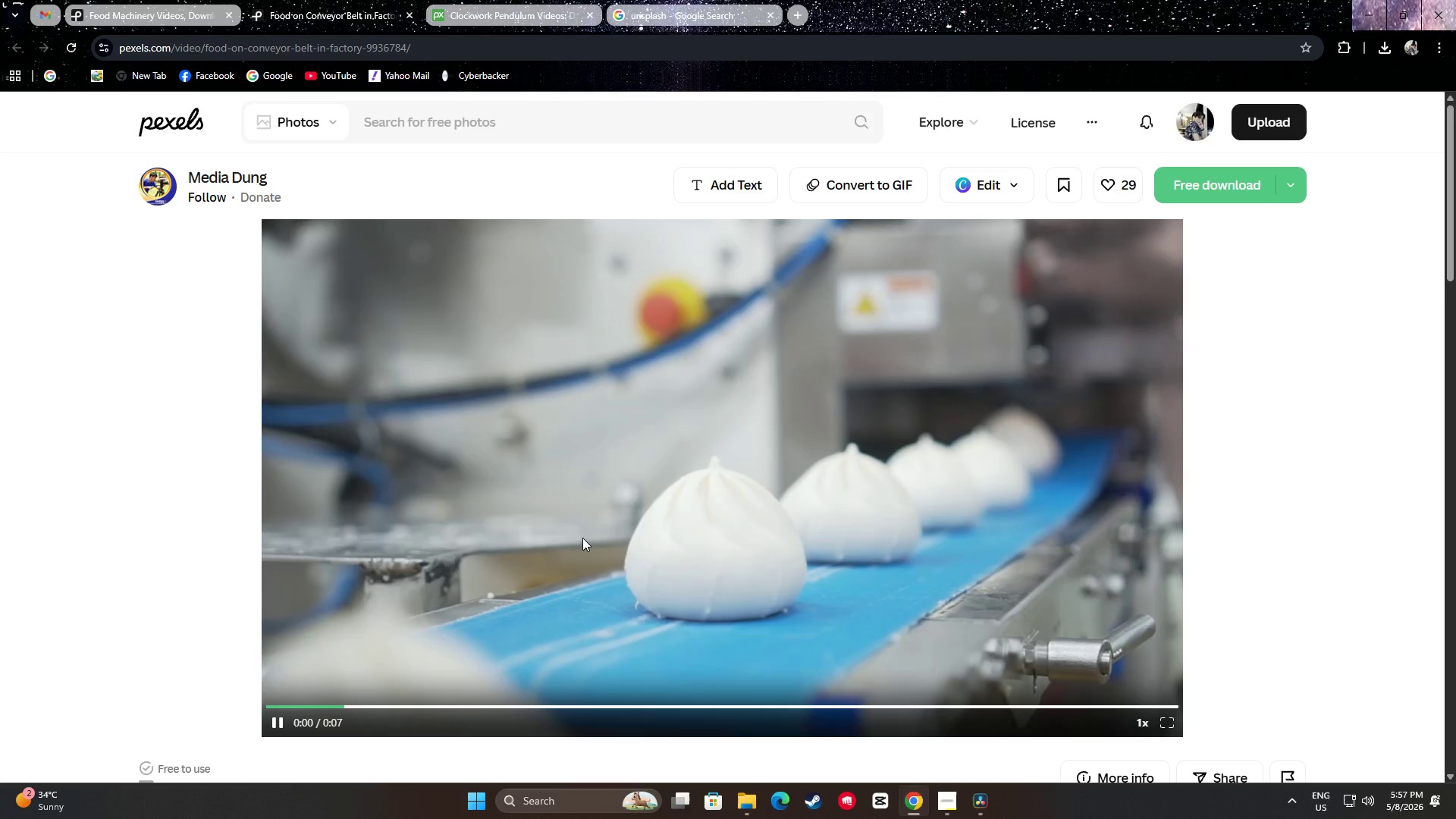 
left_click([582, 535])
 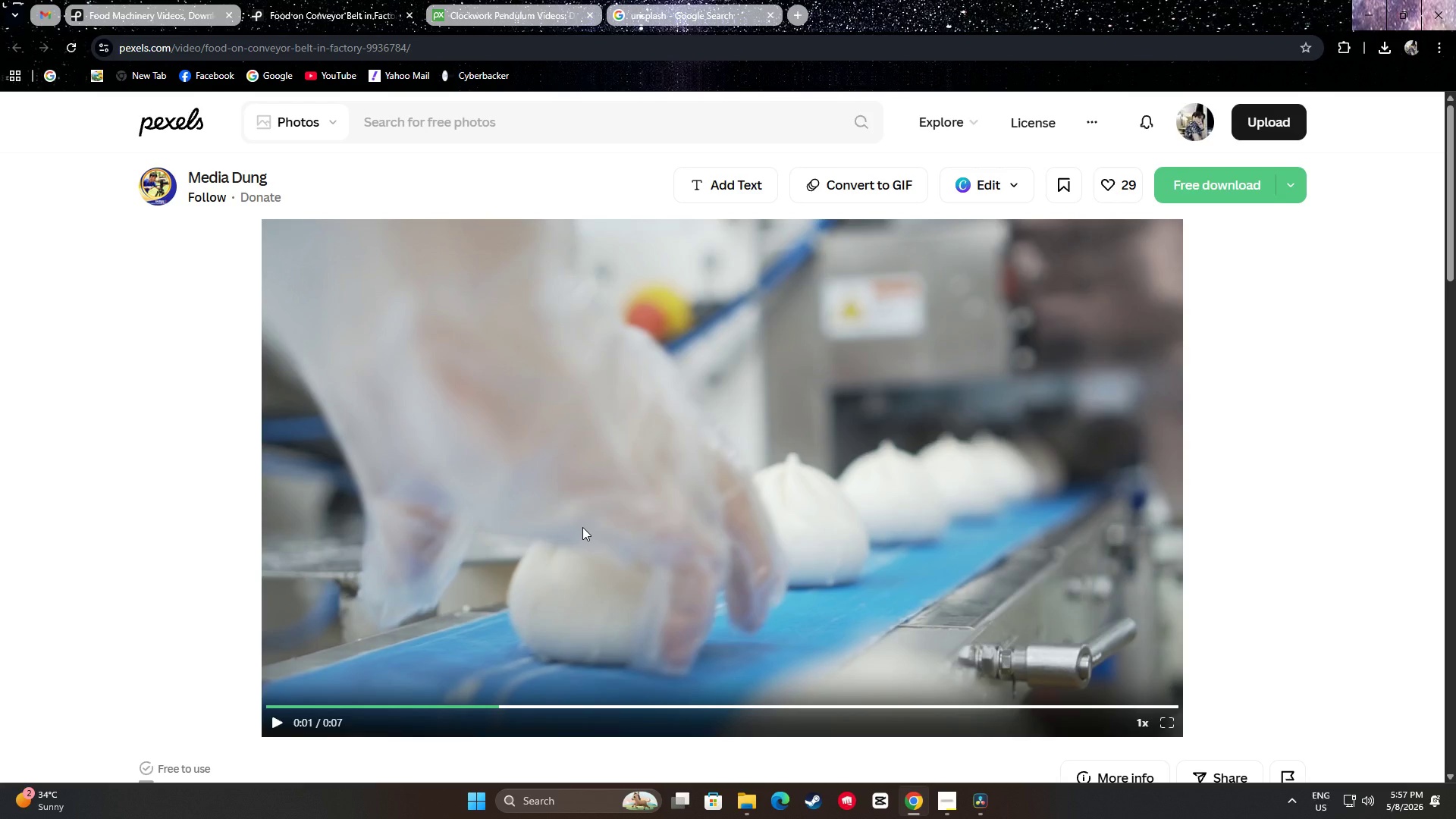 
wait(5.19)
 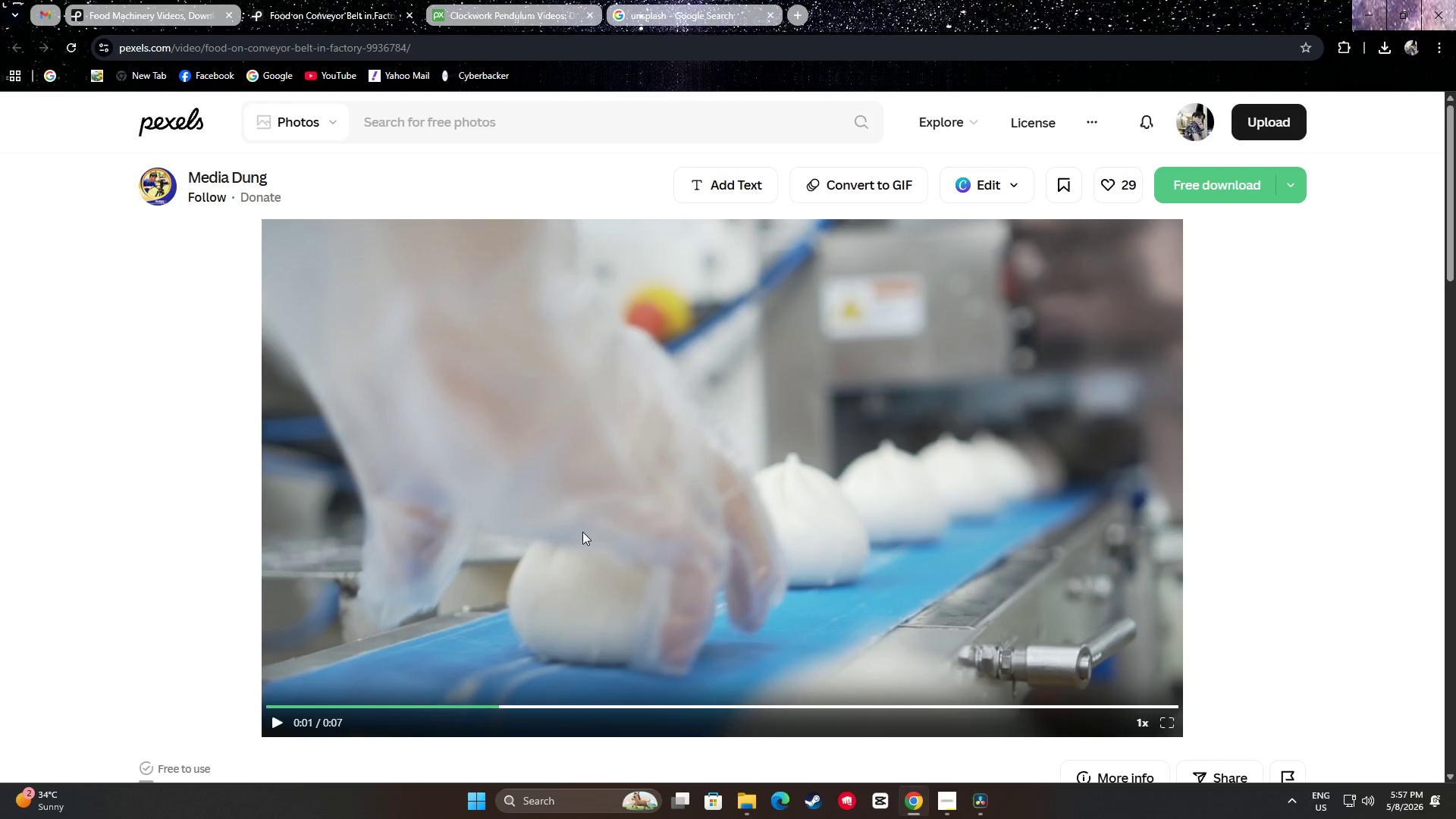 
scroll: coordinate [48, 504], scroll_direction: down, amount: 7.0
 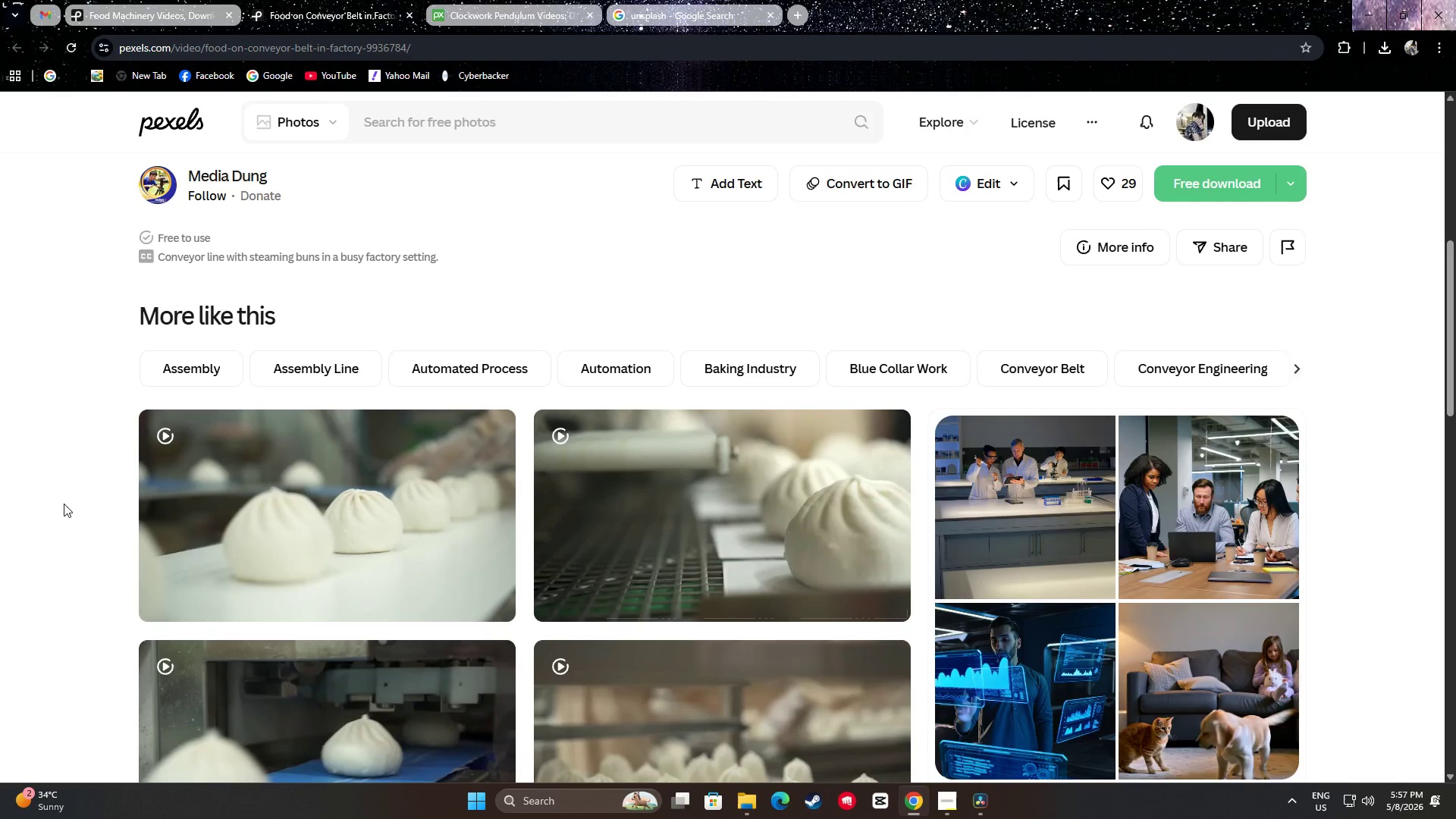 
wait(9.68)
 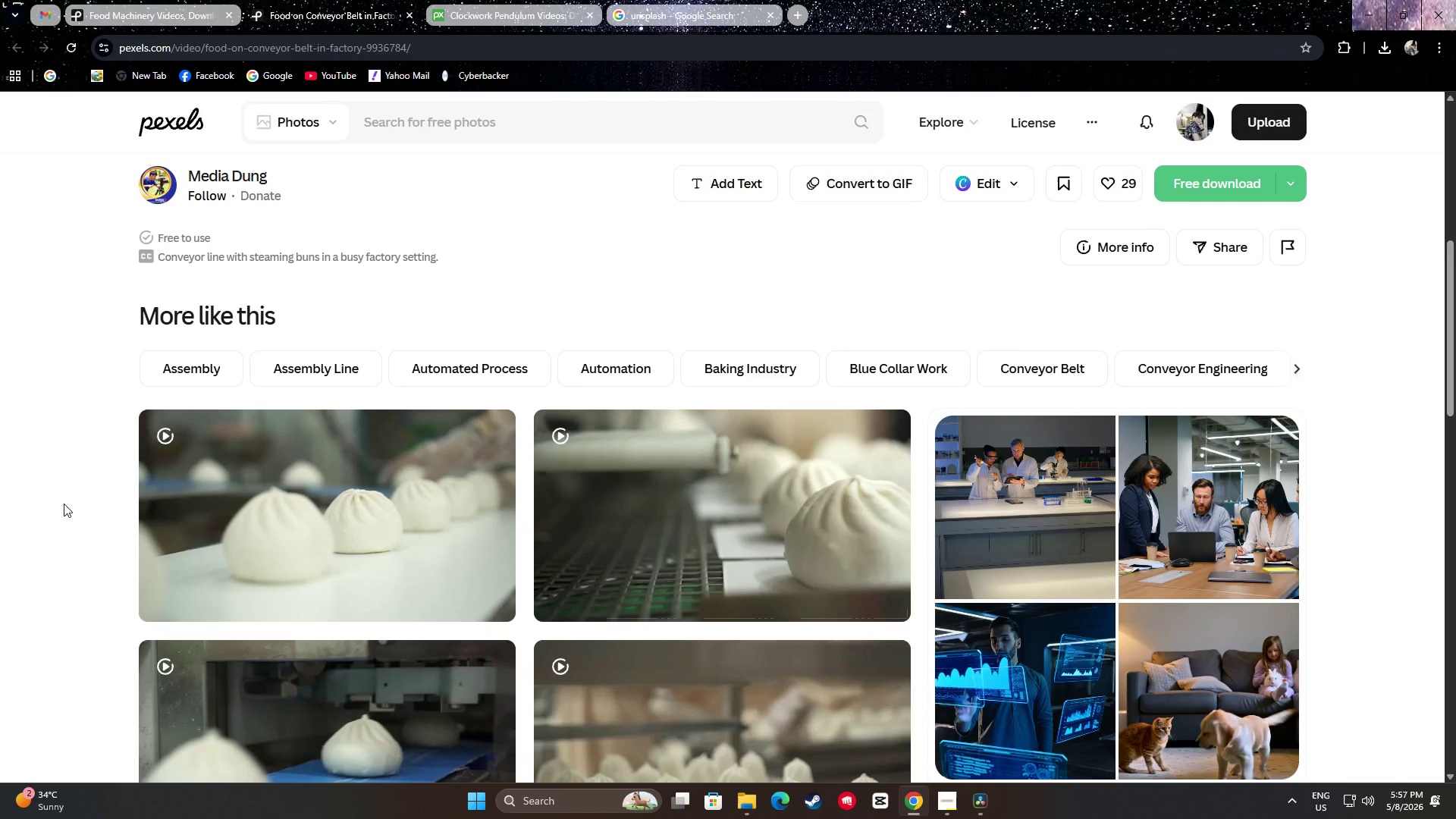 
scroll: coordinate [78, 486], scroll_direction: down, amount: 2.0
 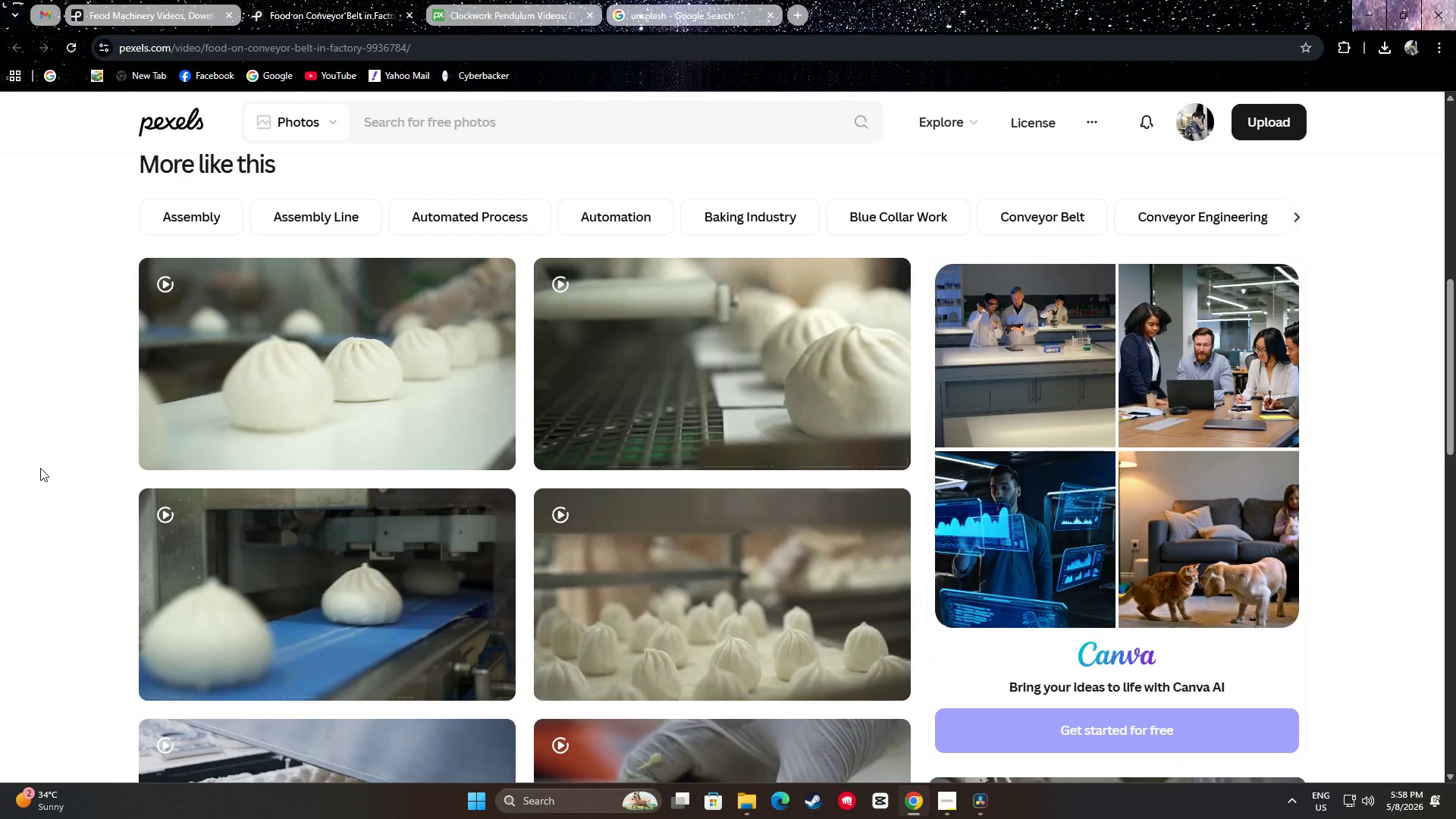 
scroll: coordinate [54, 468], scroll_direction: up, amount: 2.0
 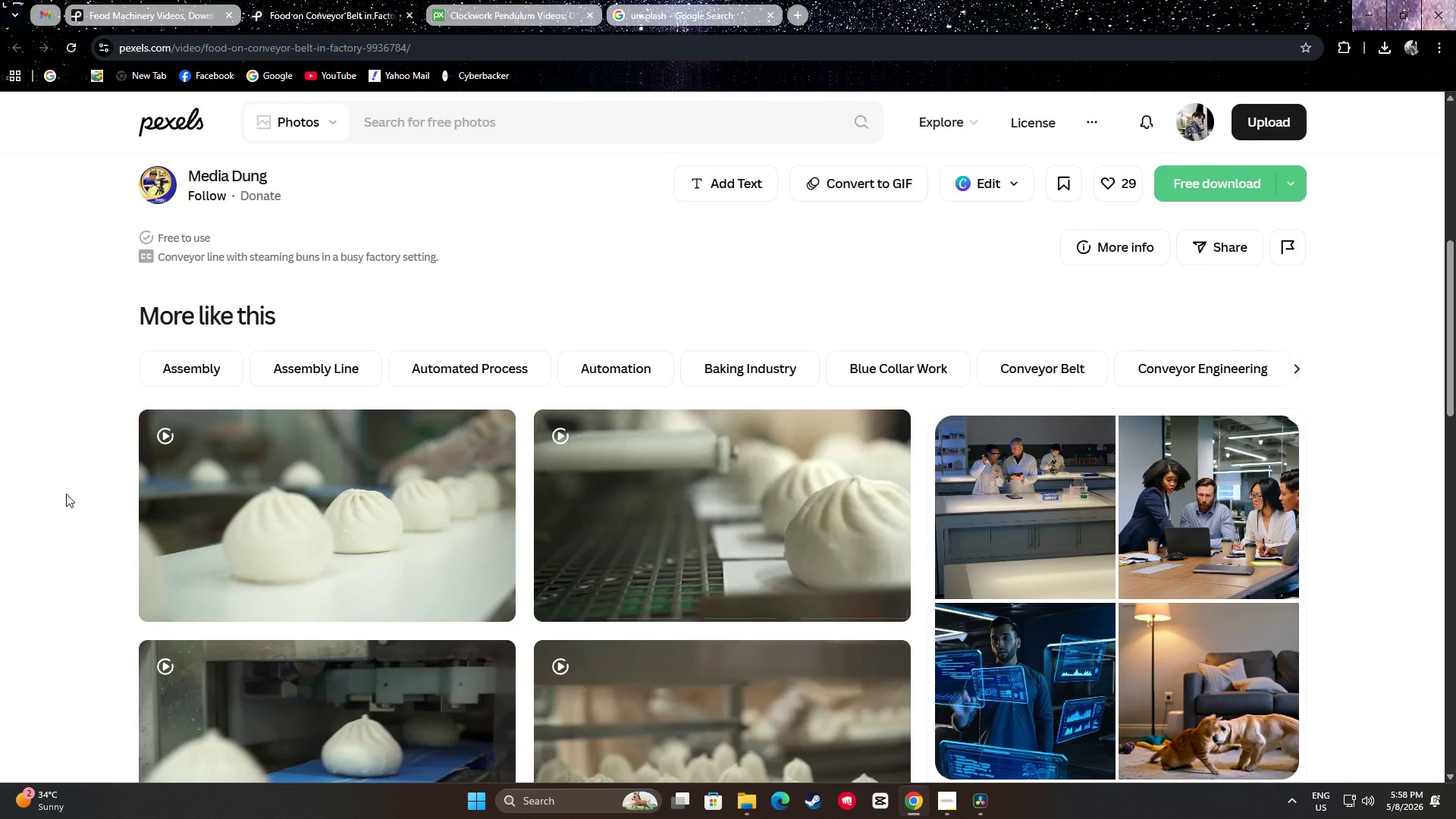 
left_click([984, 802])
 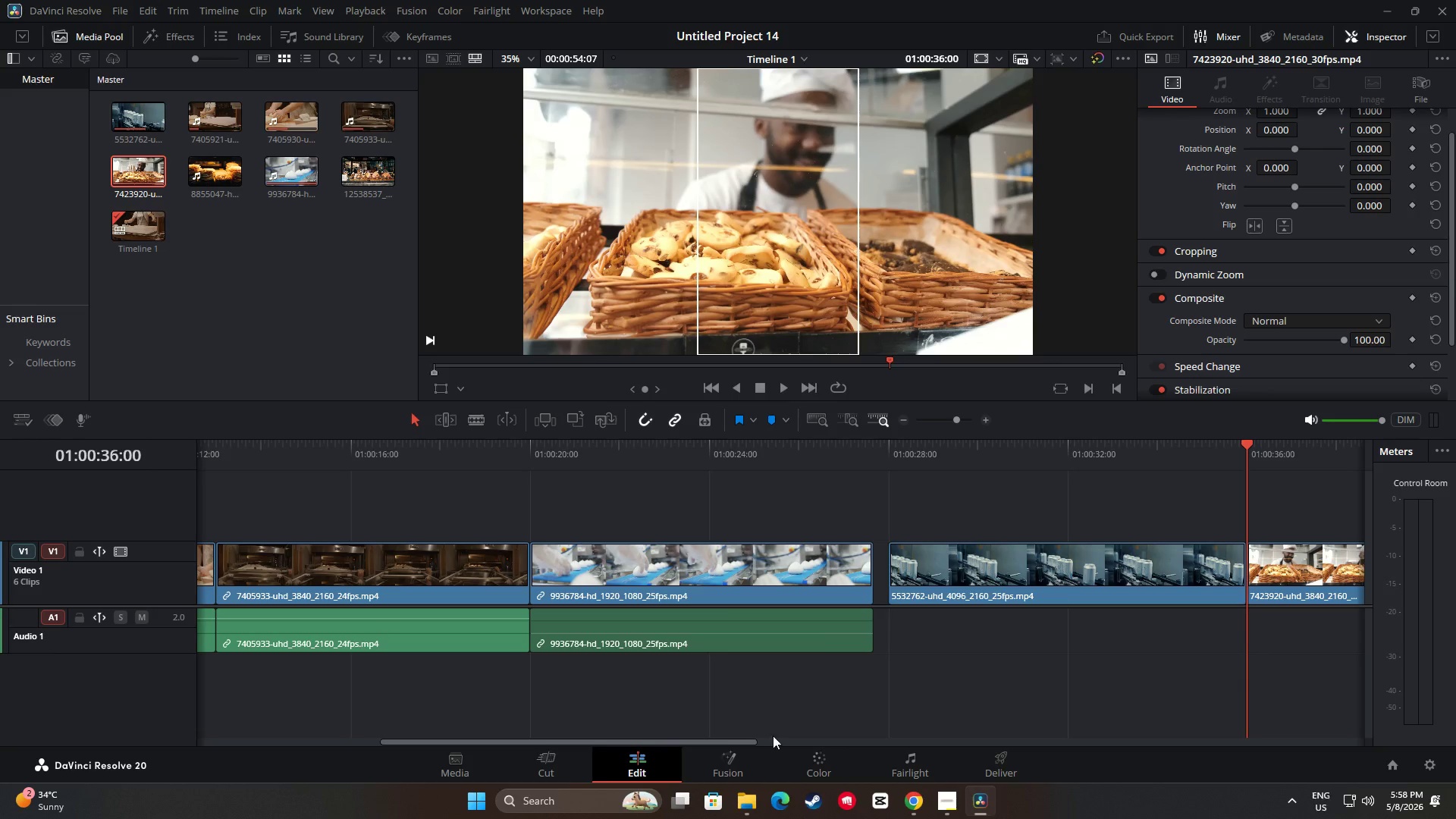 
left_click_drag(start_coordinate=[747, 738], to_coordinate=[718, 730])
 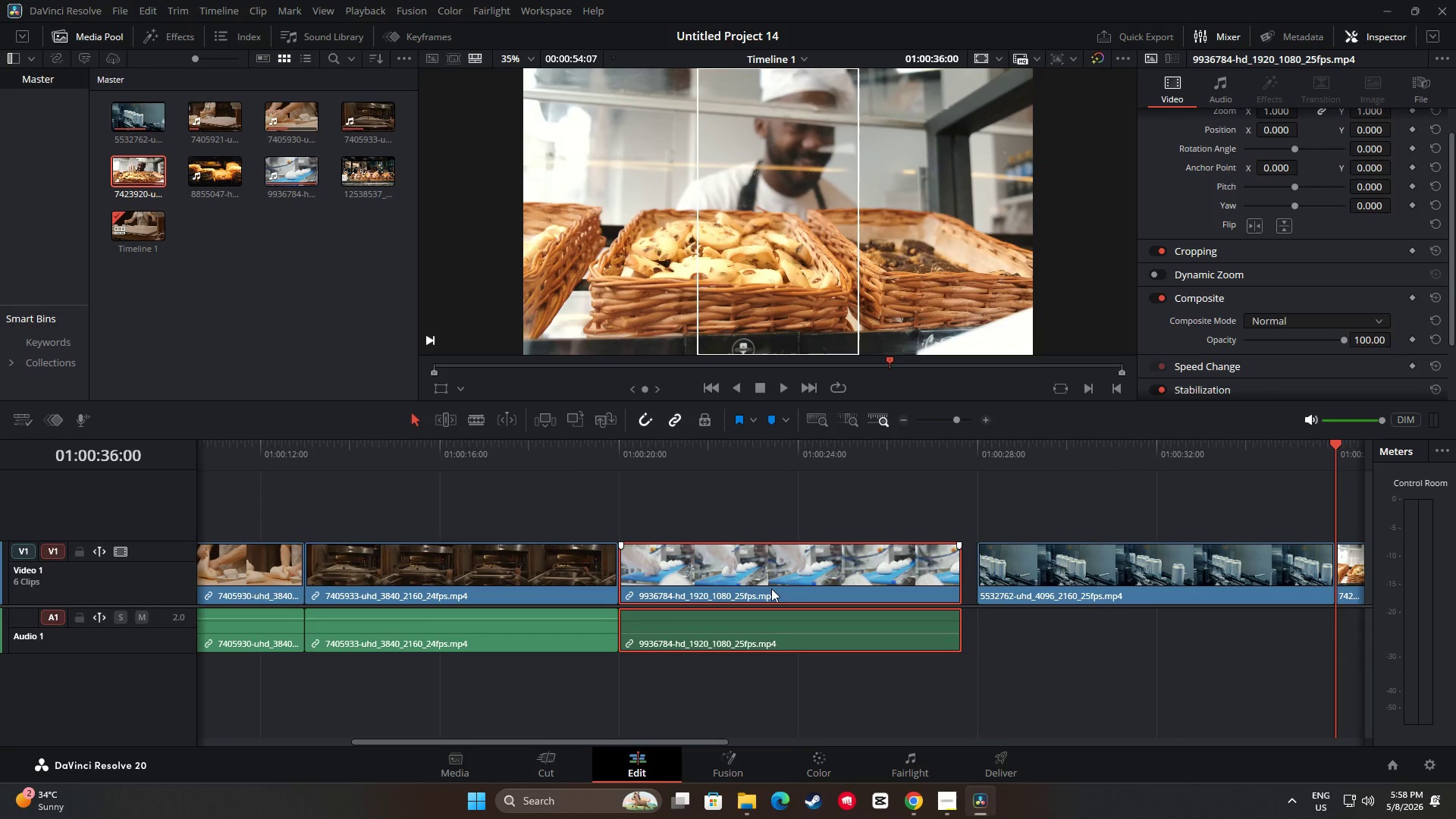 
key(Backspace)
 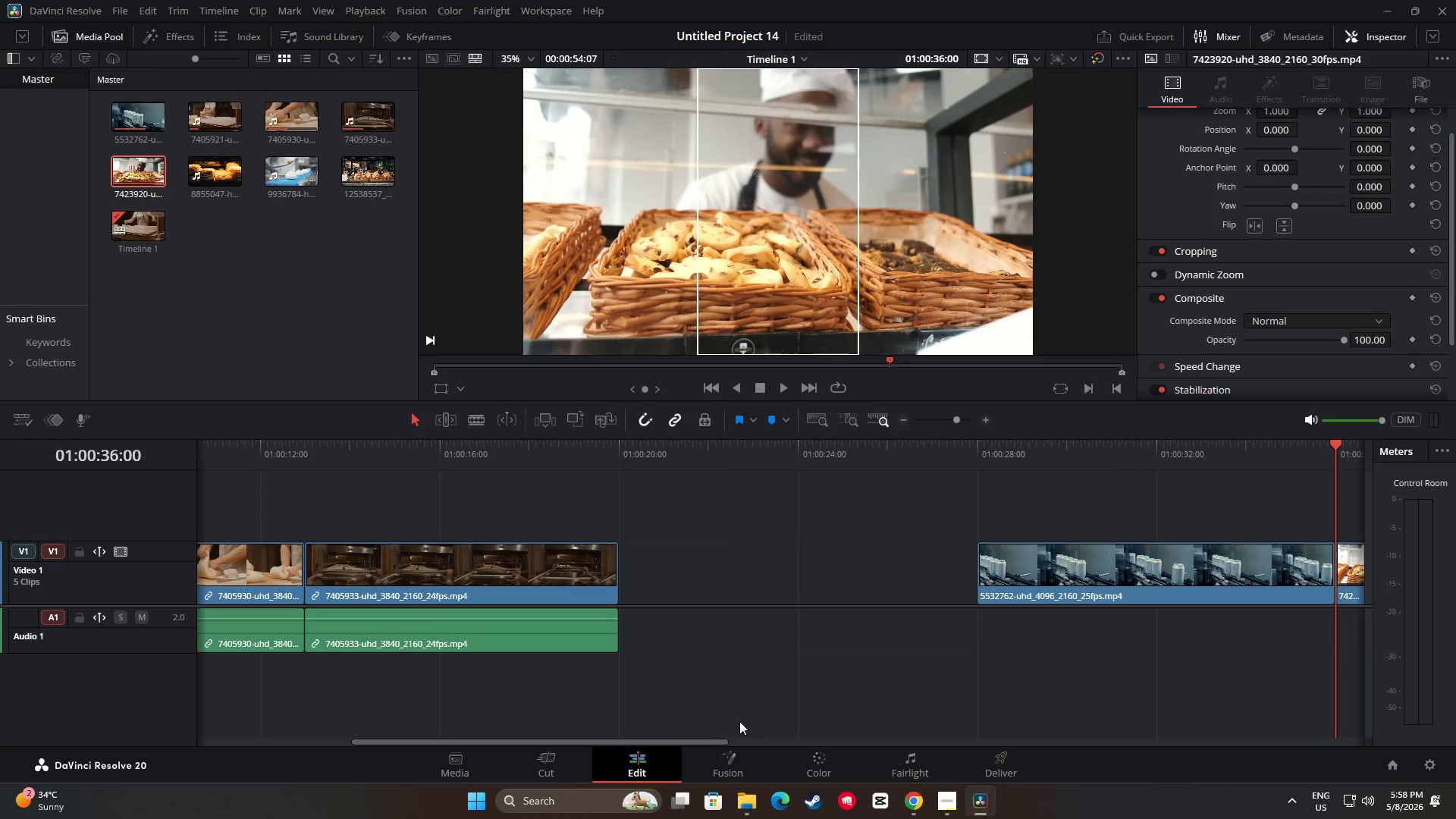 
left_click_drag(start_coordinate=[724, 742], to_coordinate=[775, 734])
 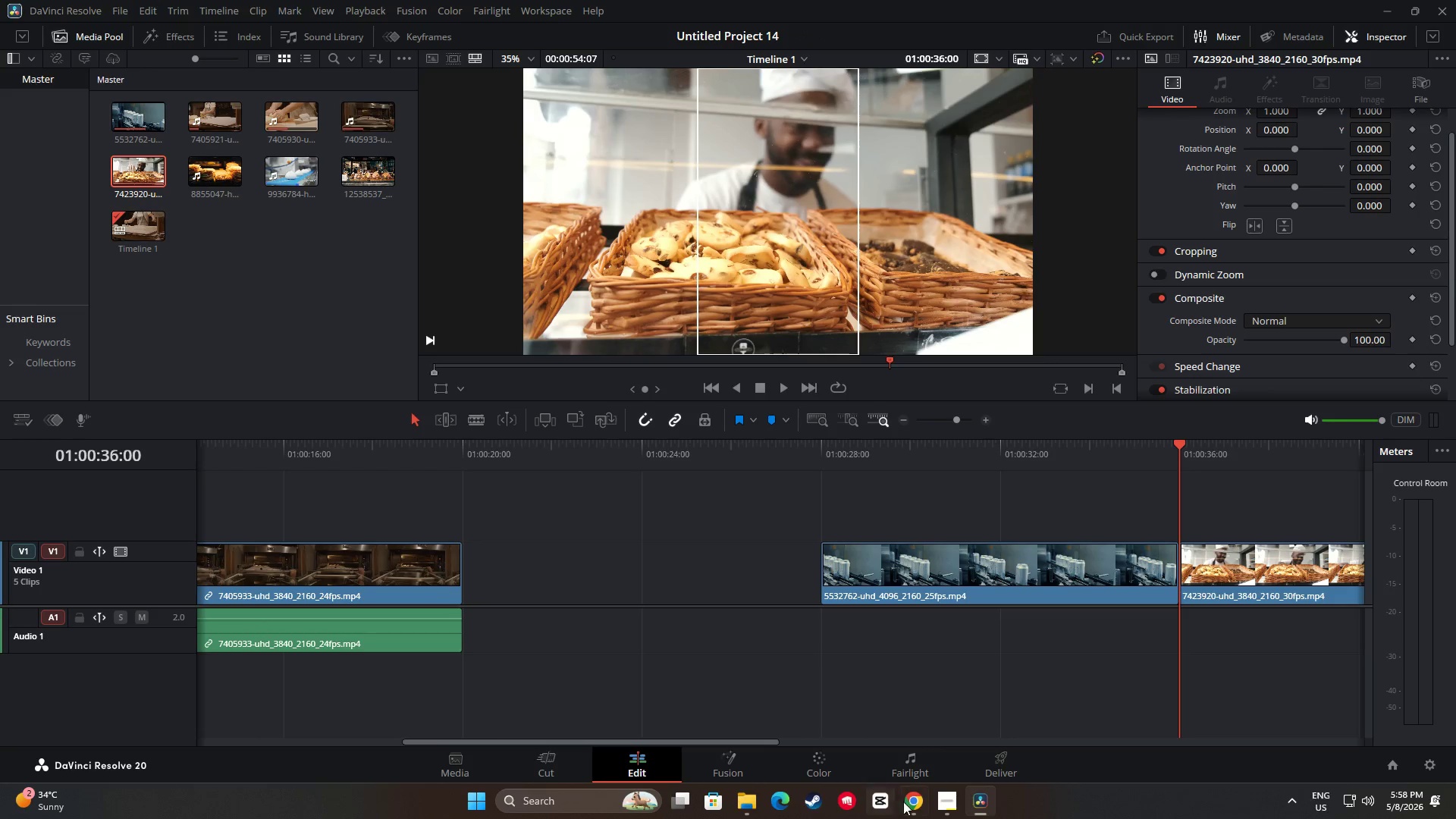 
left_click([912, 802])
 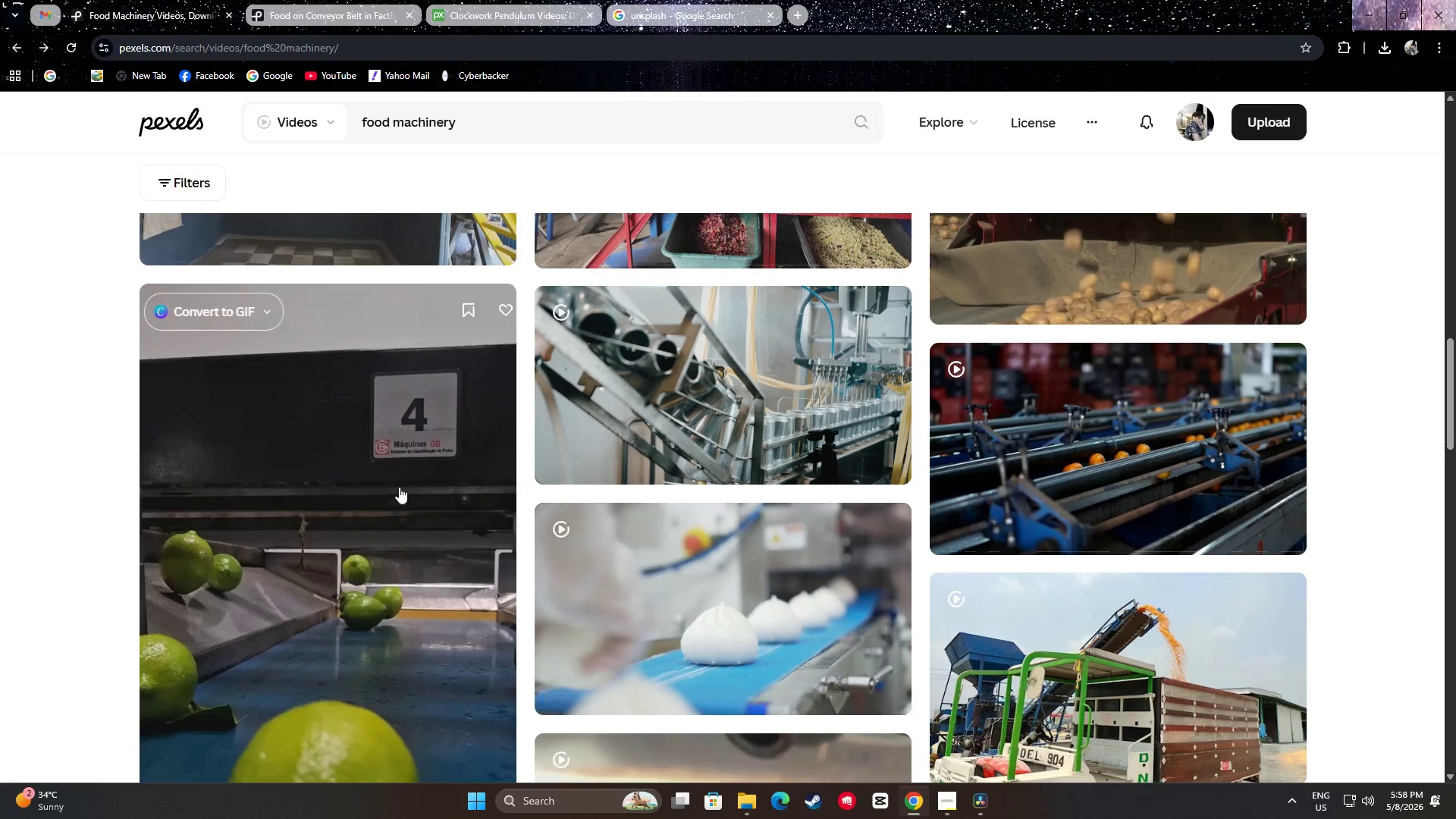 
scroll: coordinate [363, 460], scroll_direction: down, amount: 36.0
 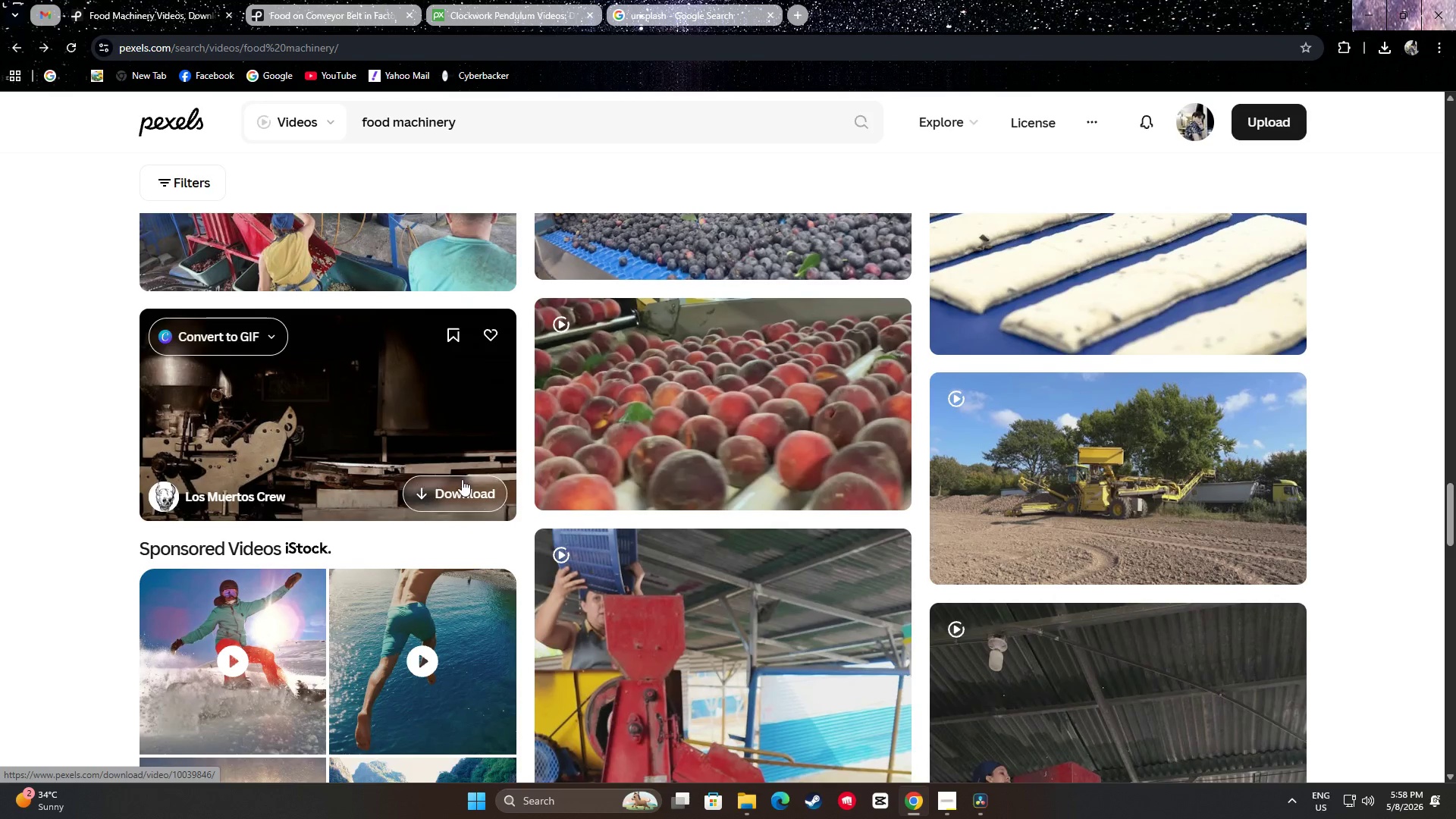 
scroll: coordinate [745, 545], scroll_direction: up, amount: 6.0
 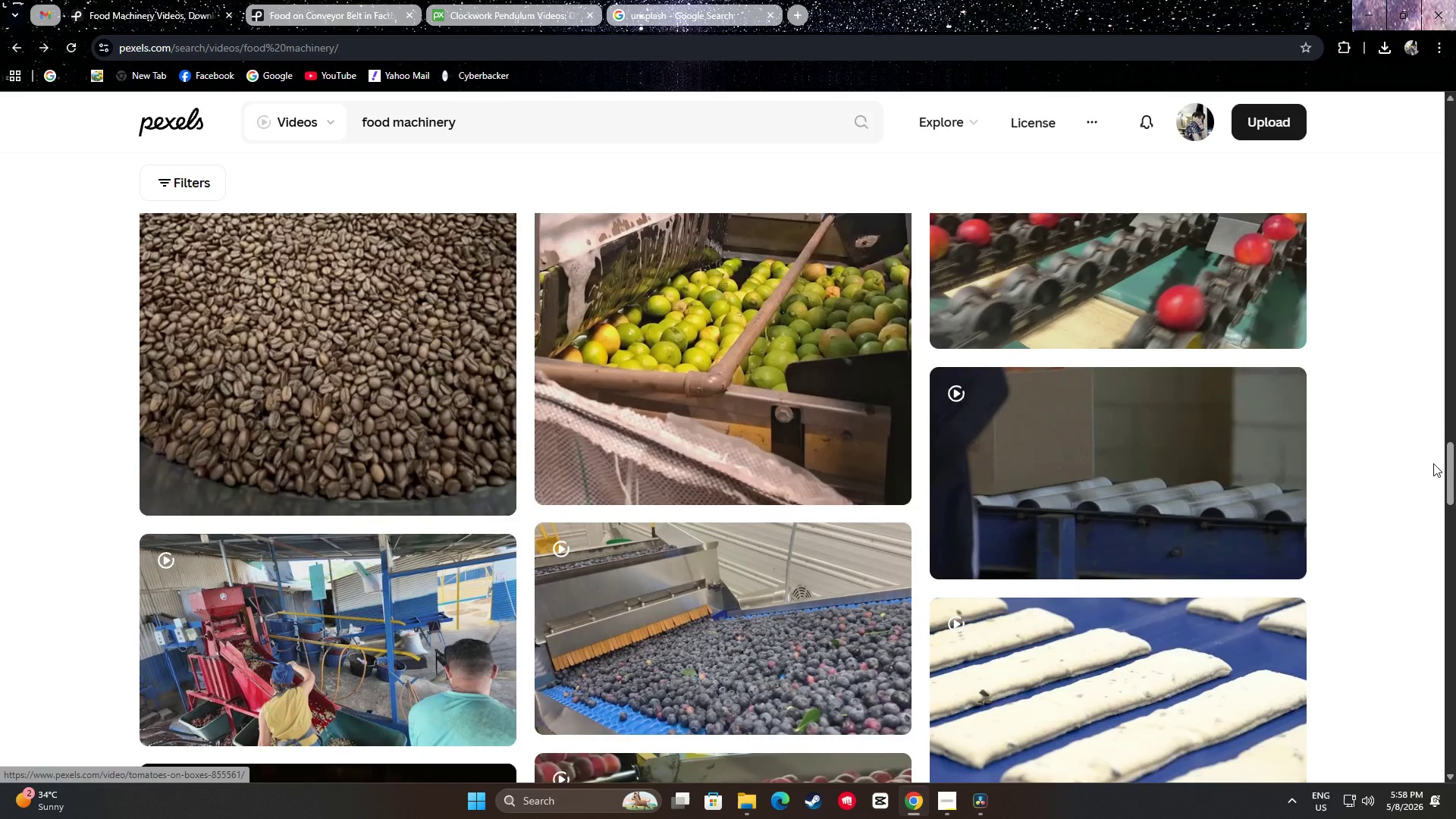 
left_click_drag(start_coordinate=[1455, 476], to_coordinate=[1442, 137])
 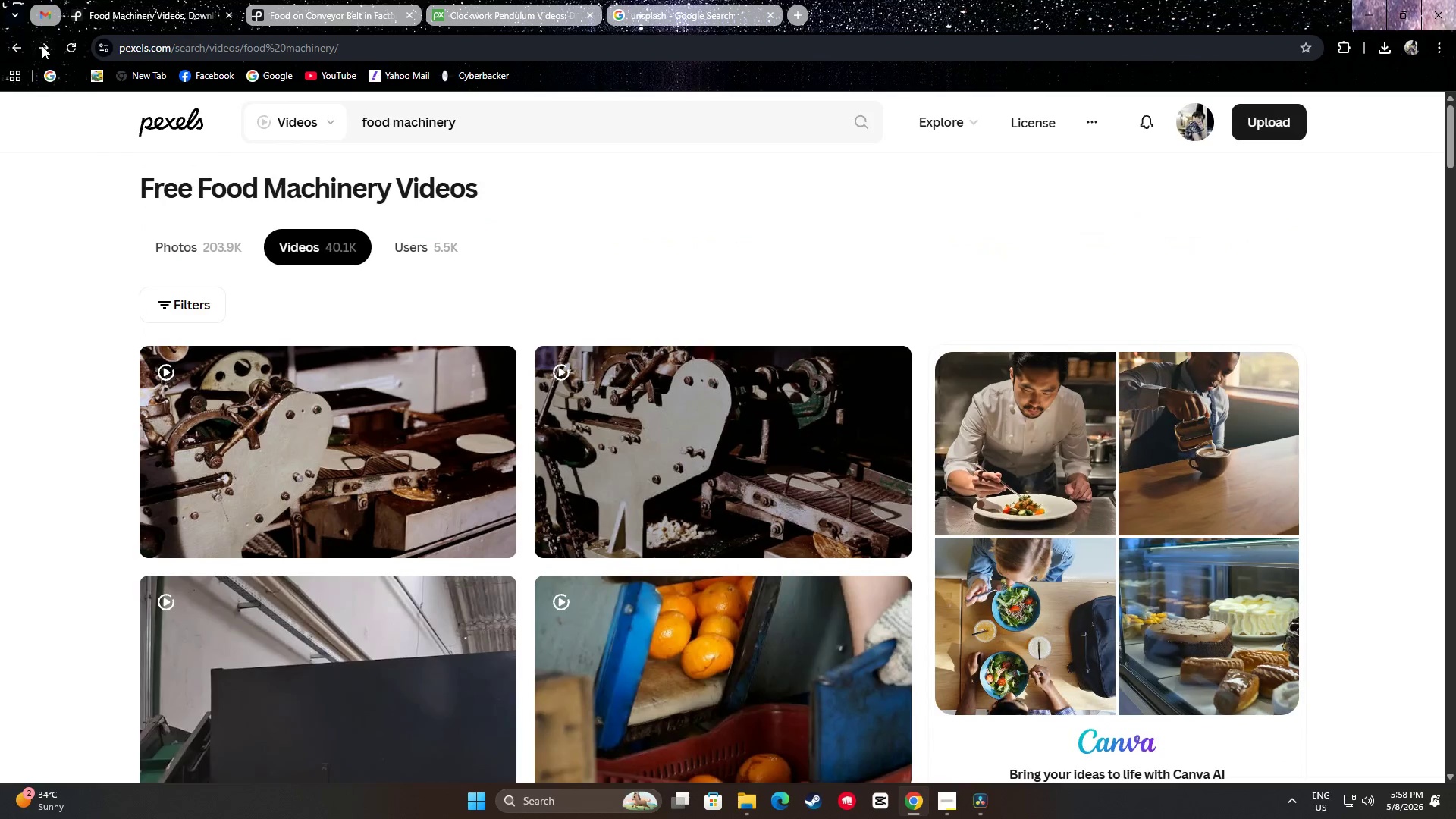 
mouse_move([14, 64])
 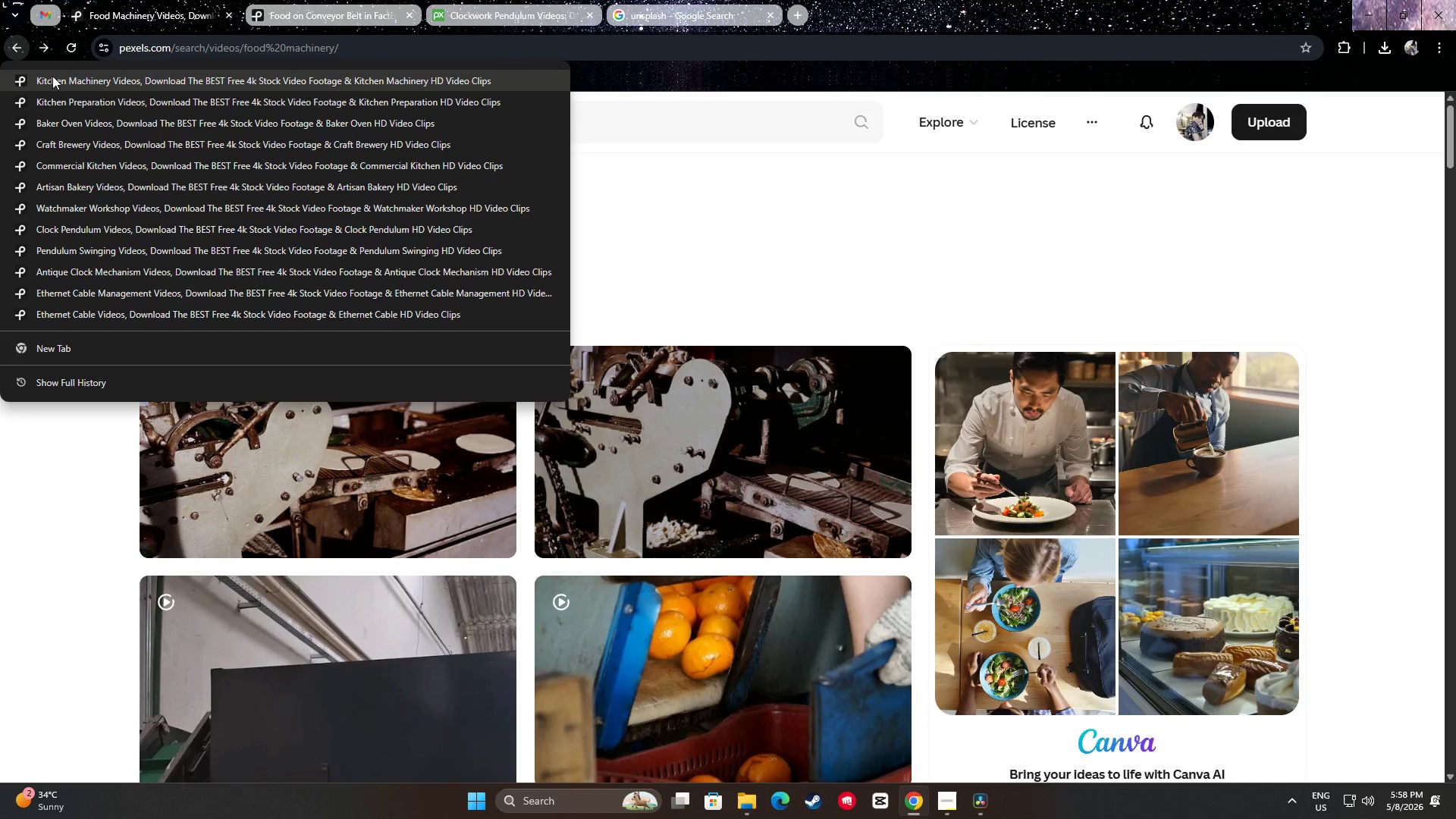 
left_click([52, 99])
 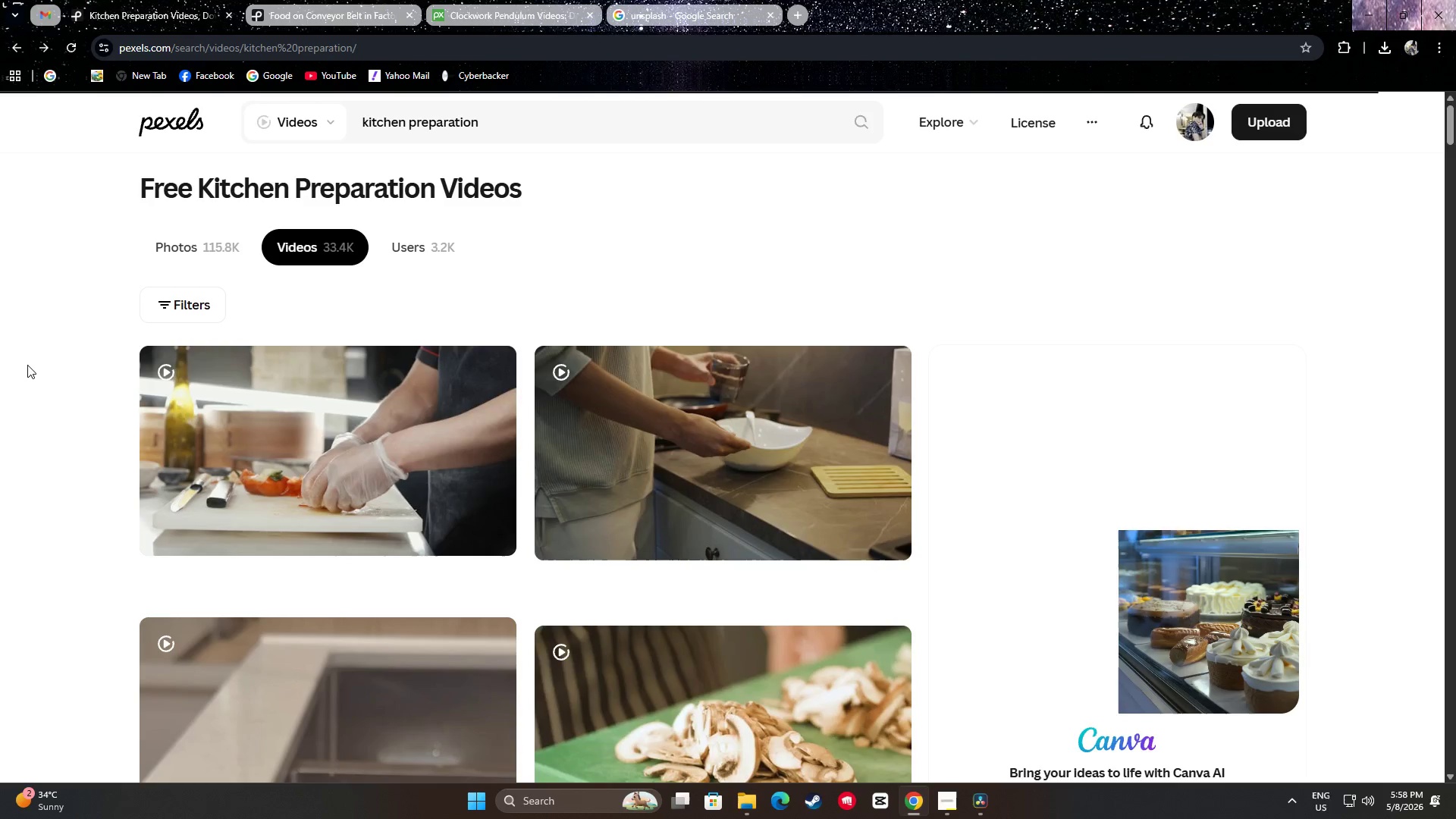 
scroll: coordinate [24, 348], scroll_direction: down, amount: 28.0
 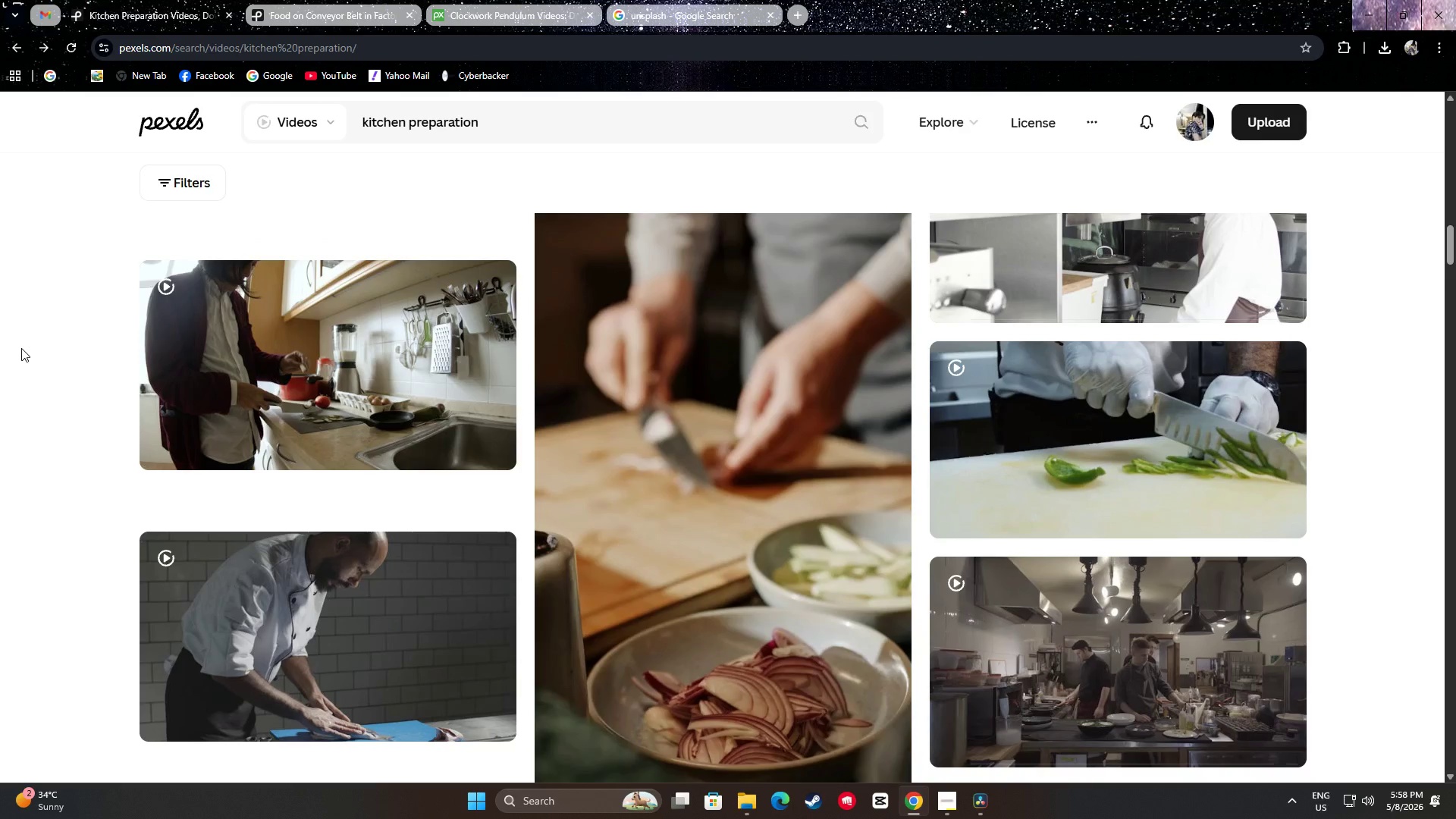 
scroll: coordinate [35, 350], scroll_direction: down, amount: 43.0
 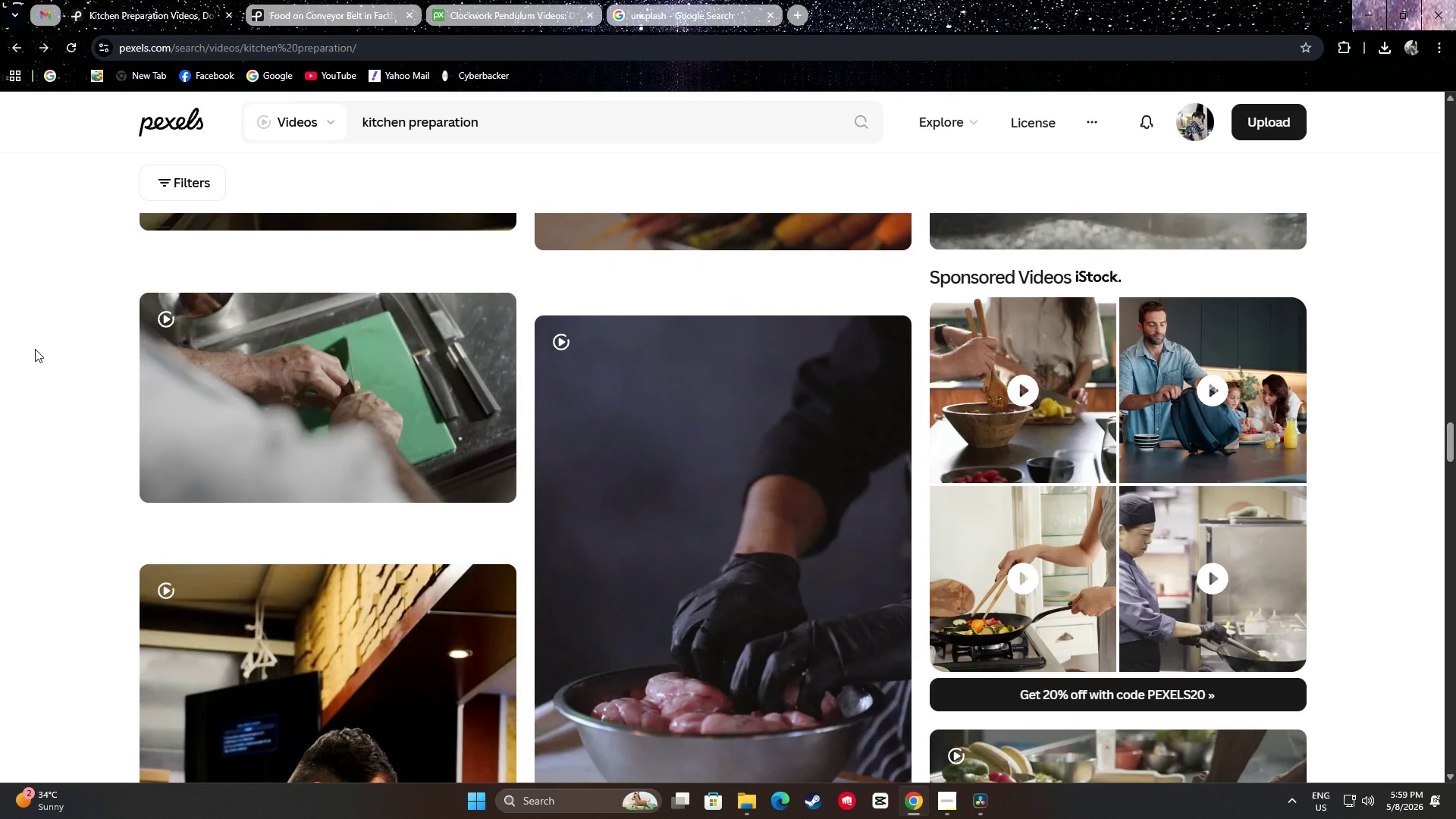 
scroll: coordinate [43, 350], scroll_direction: down, amount: 48.0
 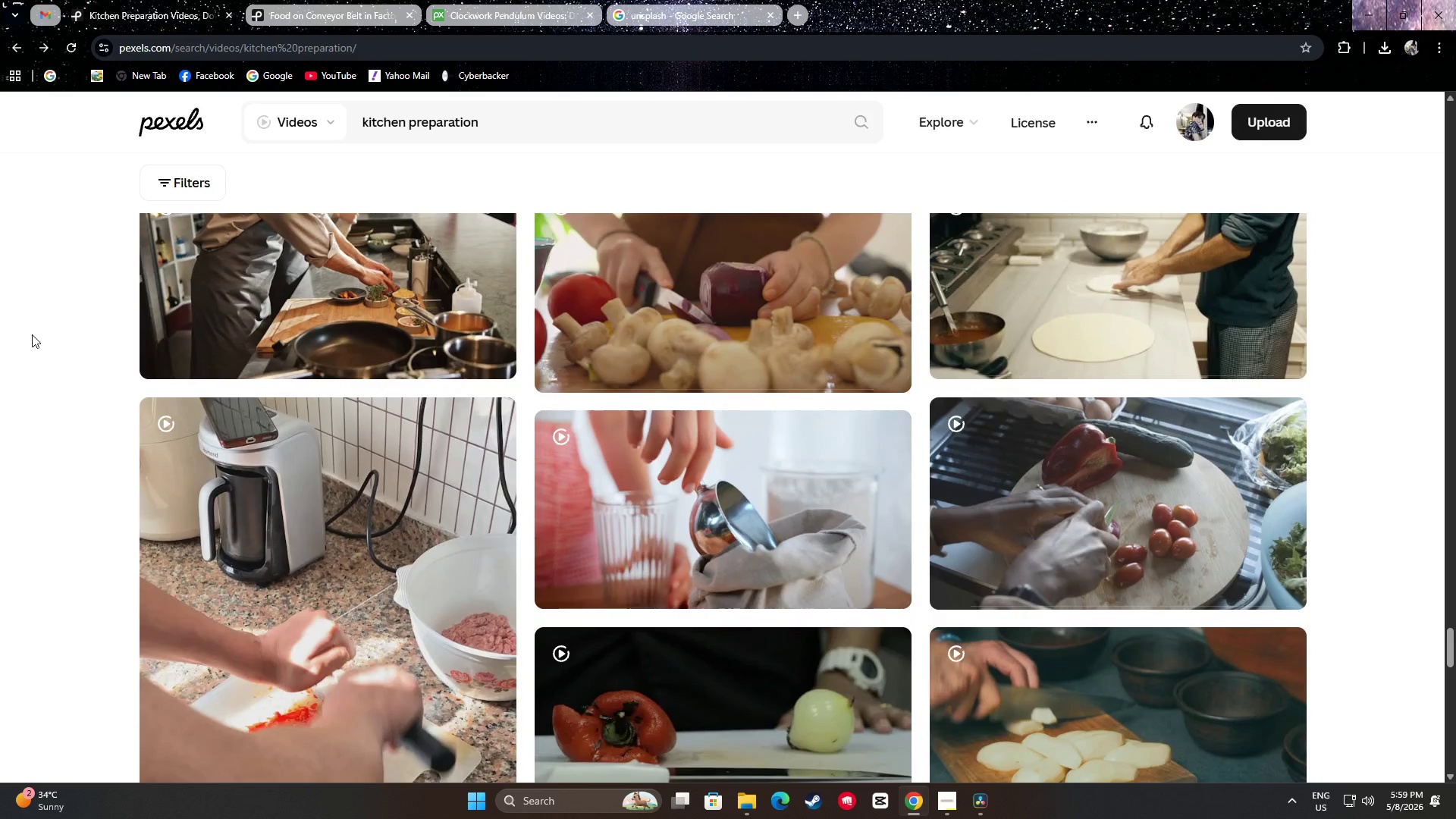 
scroll: coordinate [18, 332], scroll_direction: down, amount: 16.0
 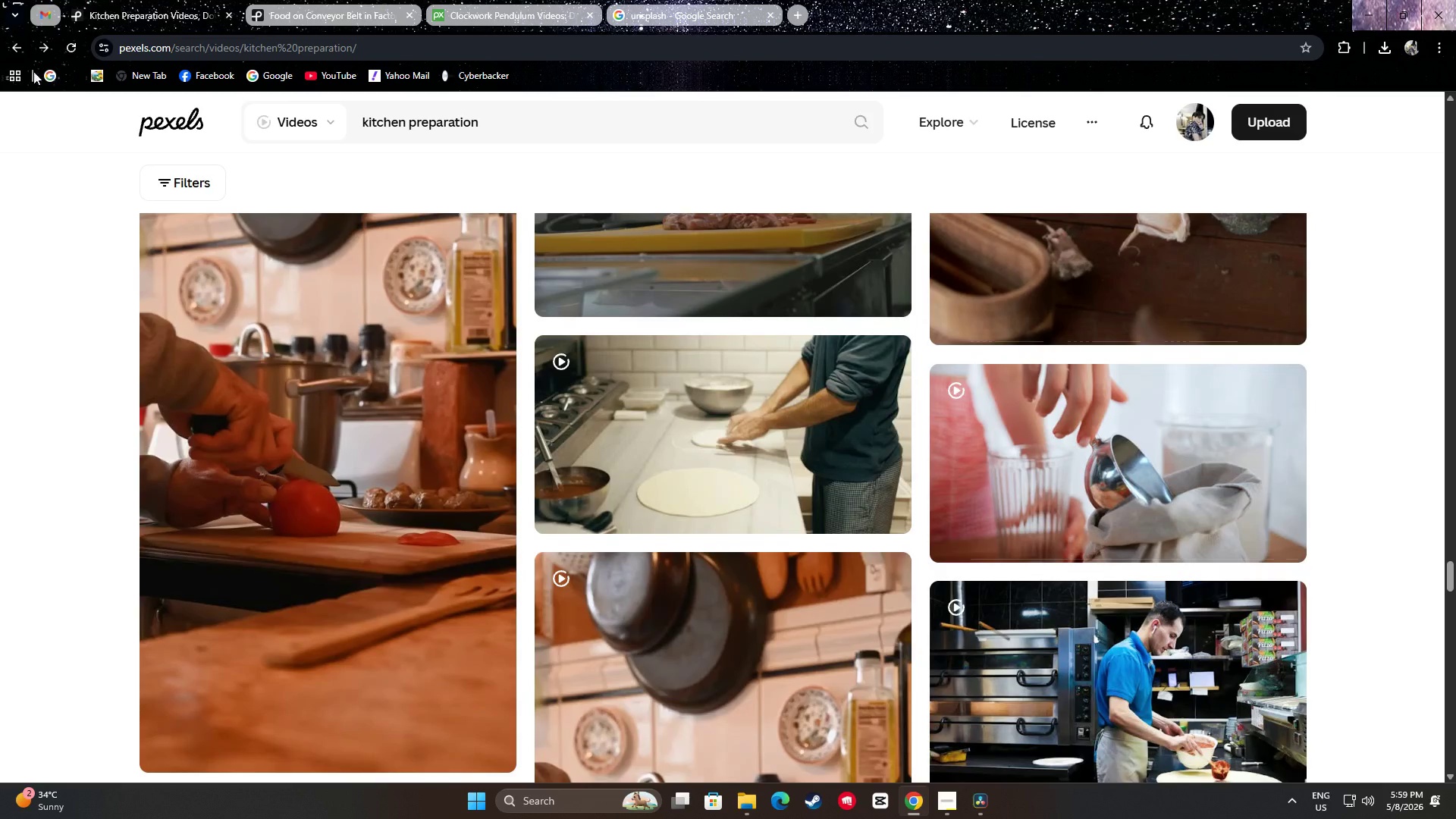 
right_click([37, 43])
 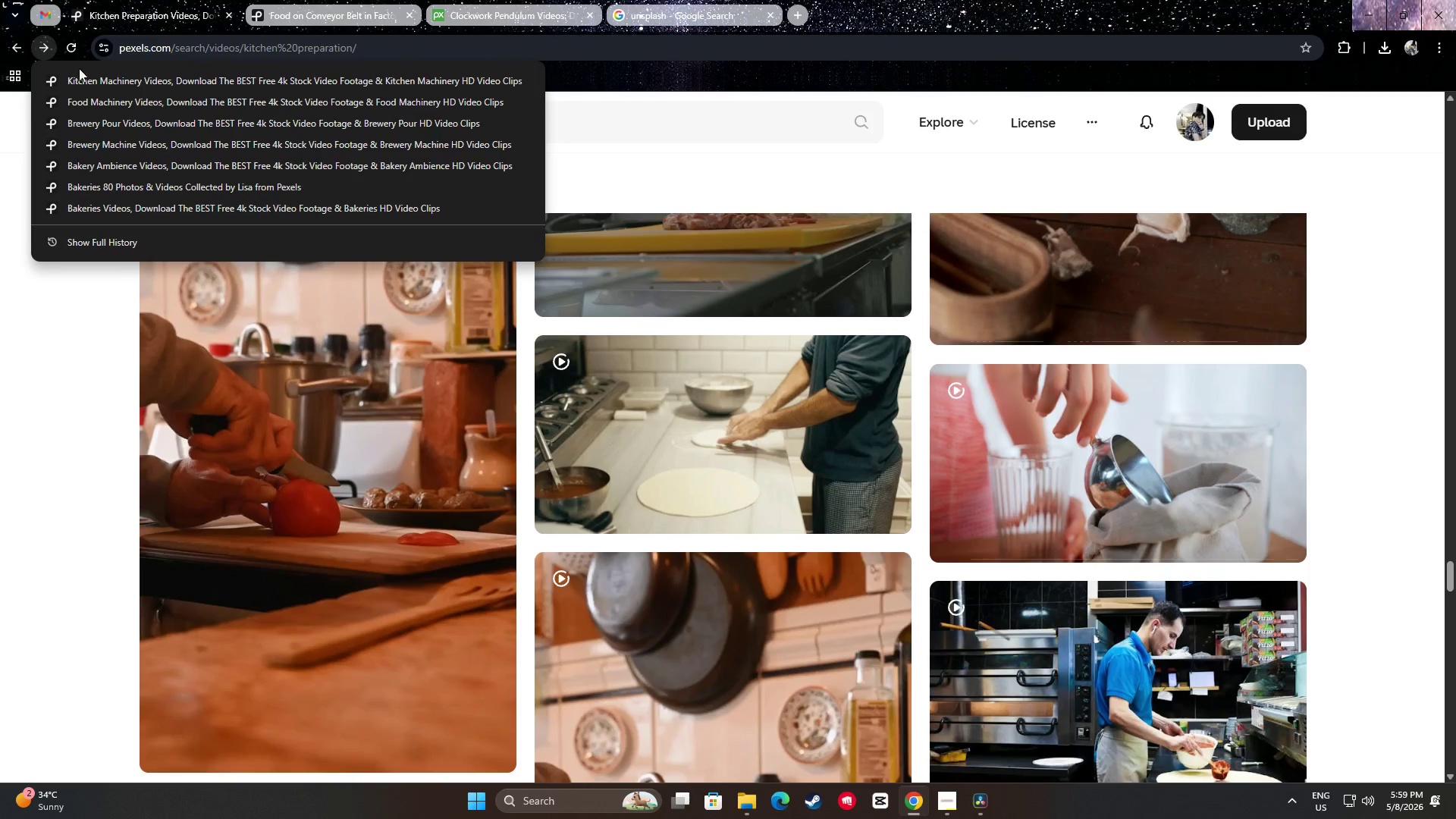 
right_click([15, 47])
 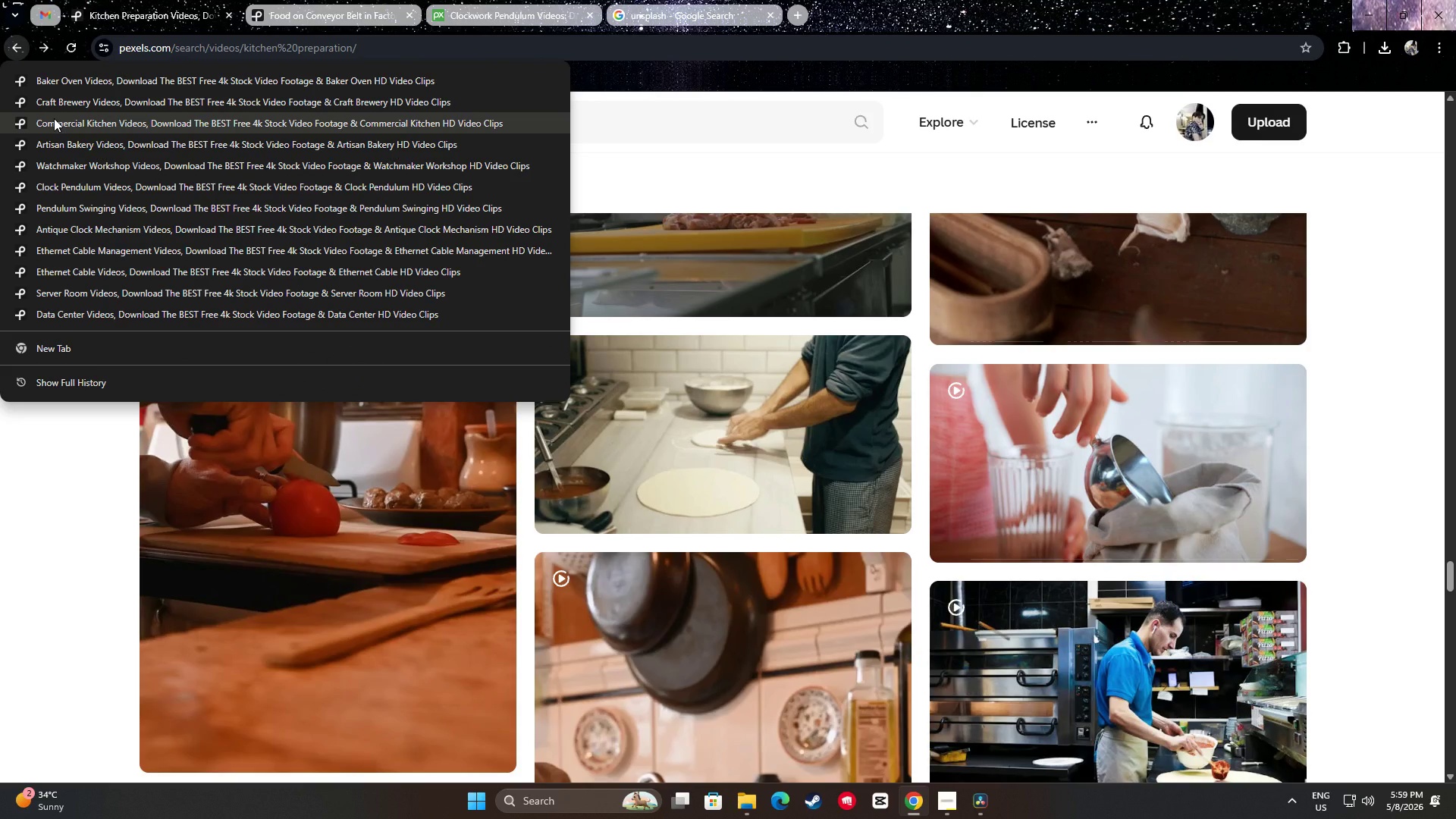 
left_click([54, 118])
 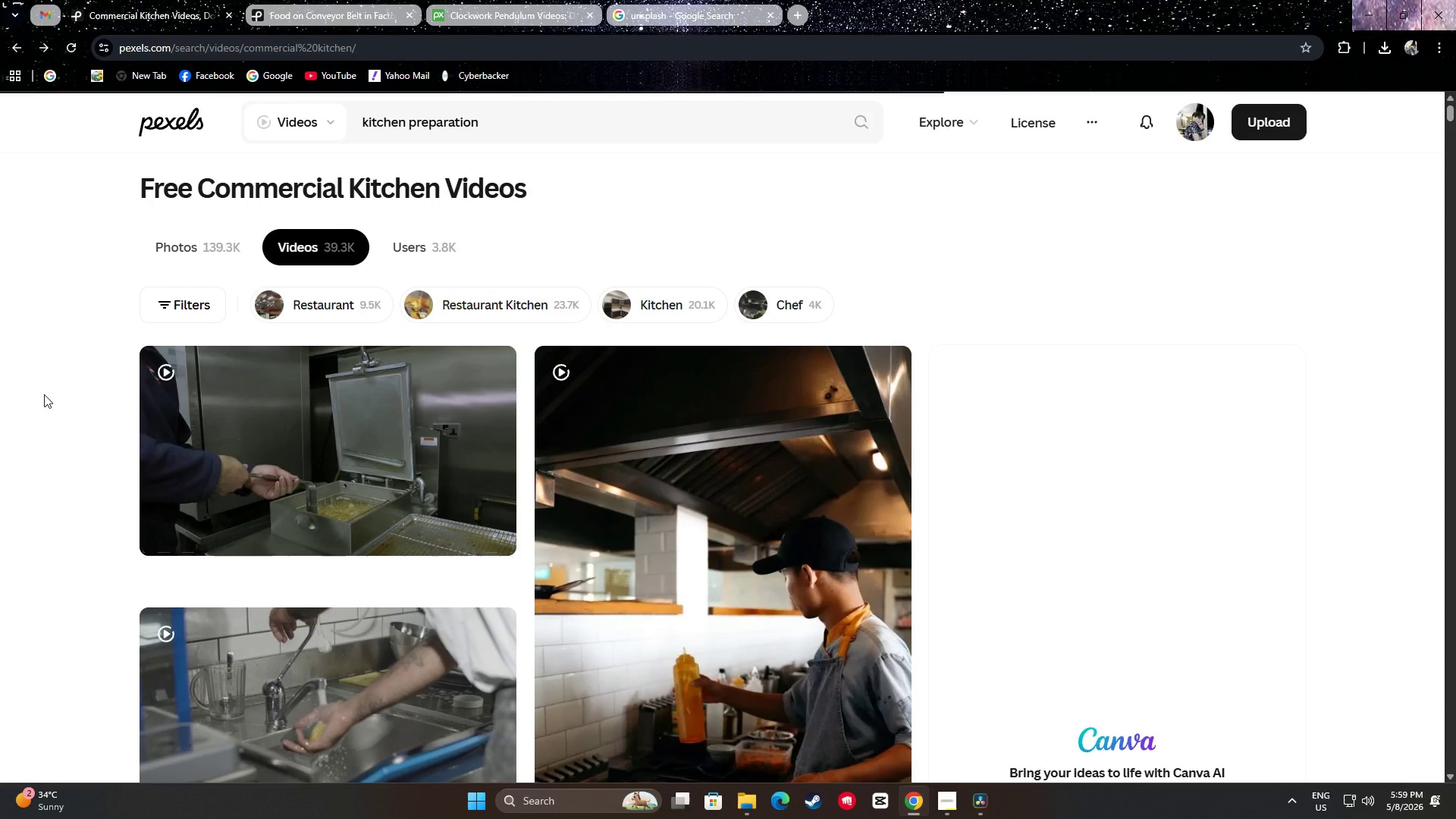 
scroll: coordinate [17, 369], scroll_direction: down, amount: 21.0
 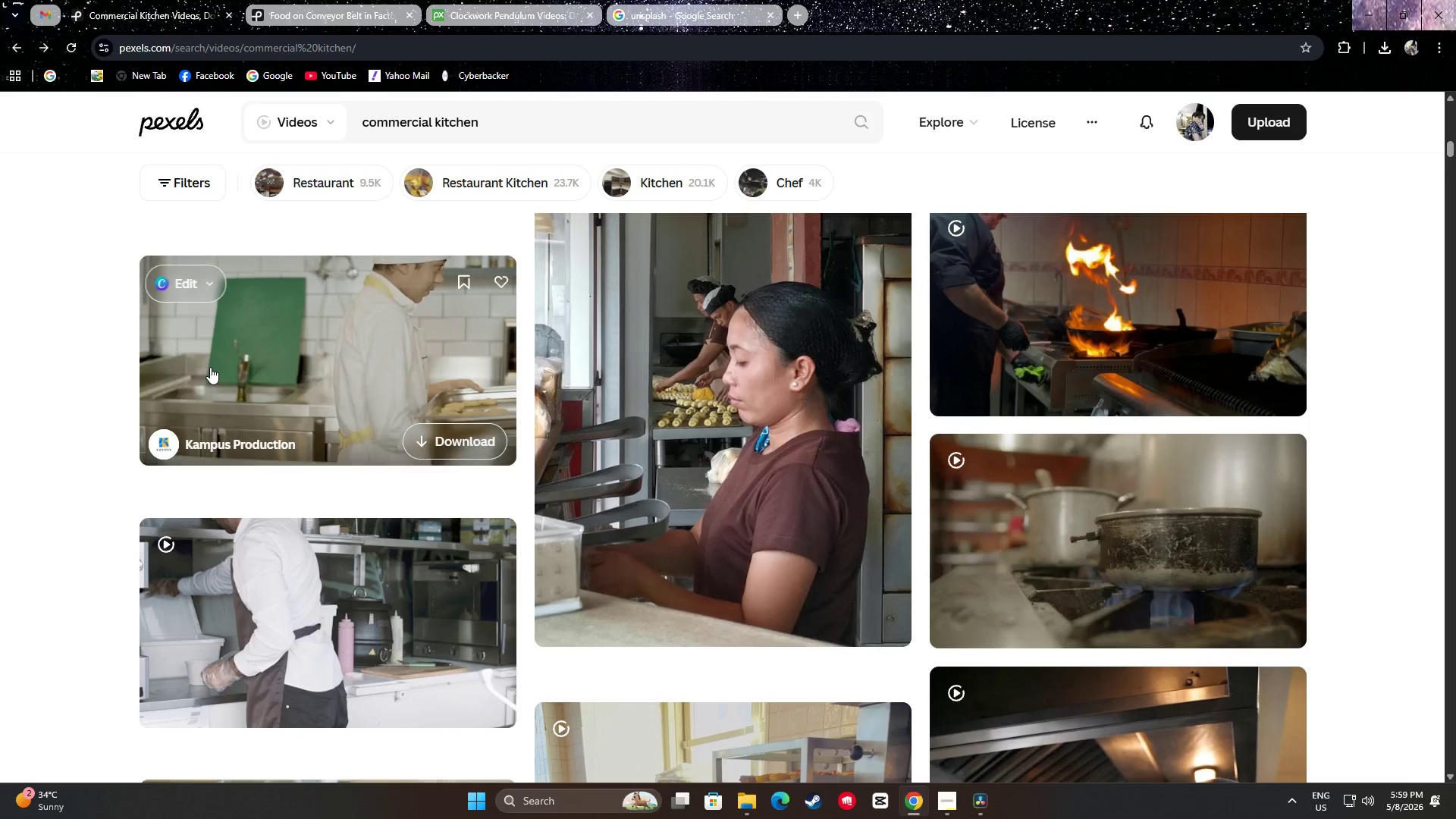 
scroll: coordinate [275, 372], scroll_direction: up, amount: 1.0
 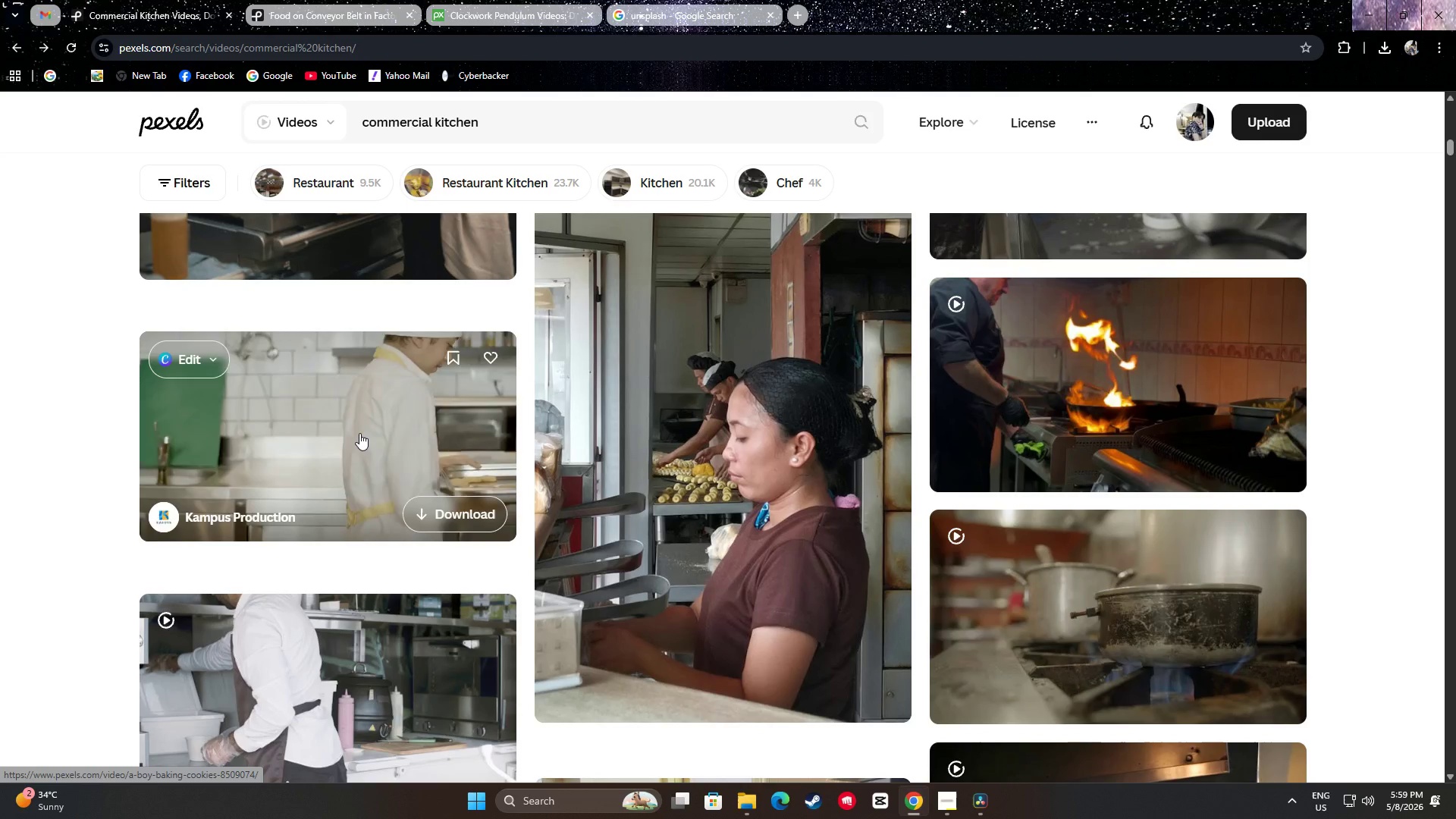 
left_click([455, 512])
 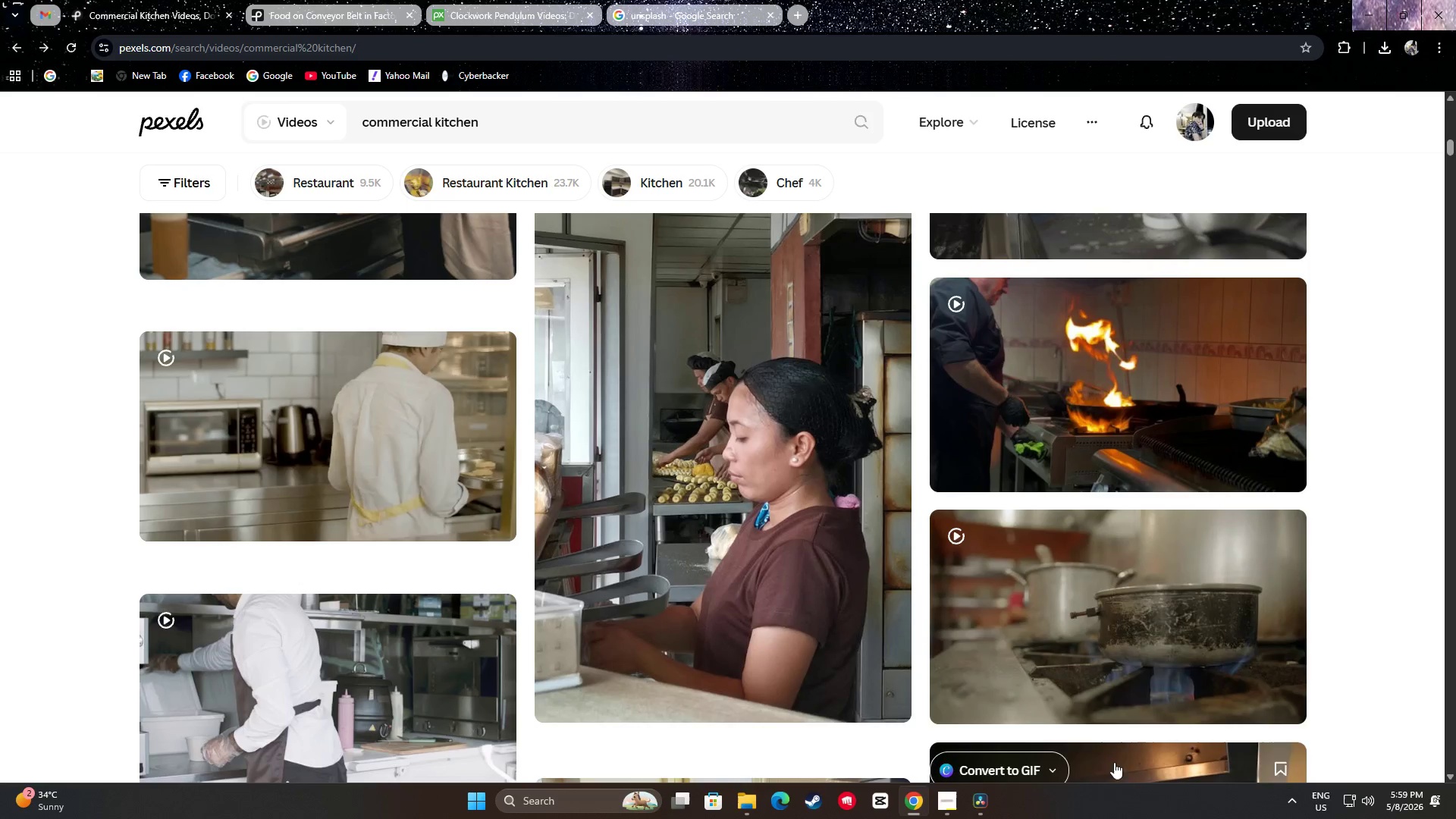 
left_click([979, 807])
 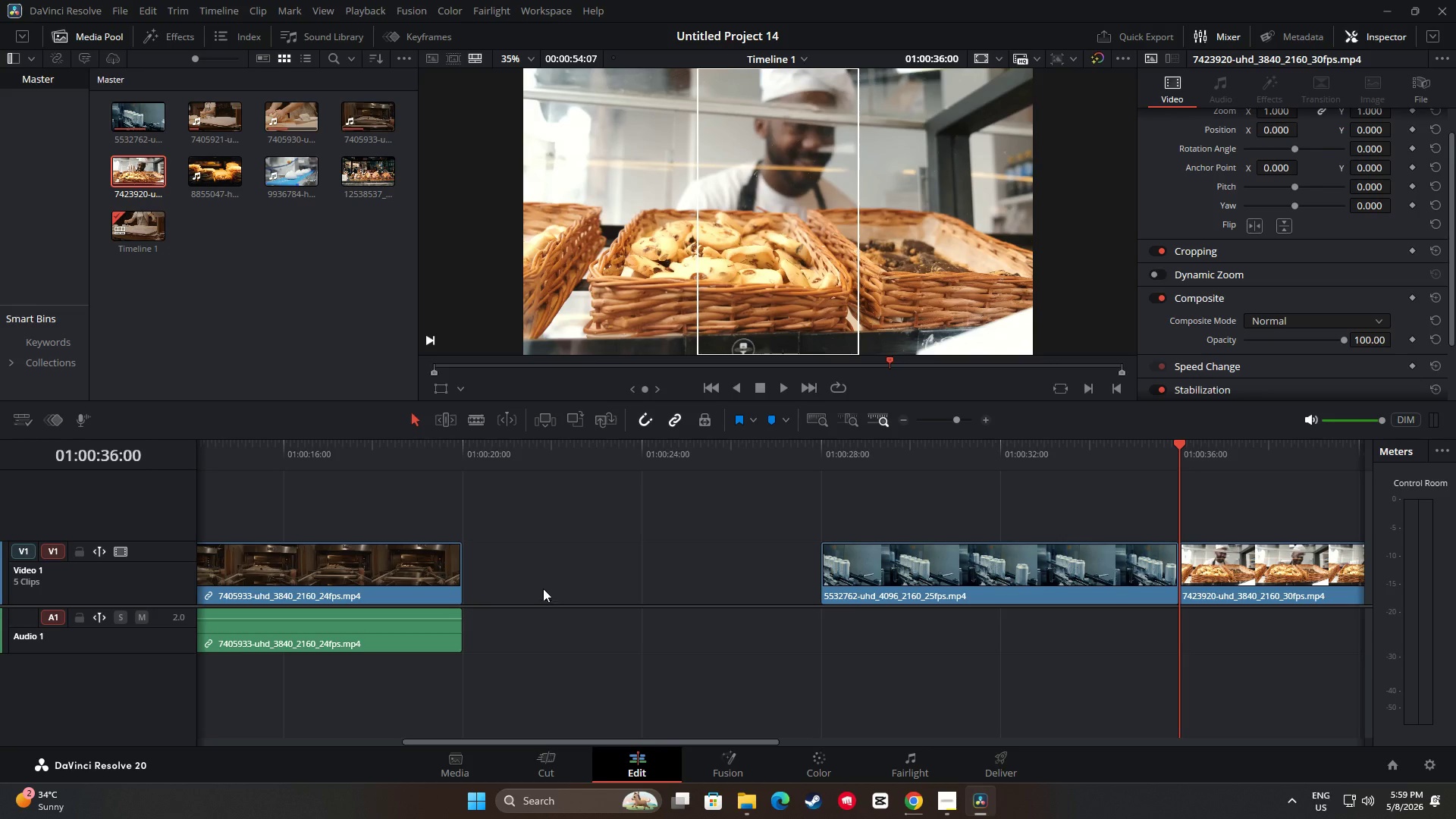 
left_click_drag(start_coordinate=[390, 410], to_coordinate=[387, 405])
 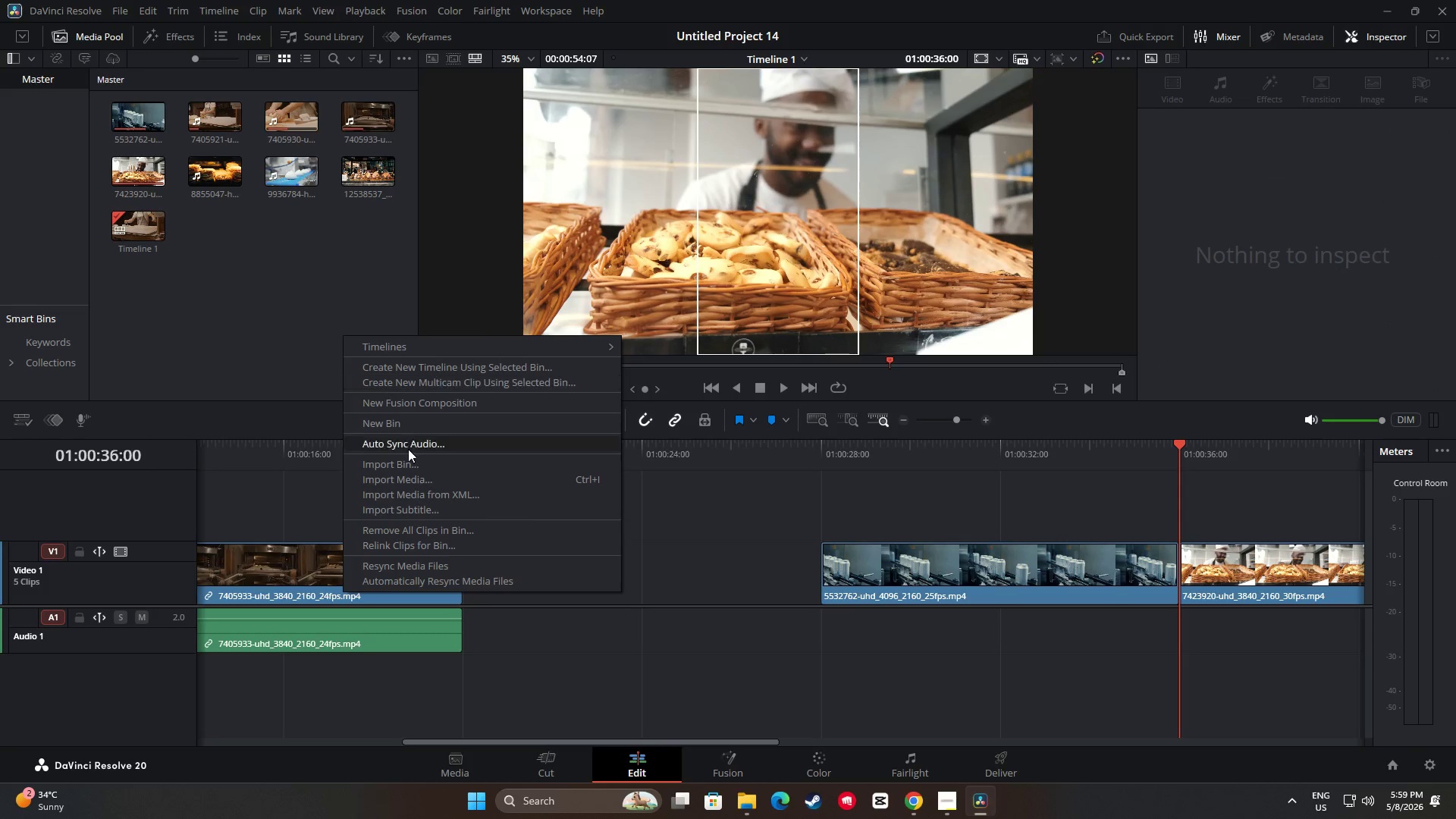 
left_click_drag(start_coordinate=[298, 297], to_coordinate=[297, 293])
 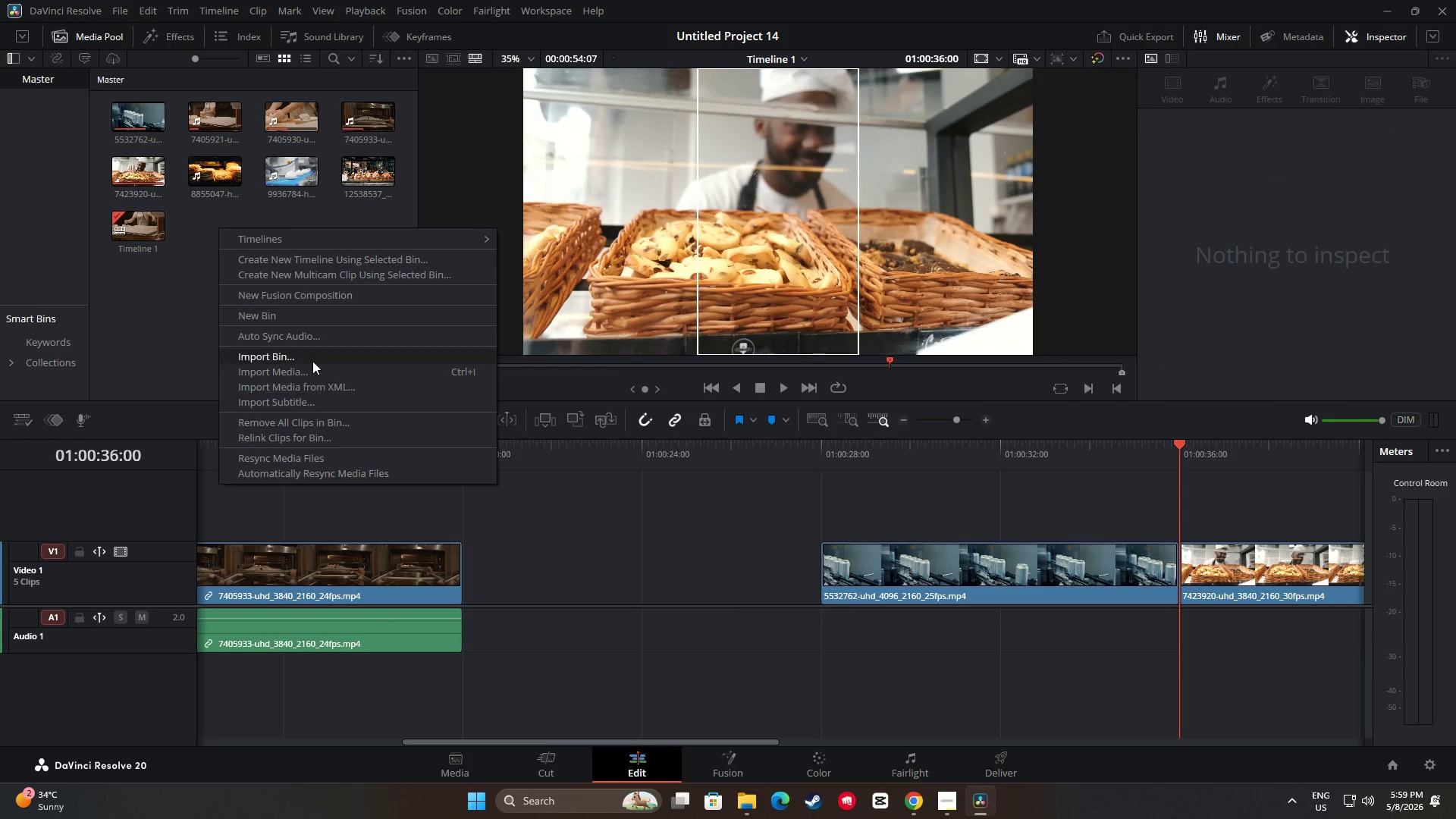 
left_click([306, 369])
 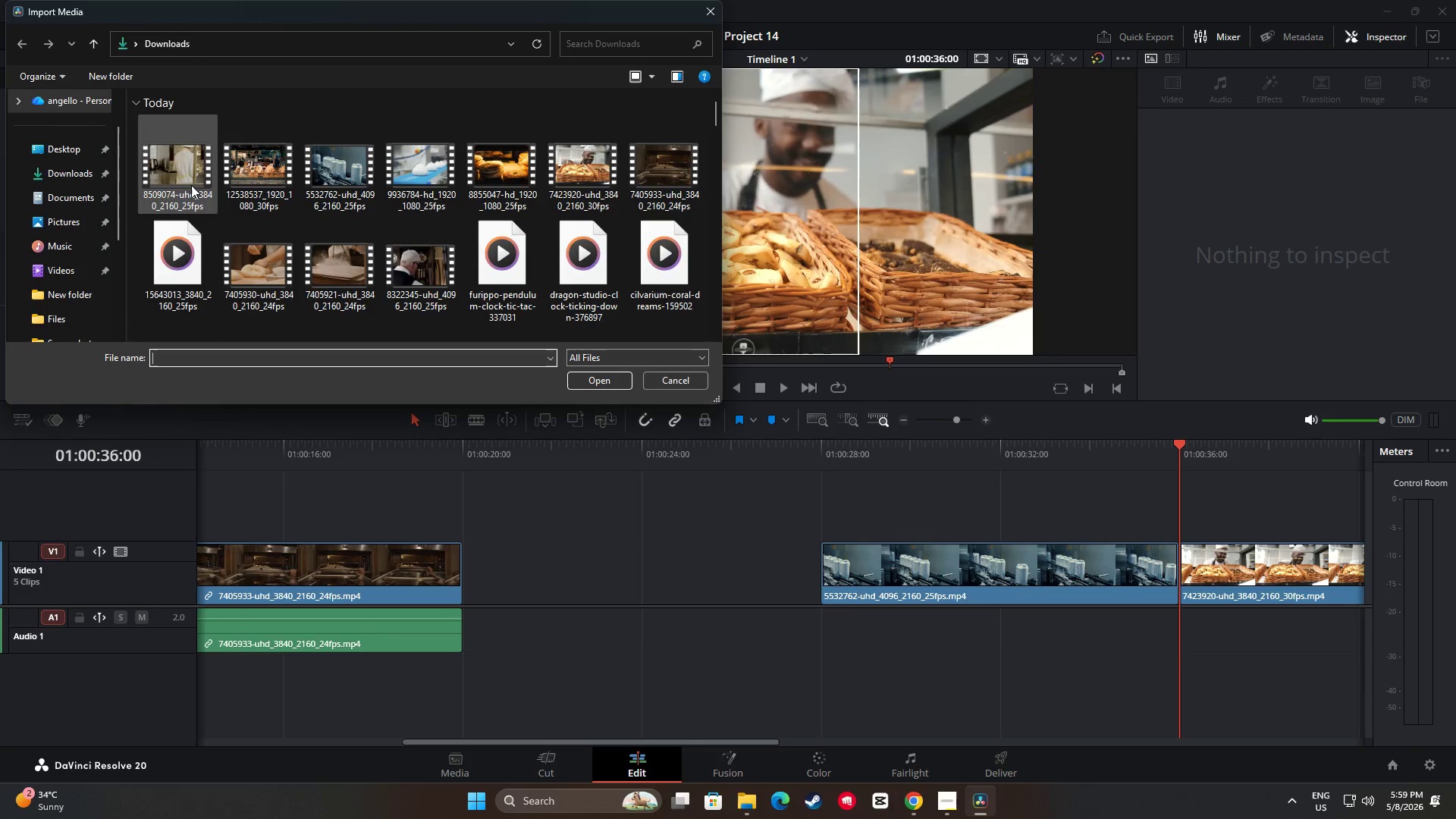 
hold_key(key=ControlLeft, duration=0.34)
left_click([196, 175])
 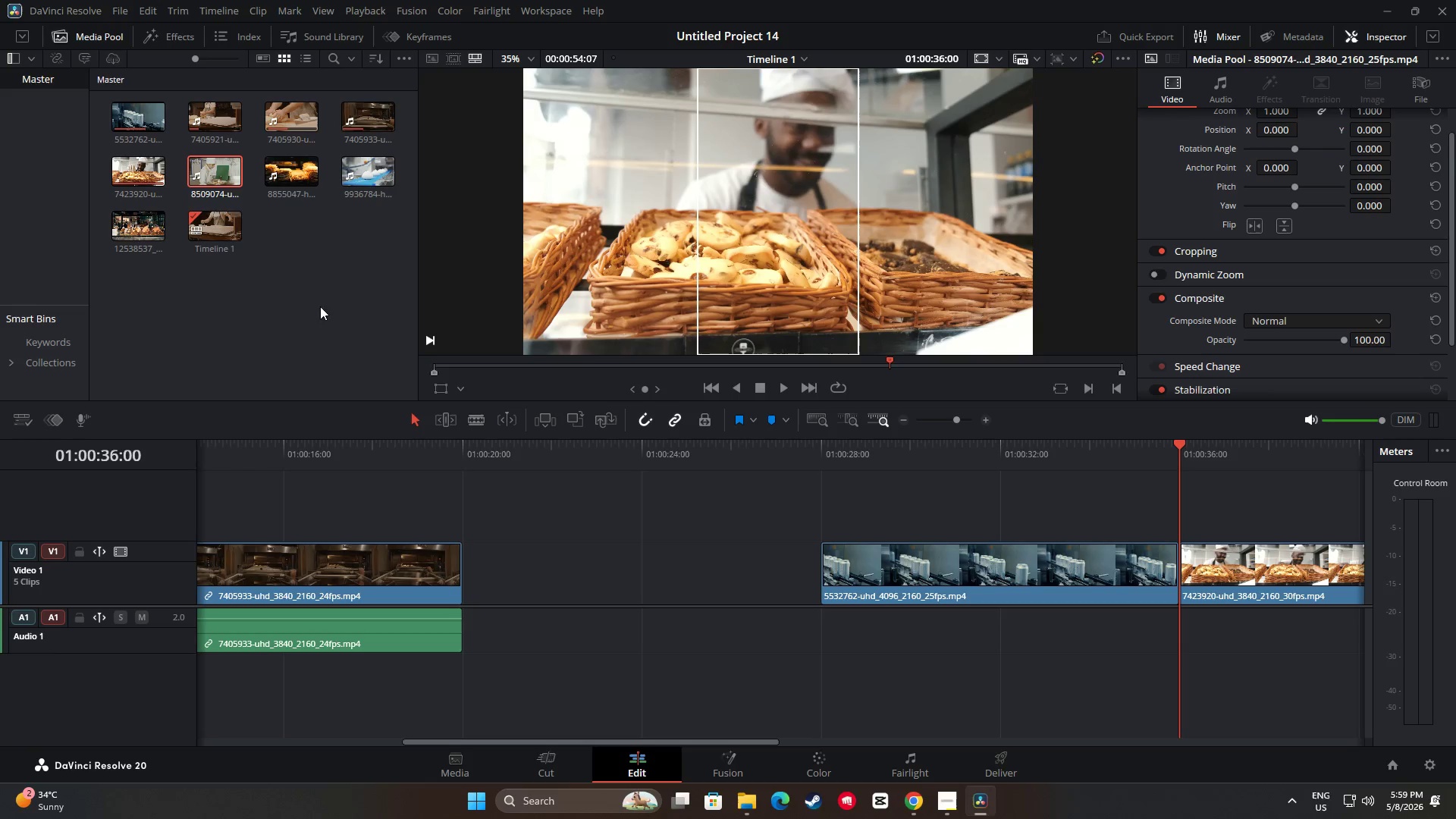 
left_click_drag(start_coordinate=[212, 168], to_coordinate=[458, 482])
 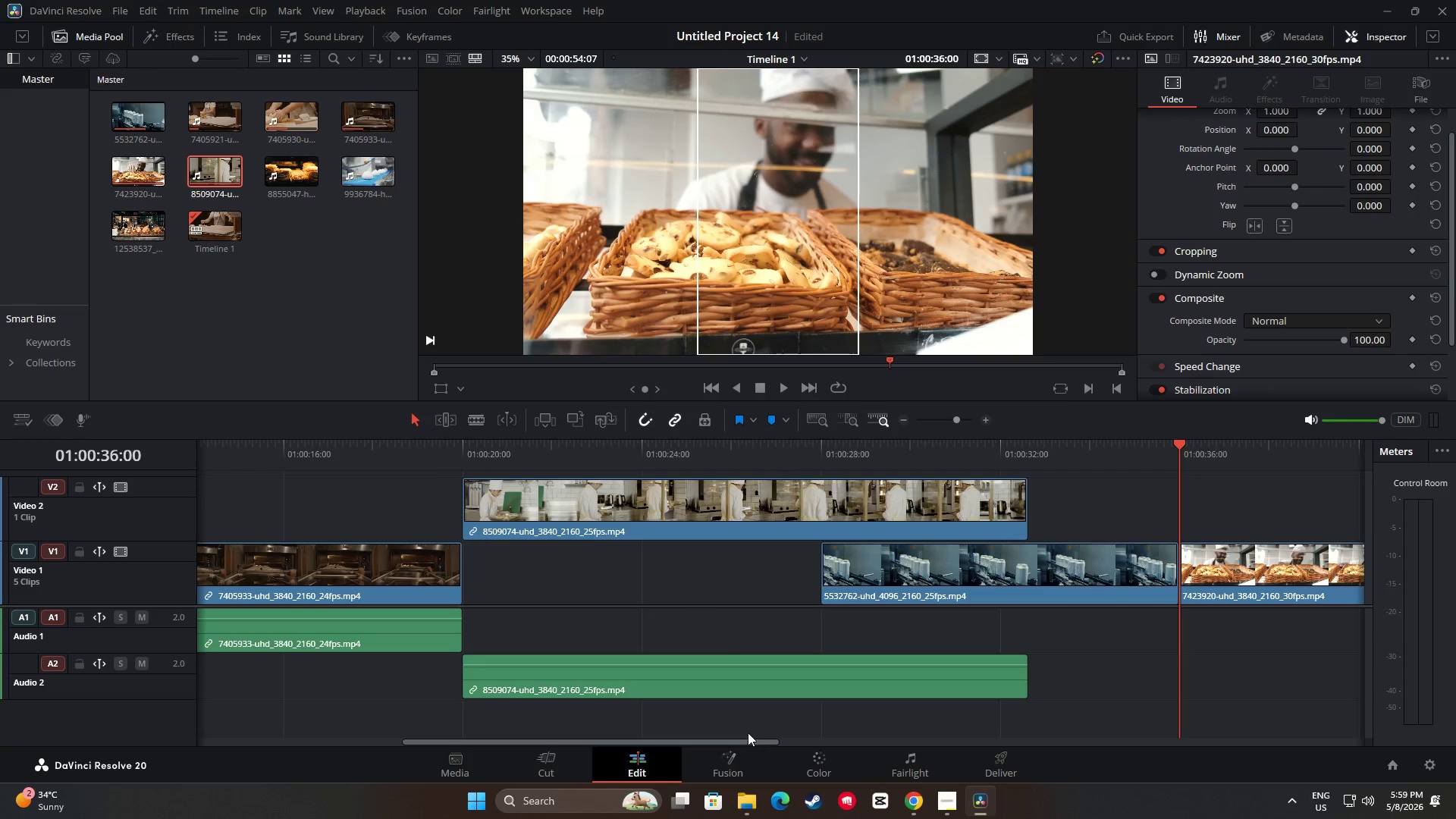 
left_click_drag(start_coordinate=[738, 740], to_coordinate=[738, 716])
 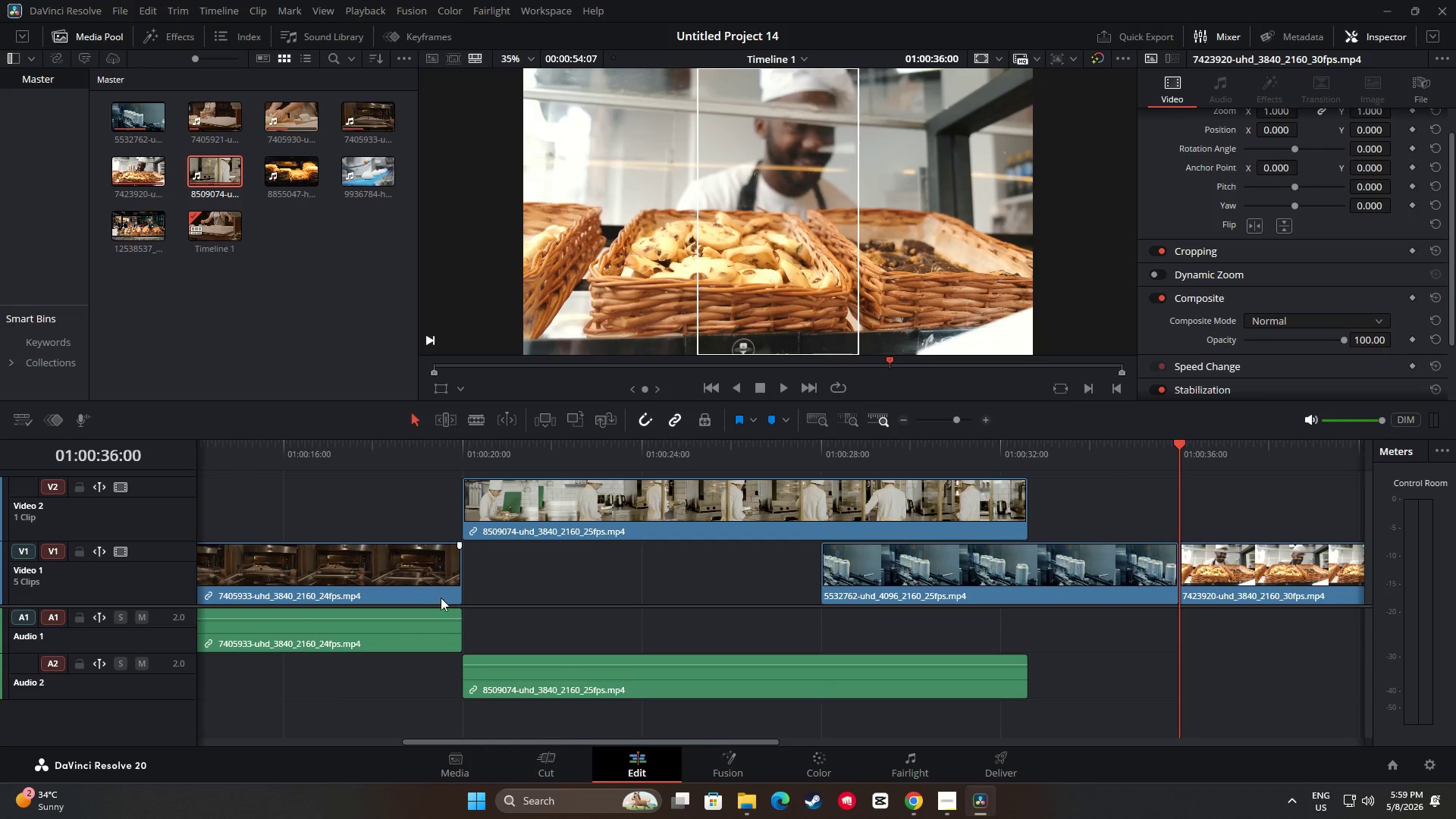 
left_click_drag(start_coordinate=[406, 576], to_coordinate=[767, 592])
 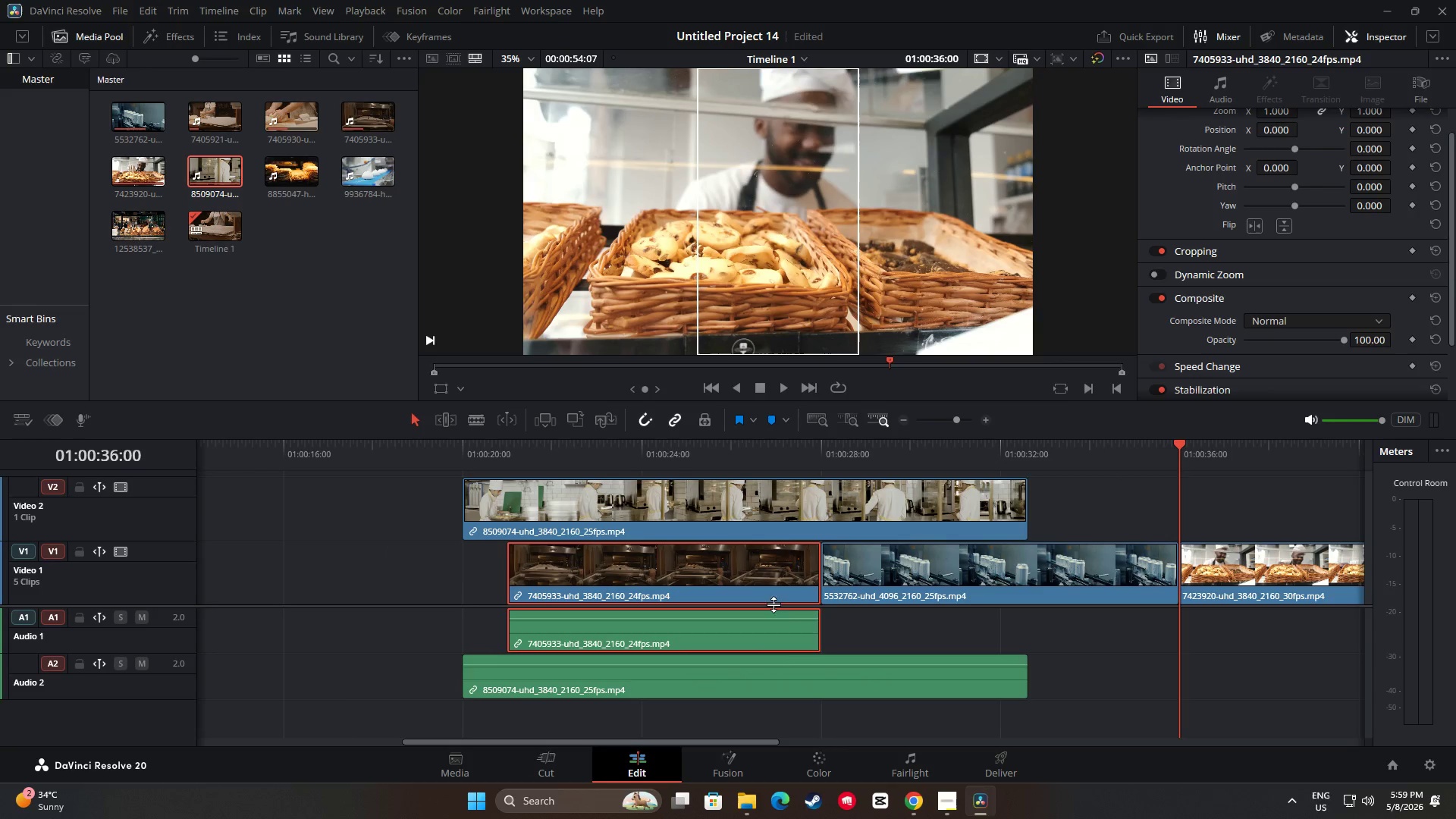 
left_click_drag(start_coordinate=[760, 582], to_coordinate=[604, 582])
 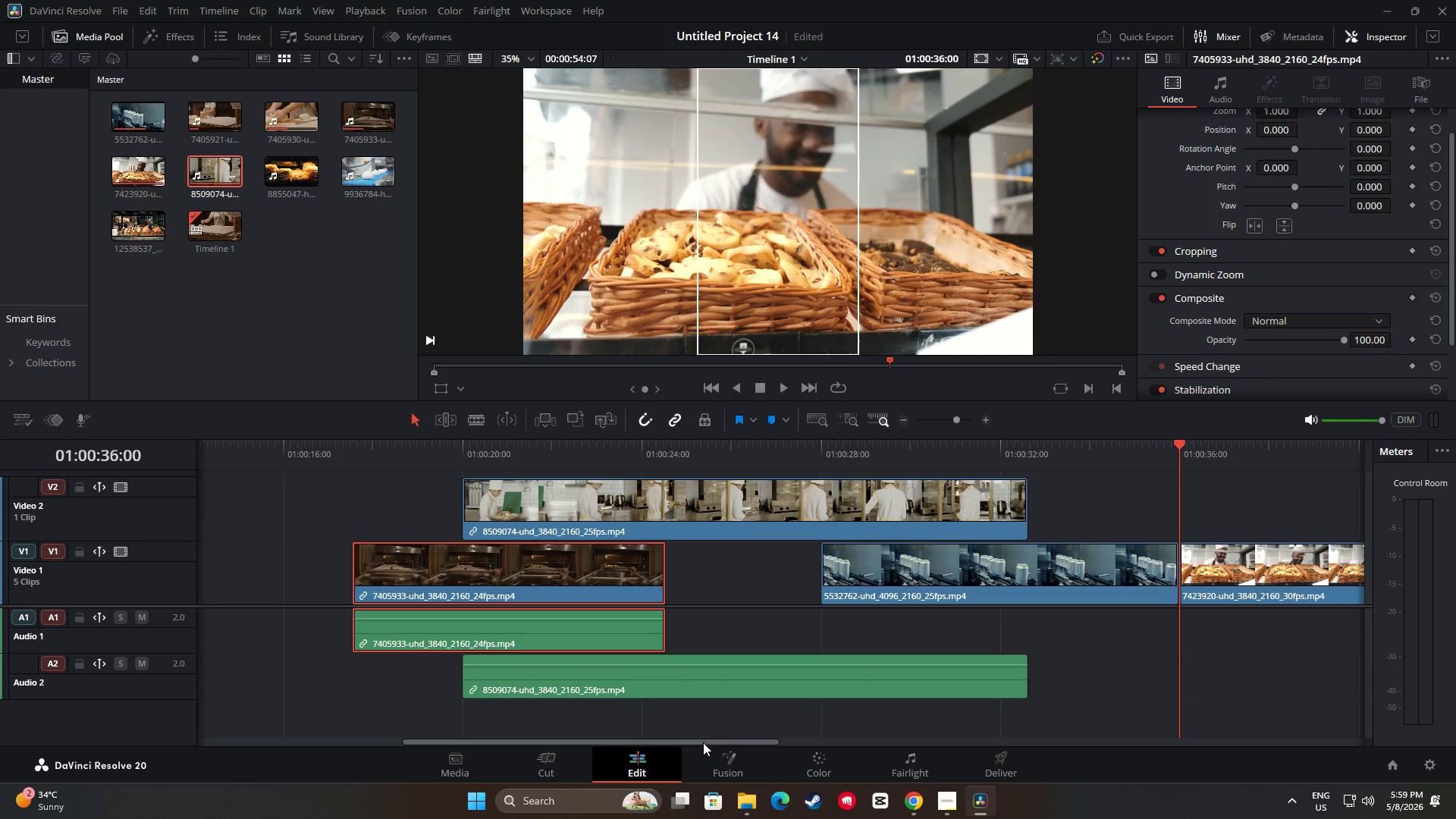 
left_click_drag(start_coordinate=[704, 742], to_coordinate=[667, 748])
 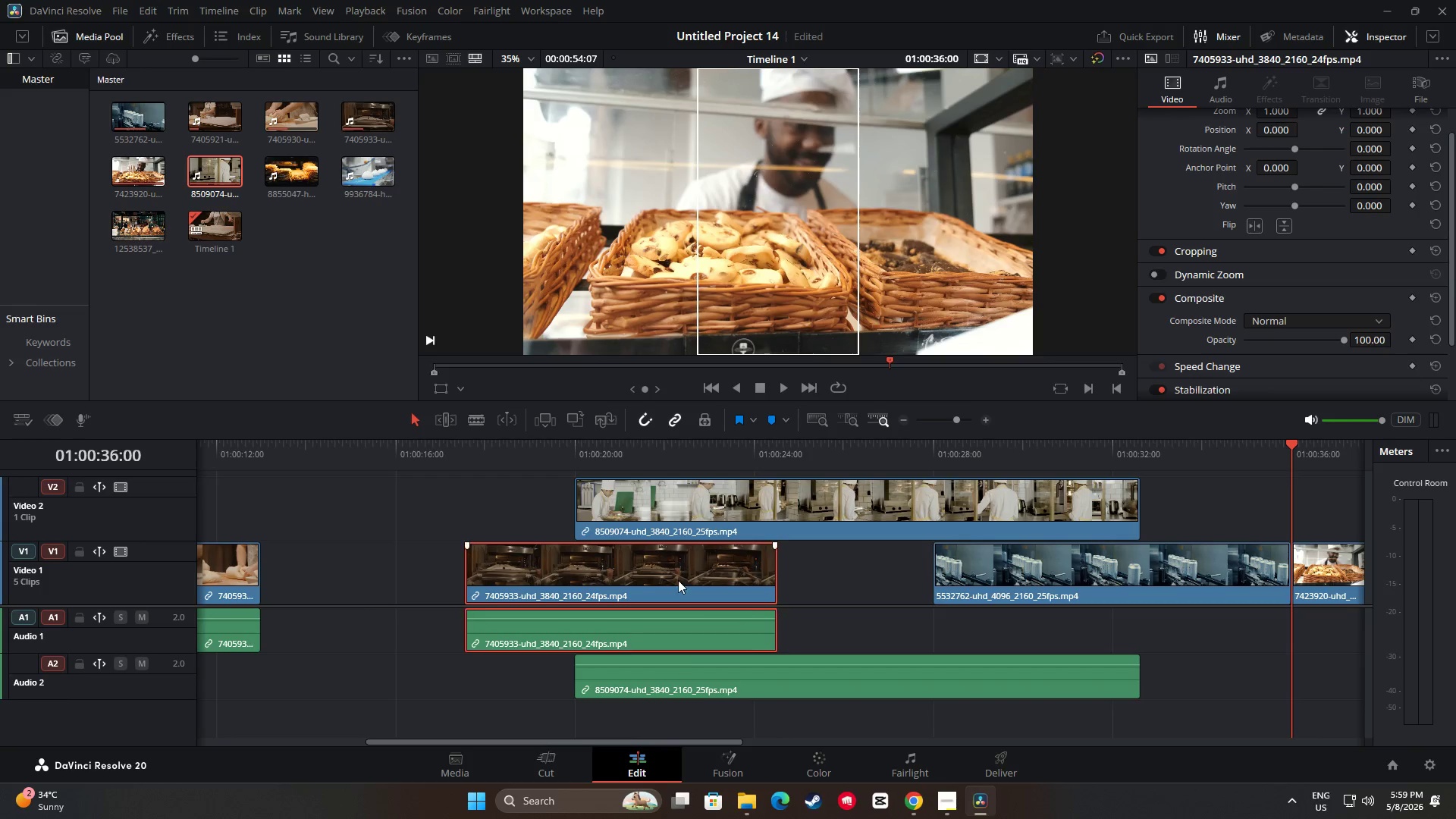 
left_click_drag(start_coordinate=[679, 576], to_coordinate=[830, 580])
 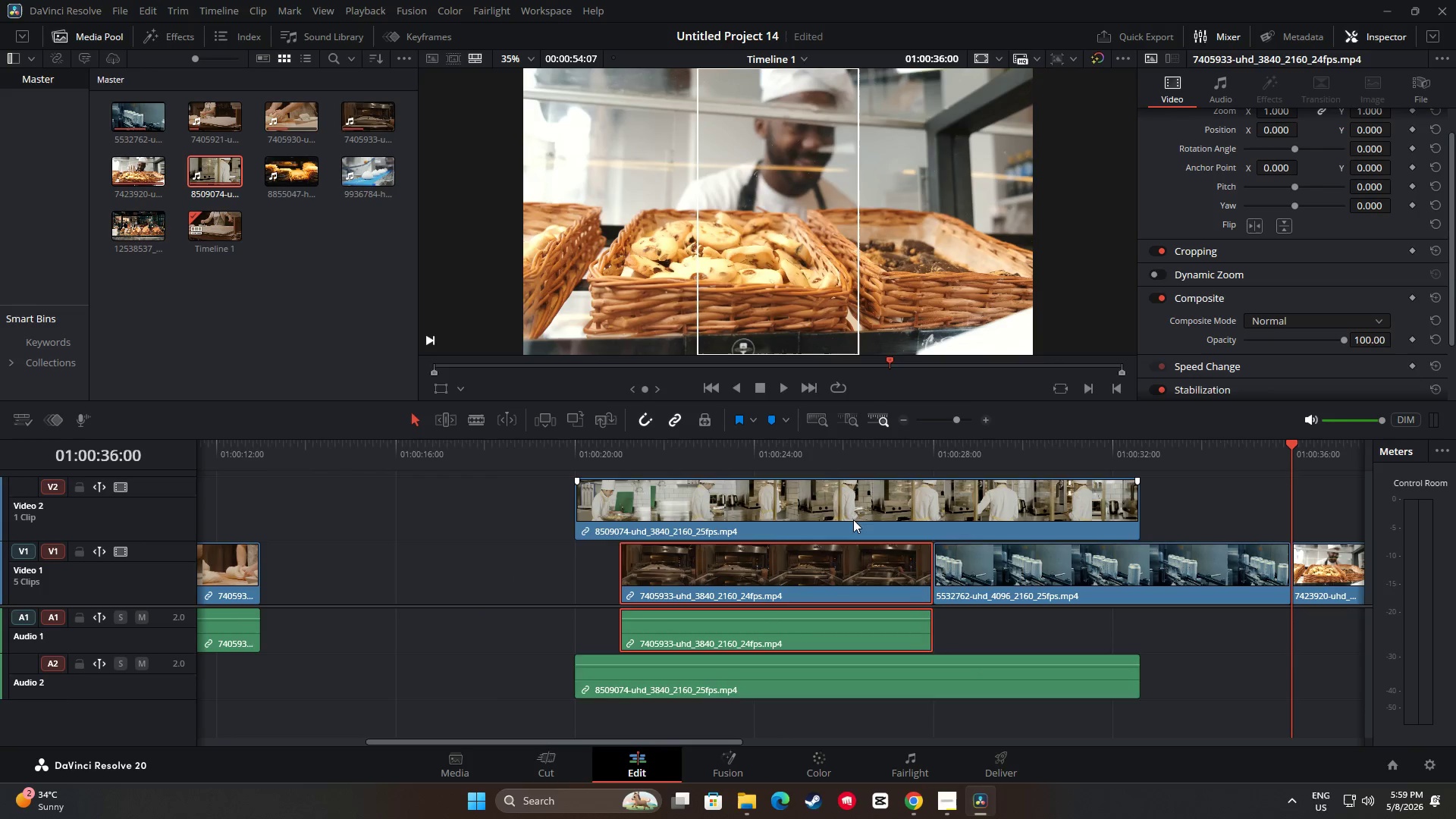 
left_click_drag(start_coordinate=[849, 519], to_coordinate=[539, 509])
 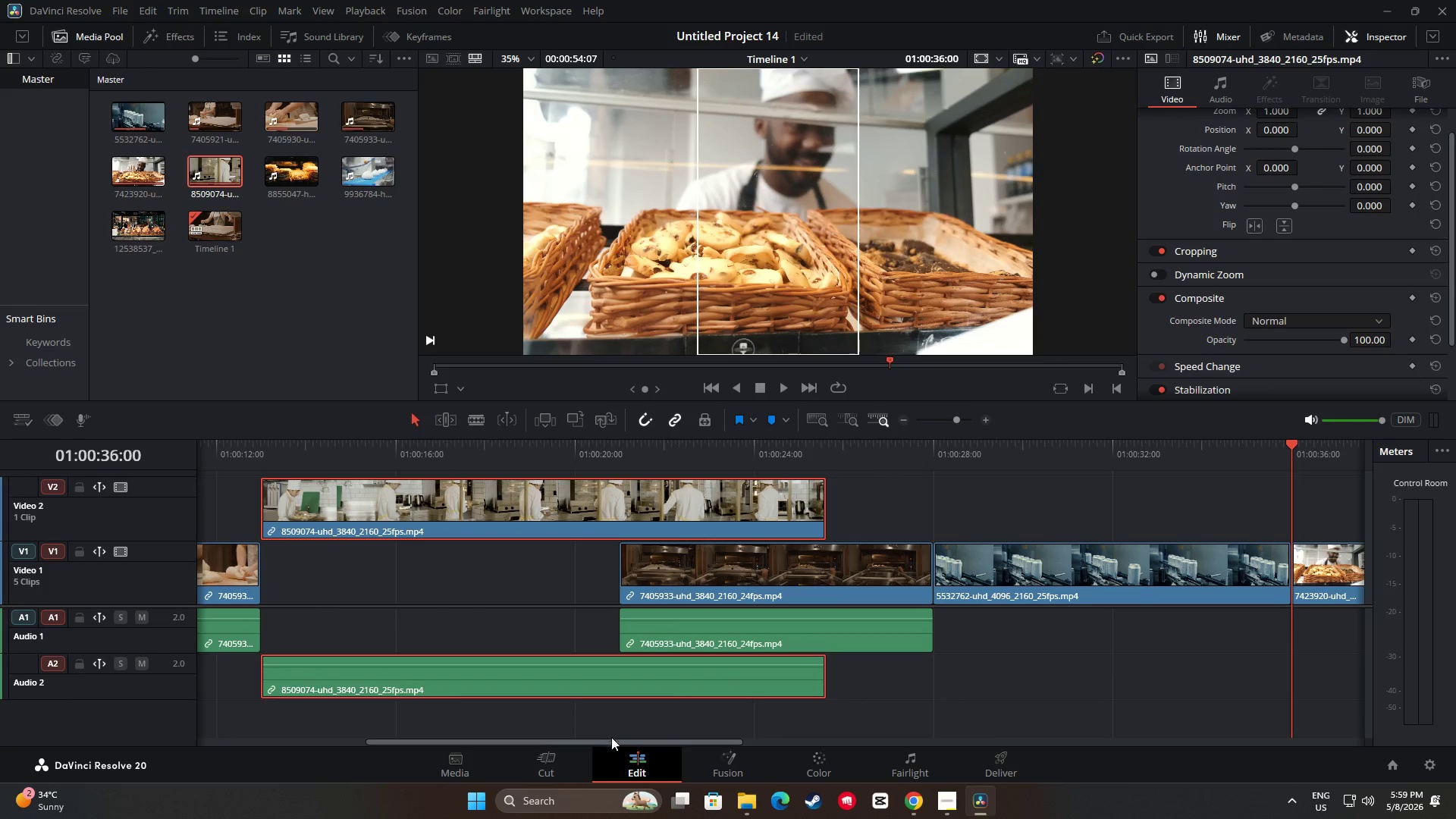 
left_click_drag(start_coordinate=[612, 742], to_coordinate=[592, 739])
 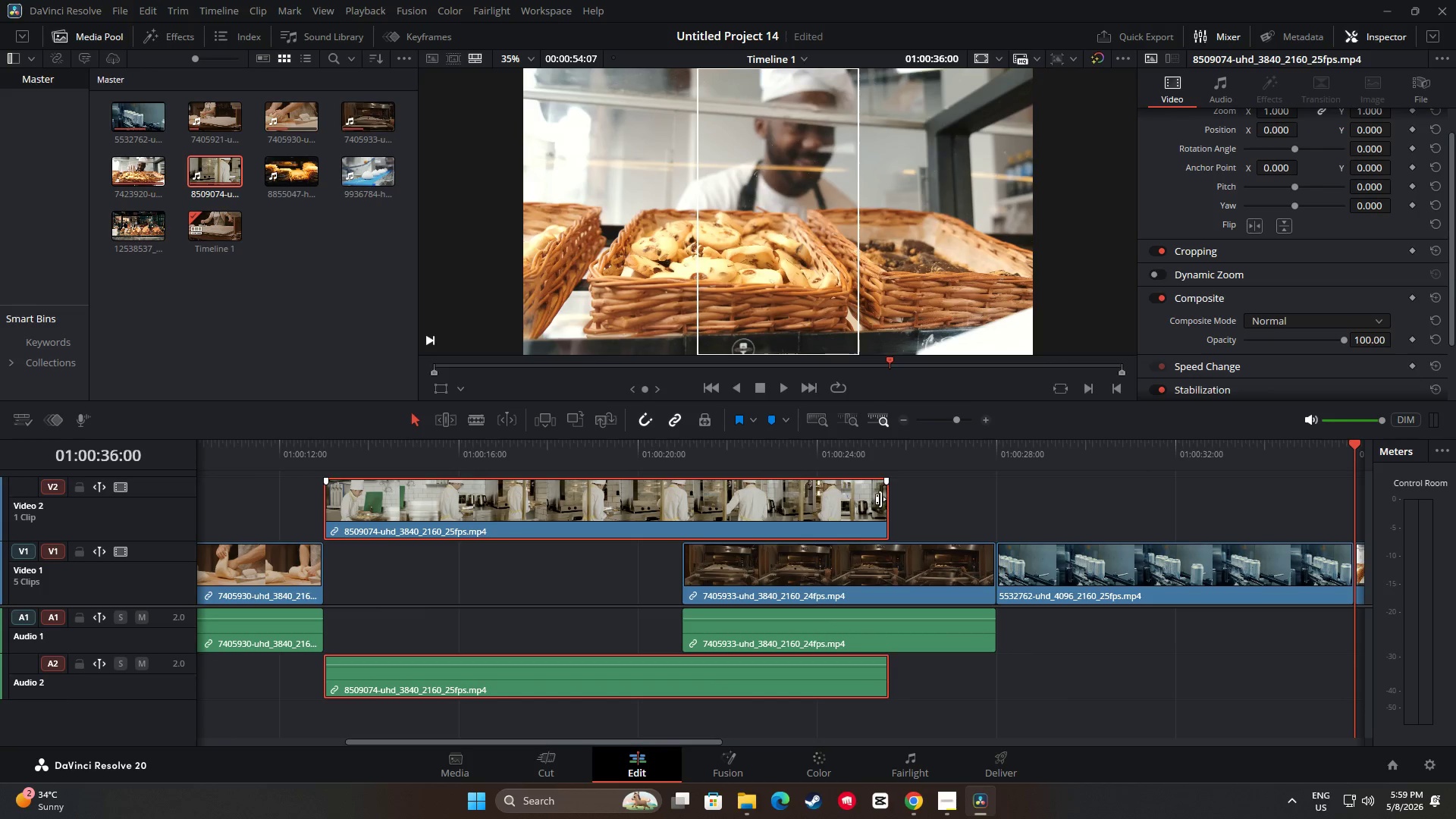 
left_click_drag(start_coordinate=[882, 499], to_coordinate=[673, 506])
 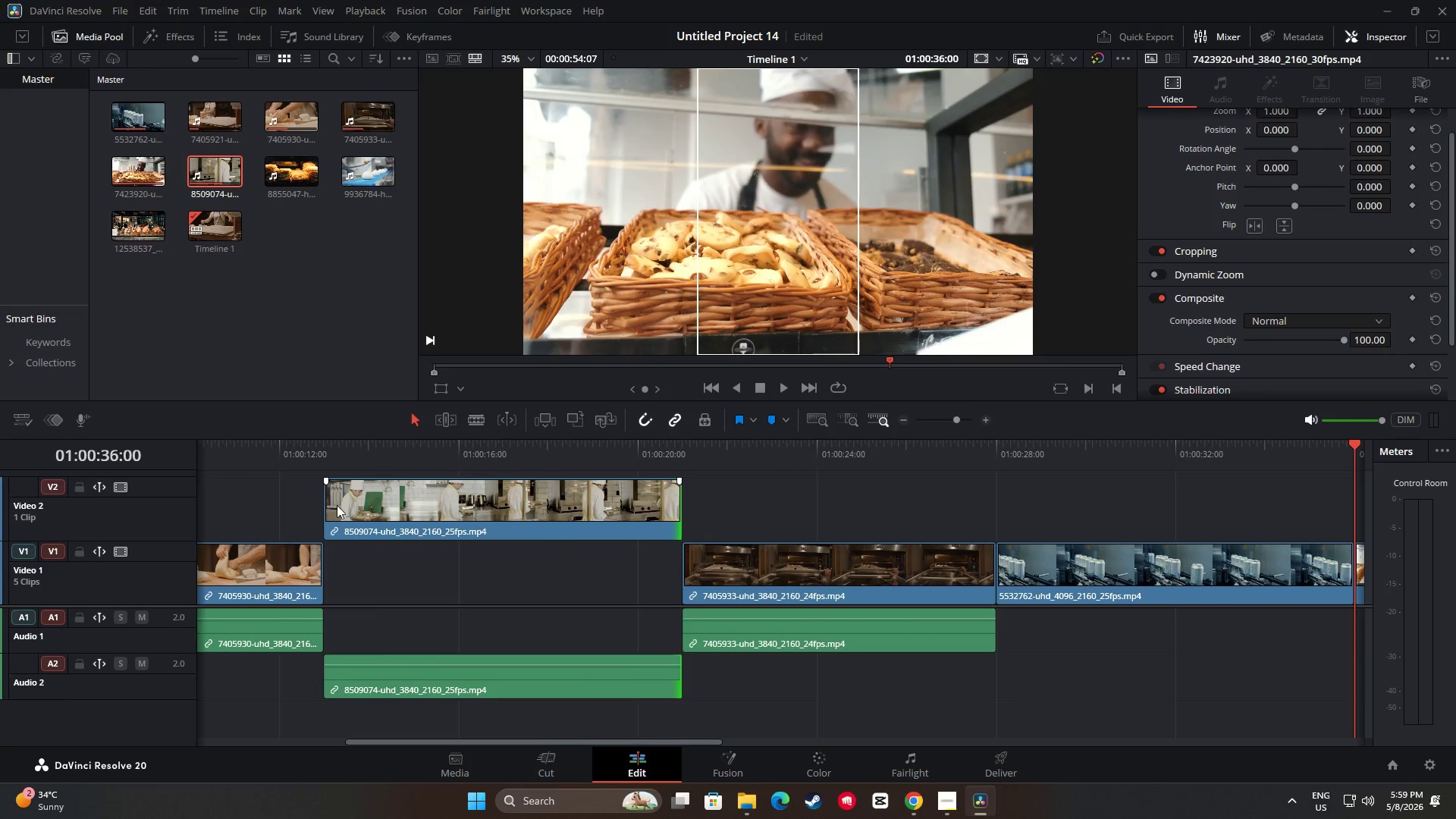 
left_click_drag(start_coordinate=[407, 497], to_coordinate=[412, 560])
 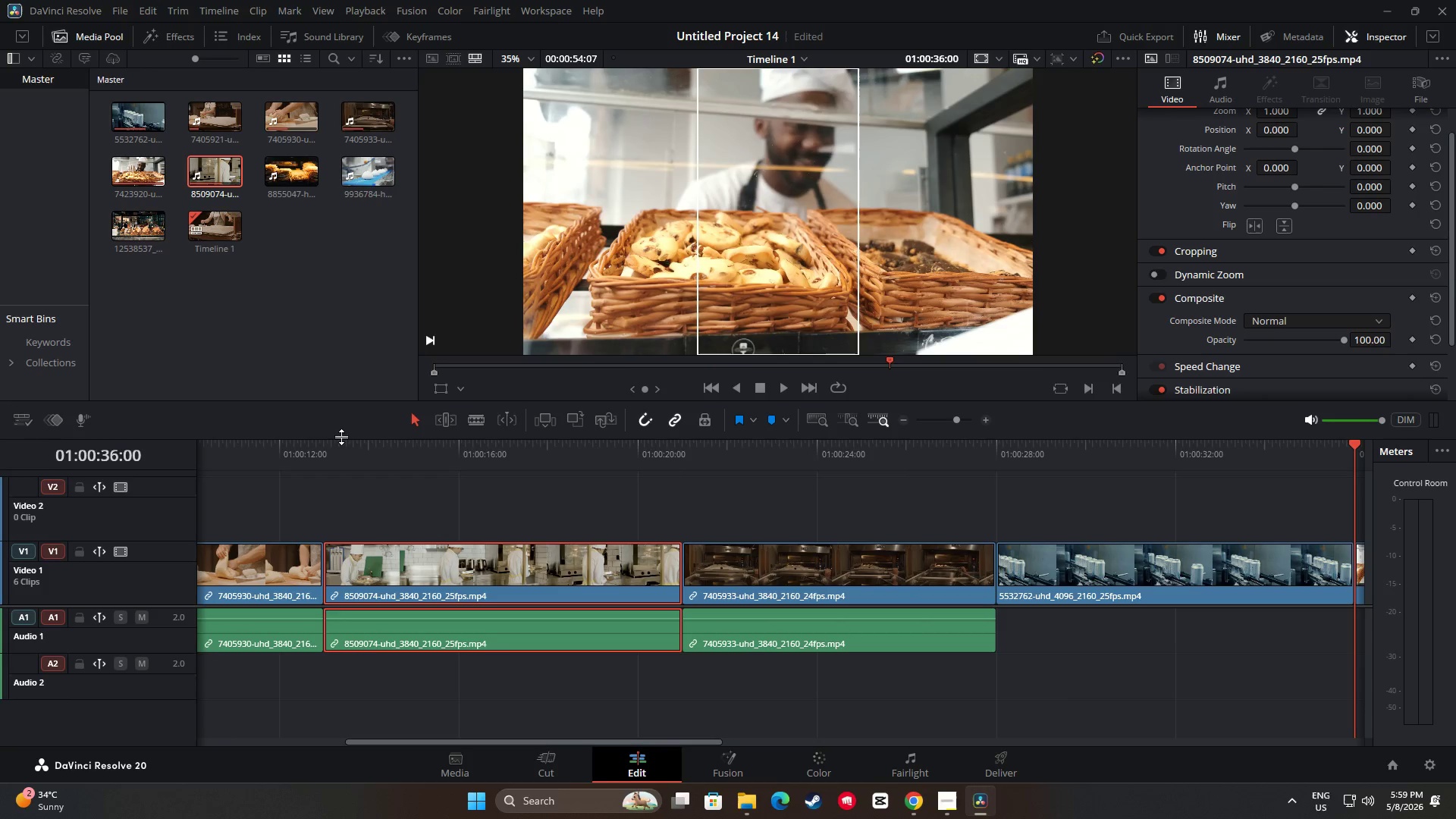 
left_click_drag(start_coordinate=[341, 447], to_coordinate=[310, 446])
 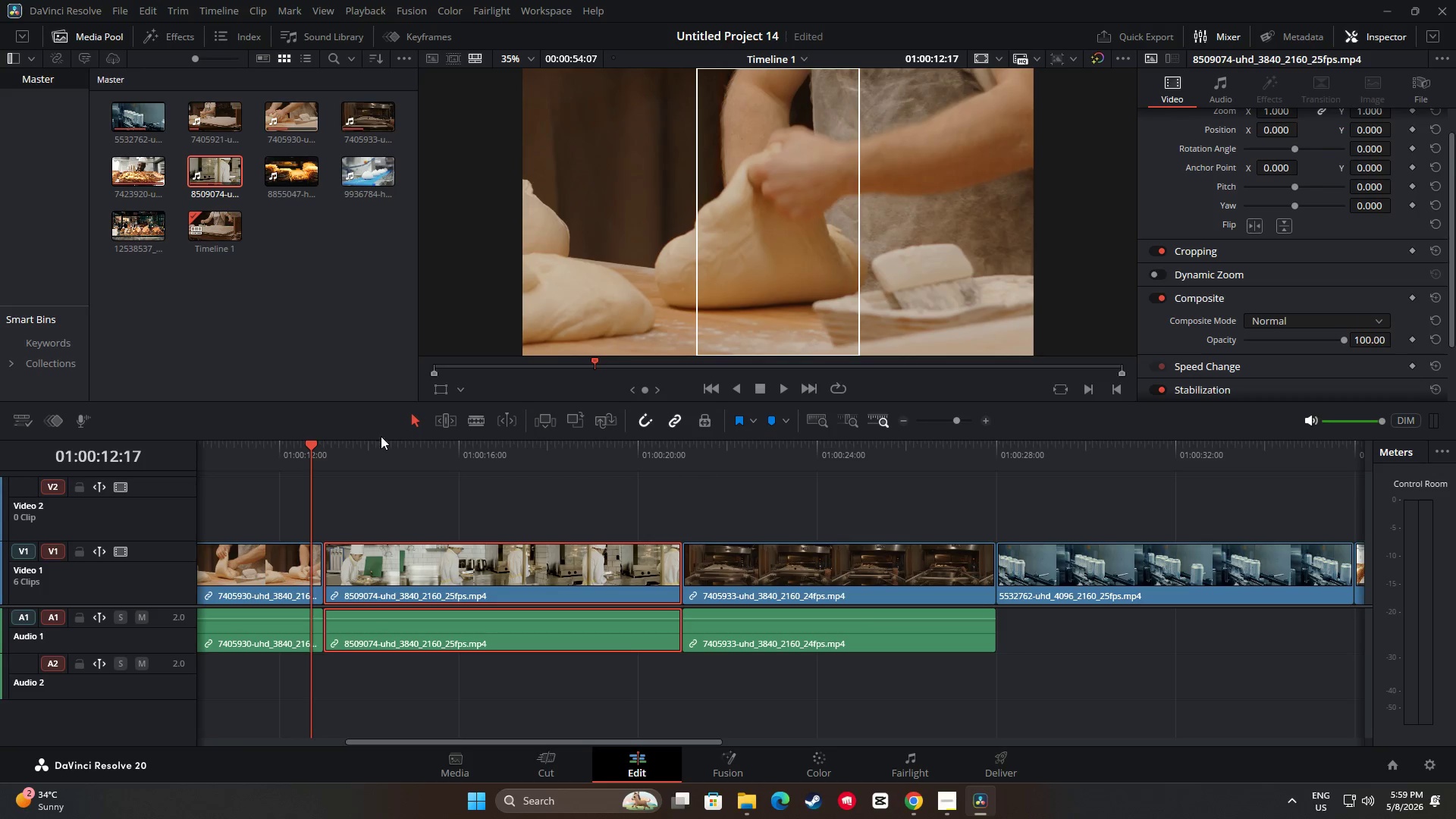 
key(Space)
 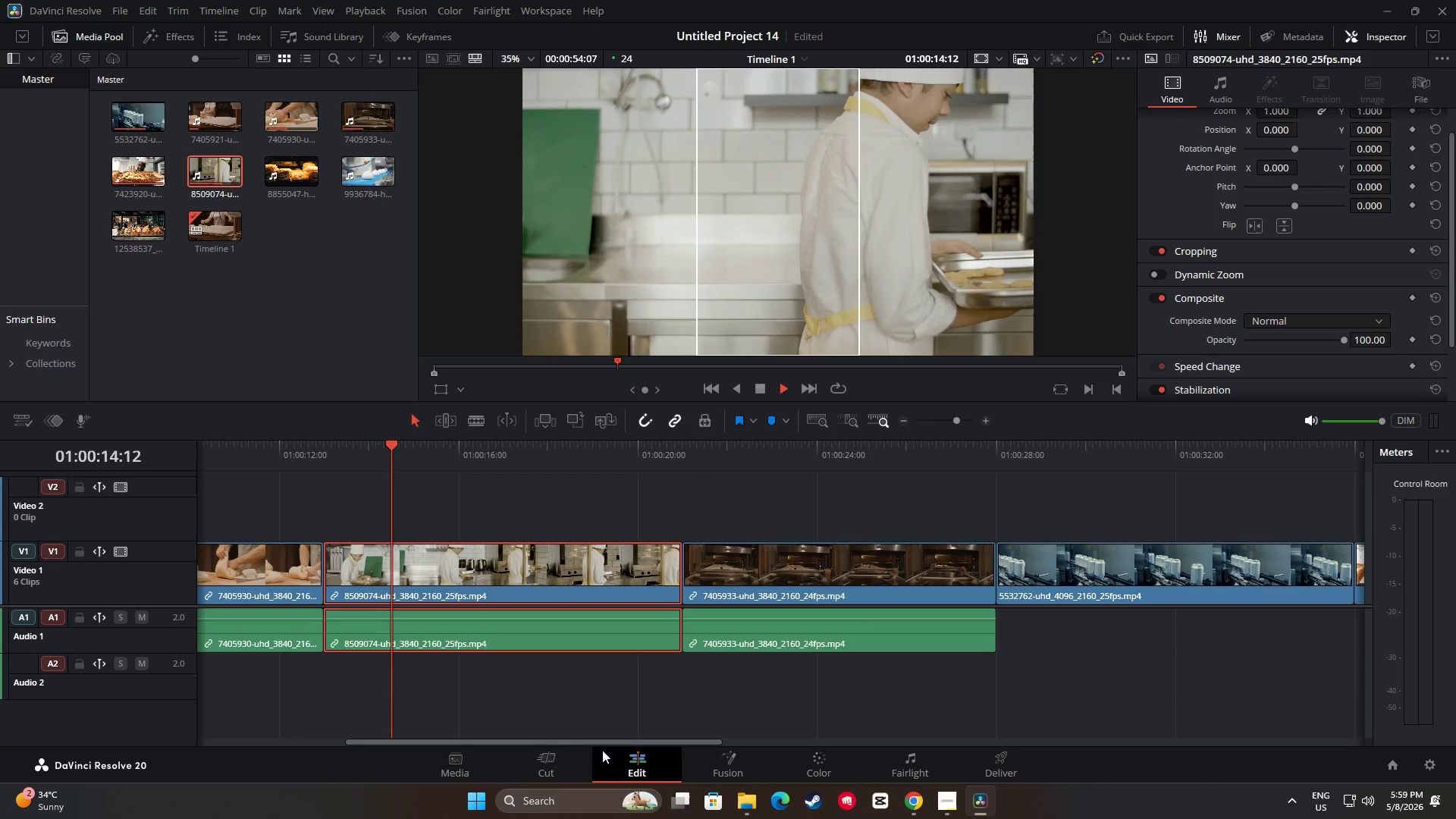 
left_click_drag(start_coordinate=[594, 742], to_coordinate=[555, 738])
 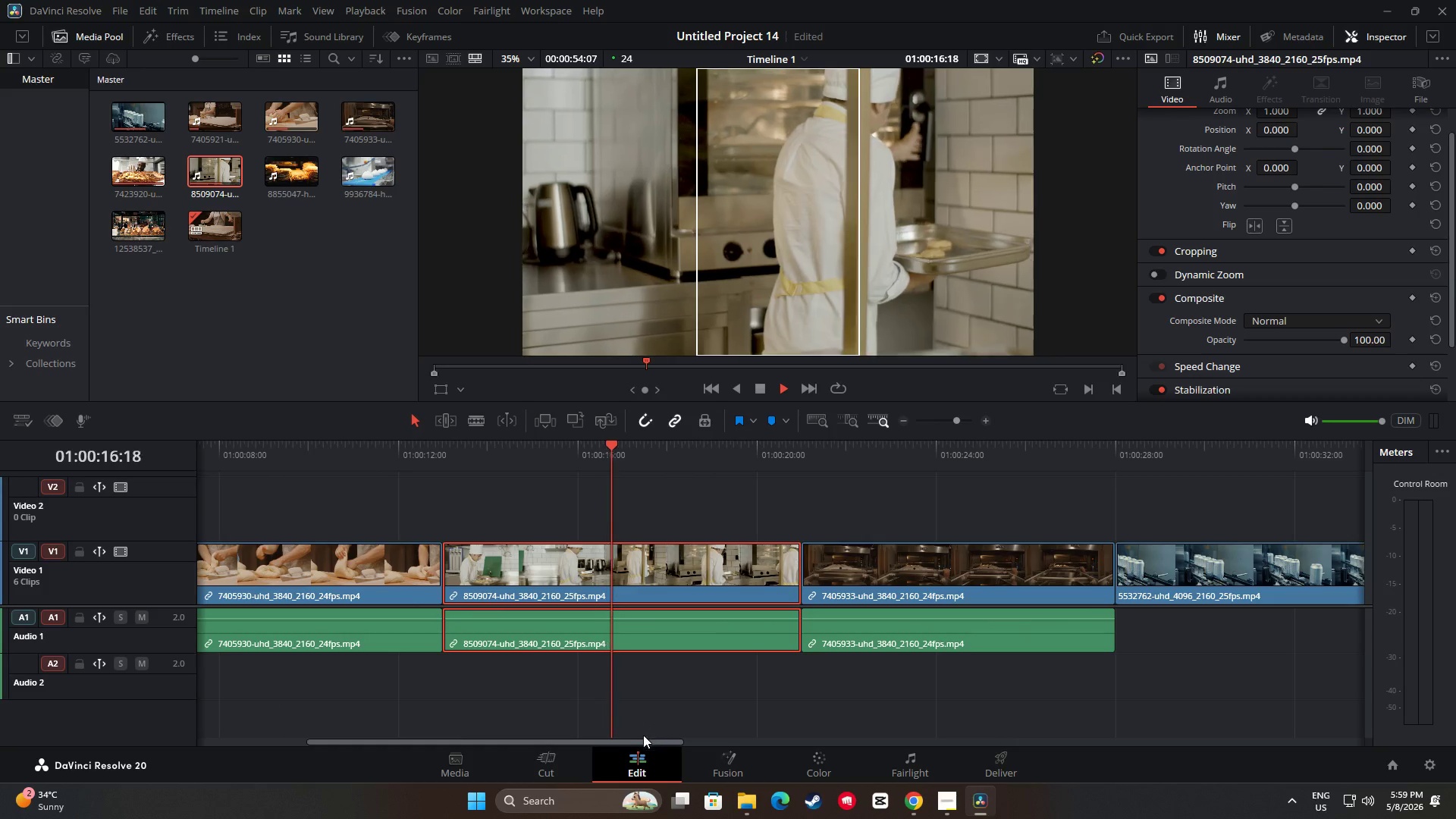 
left_click_drag(start_coordinate=[641, 742], to_coordinate=[706, 739])
 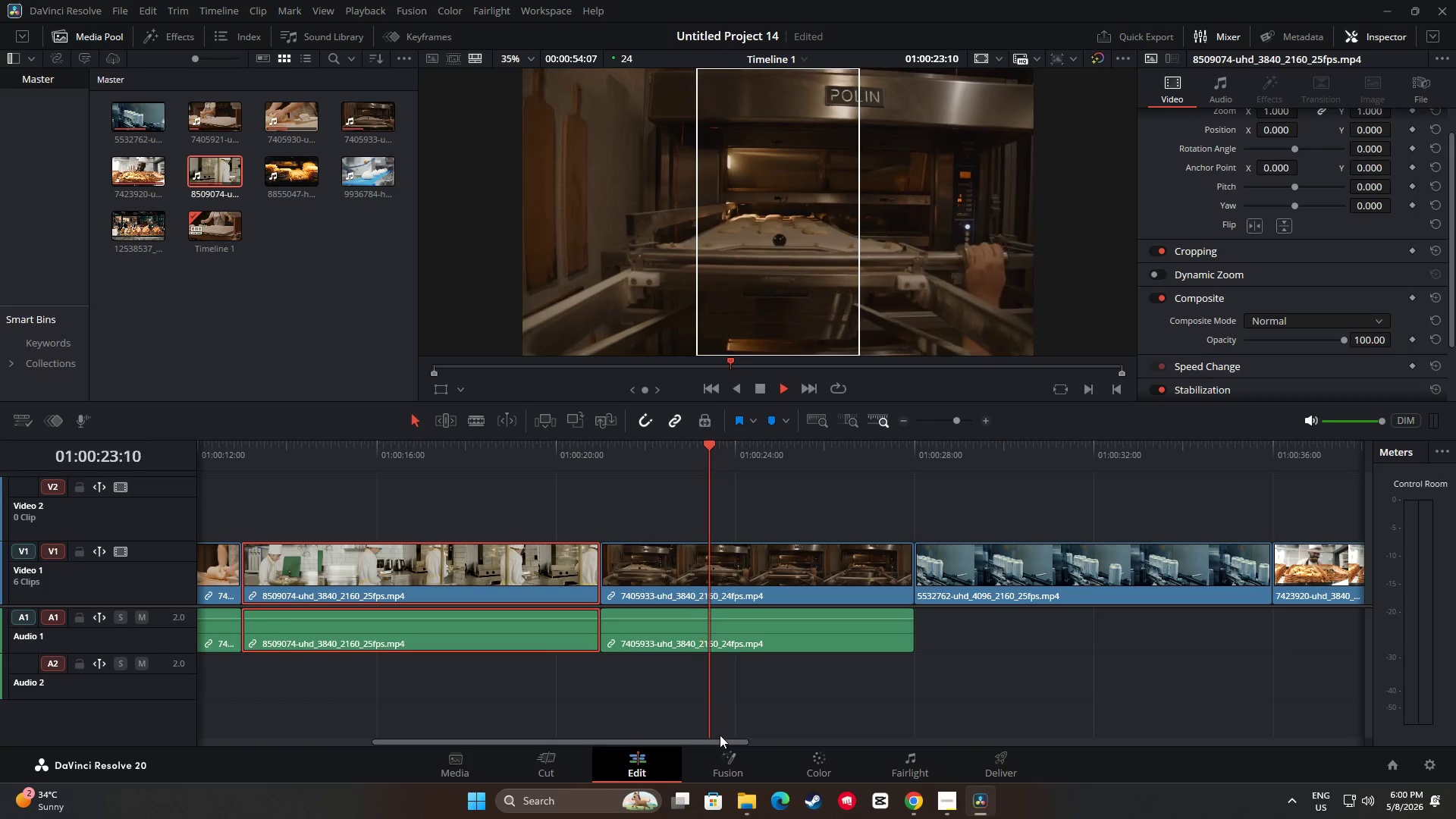 
wait(7.2)
 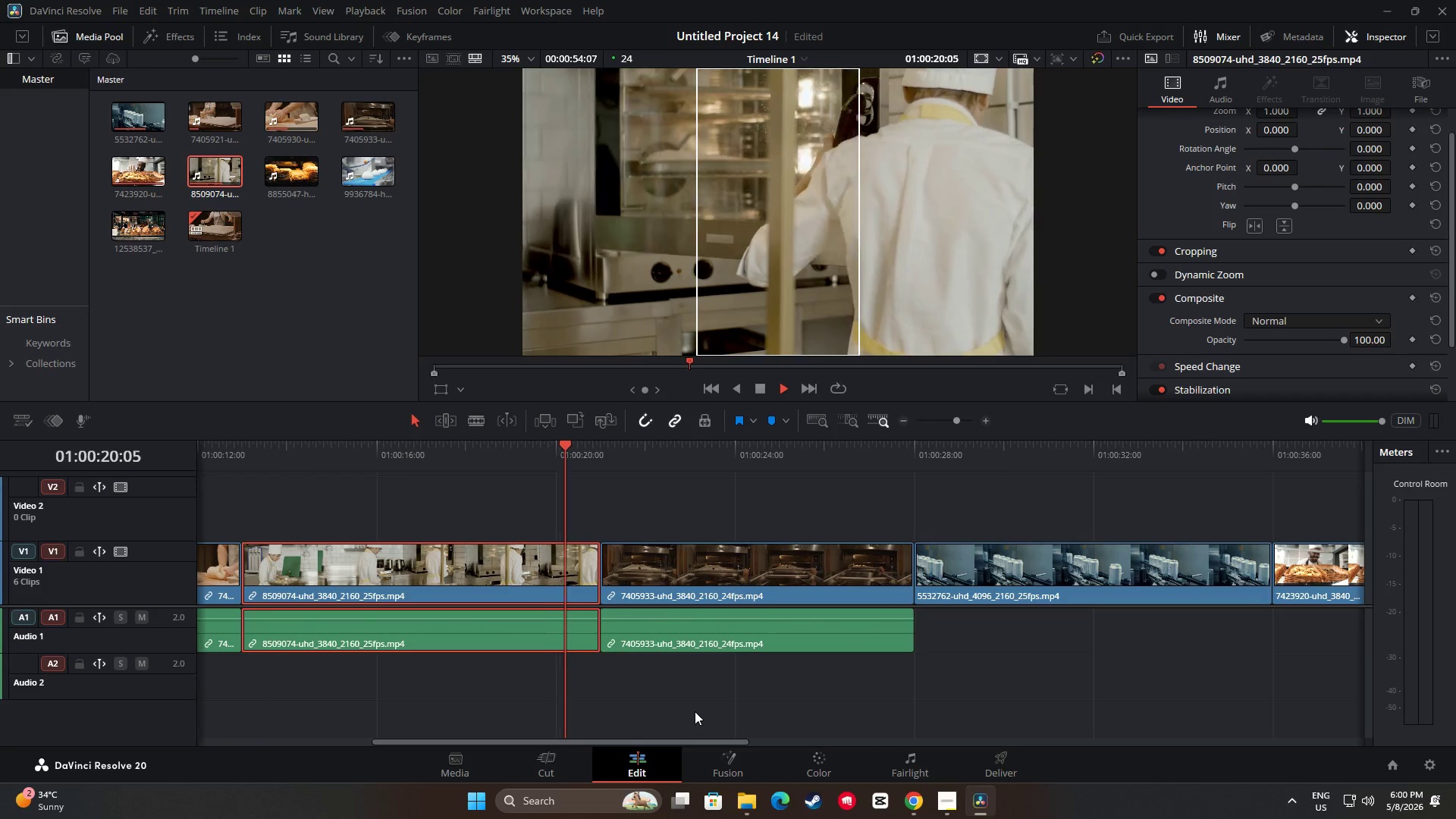 
key(Space)
 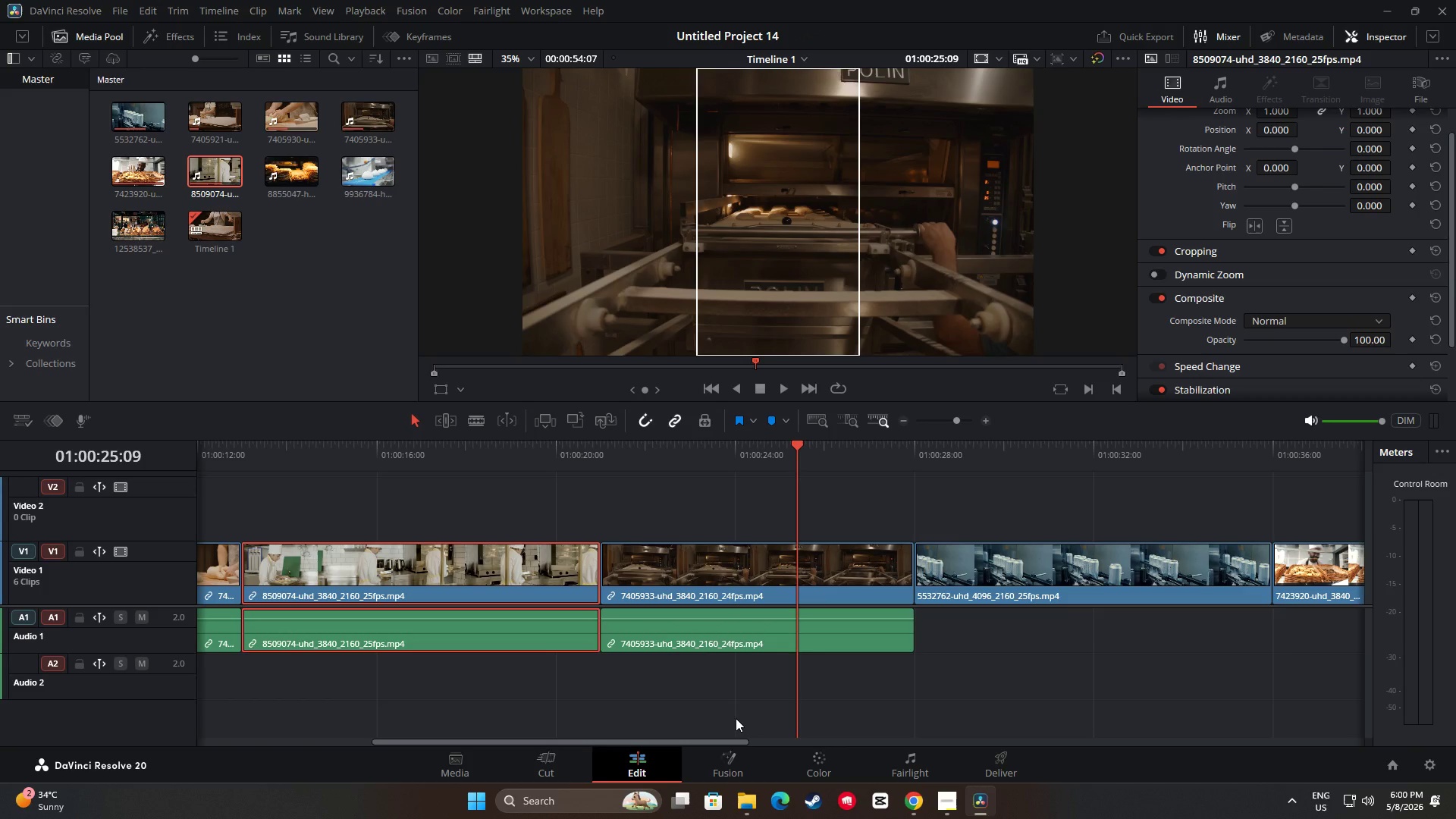 
left_click_drag(start_coordinate=[793, 445], to_coordinate=[508, 445])
 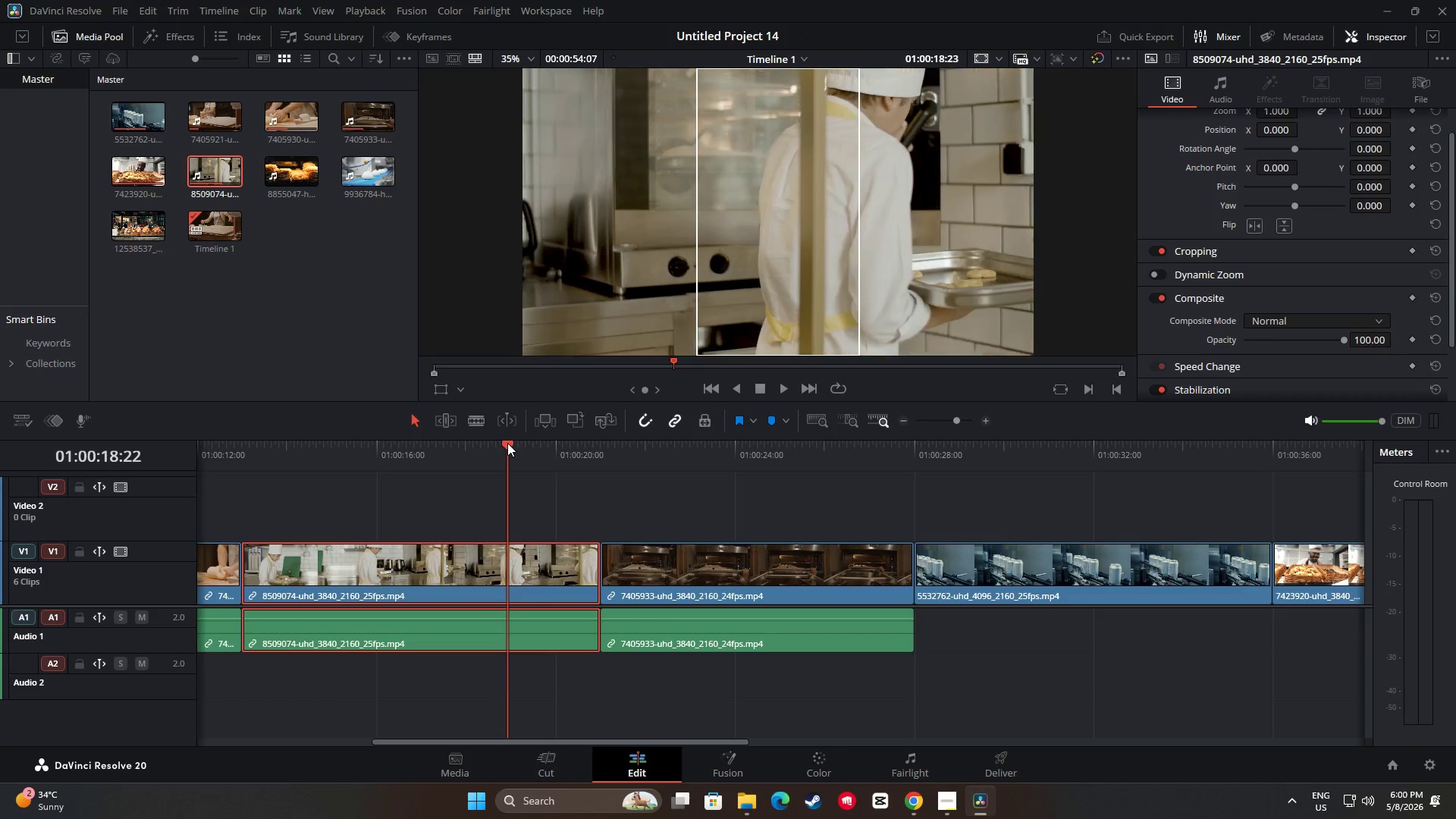 
key(Space)
 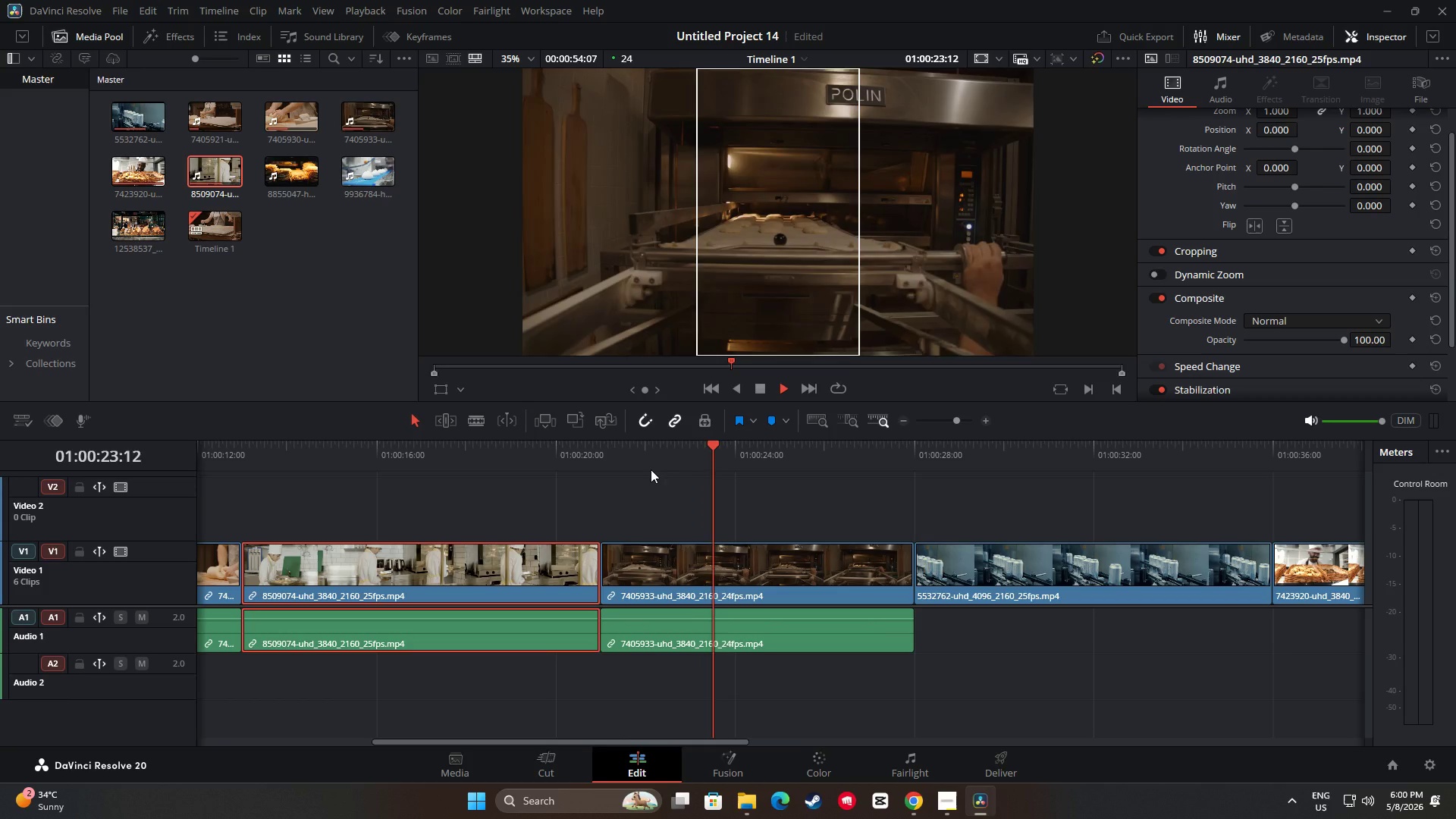 
wait(6.67)
 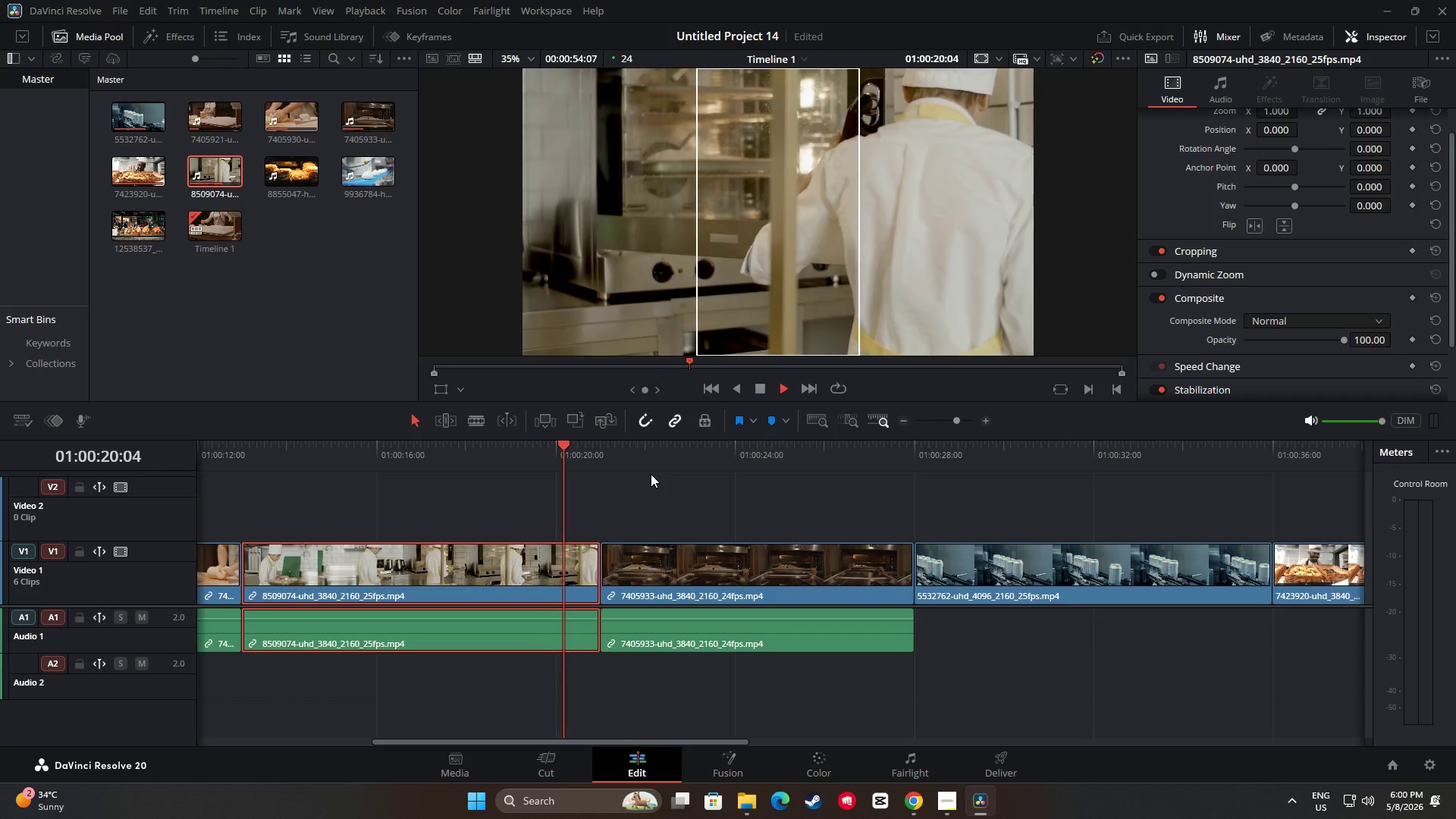 
key(Space)
 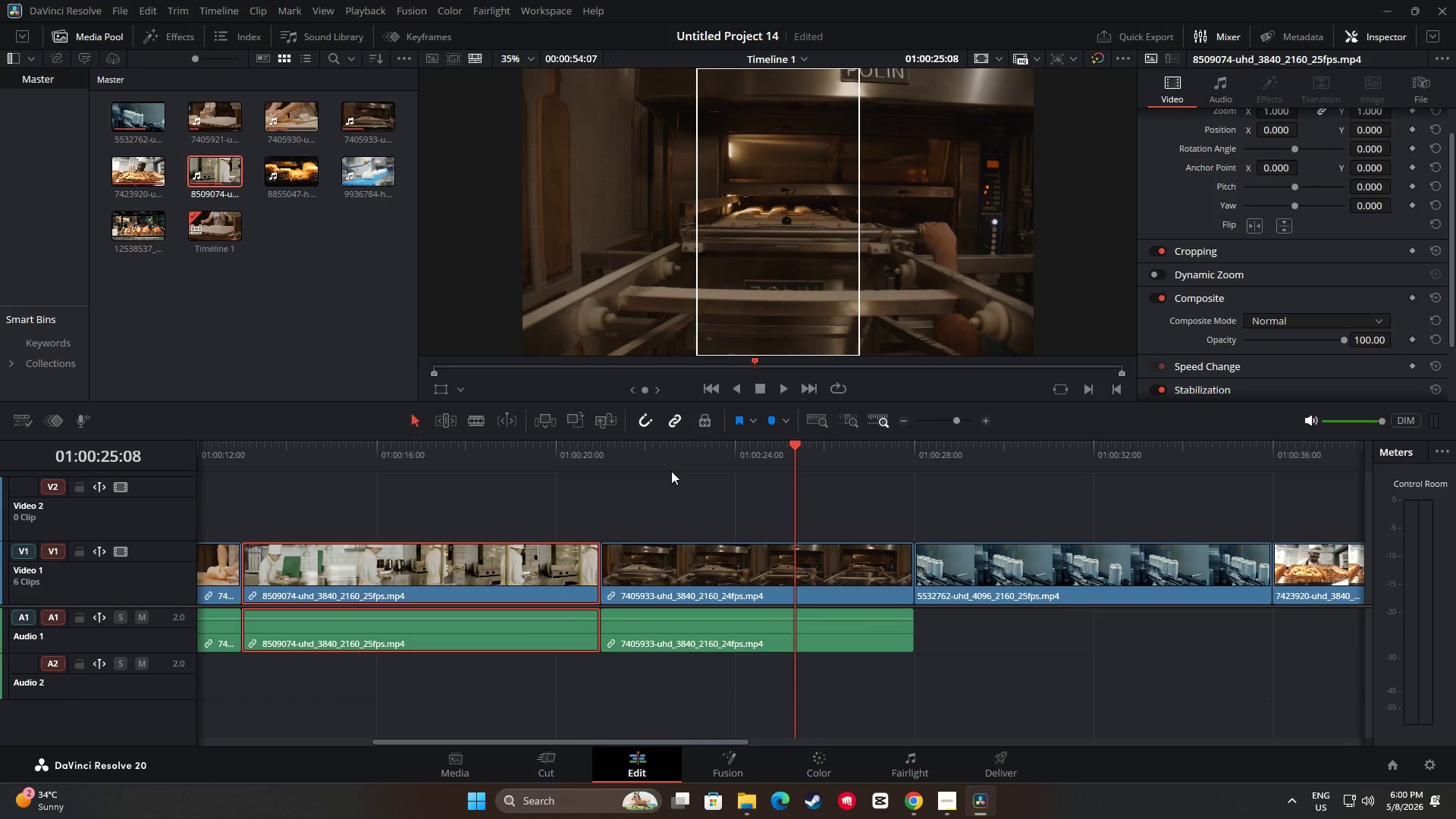 
key(Space)
 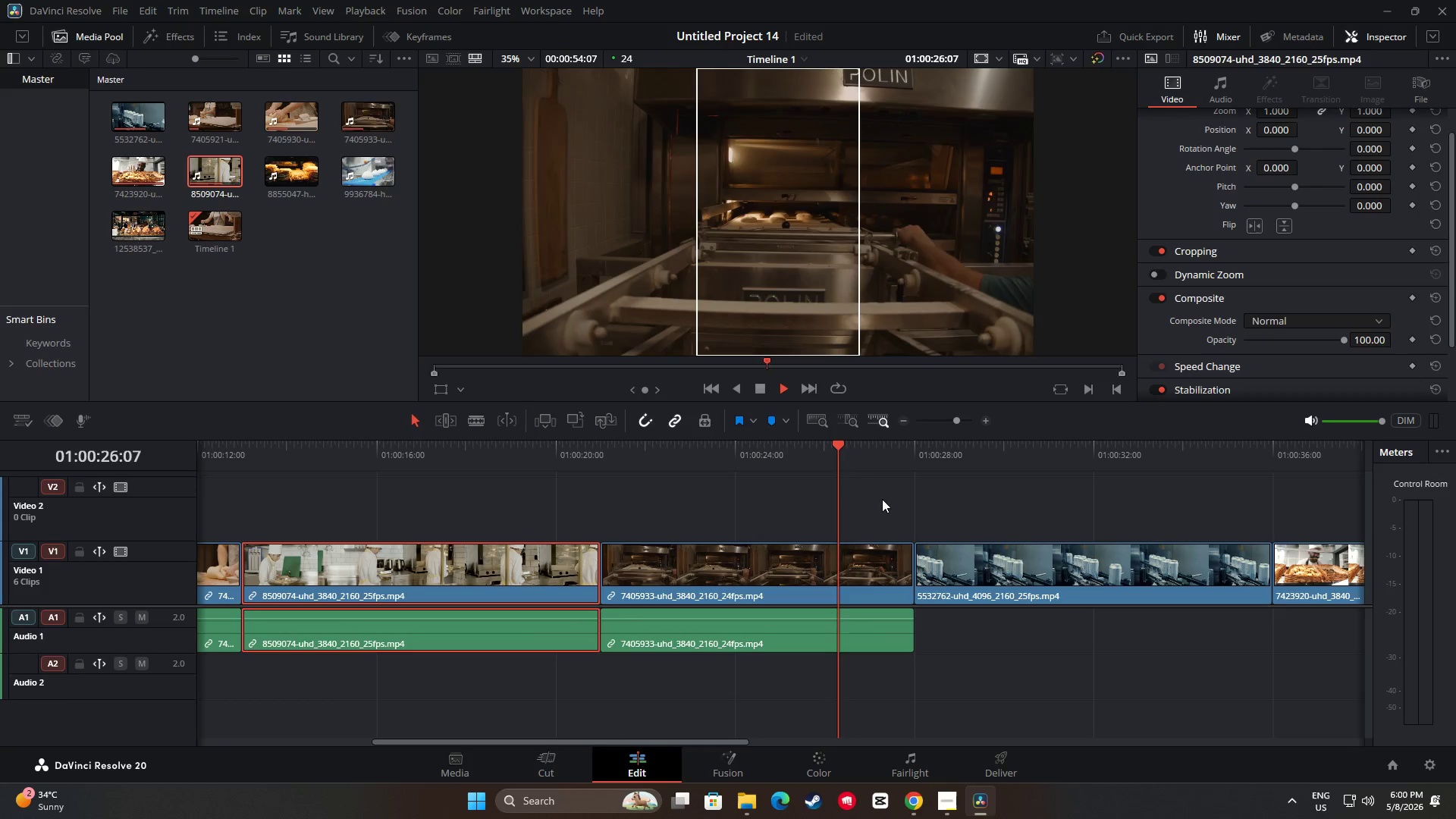 
key(Space)
 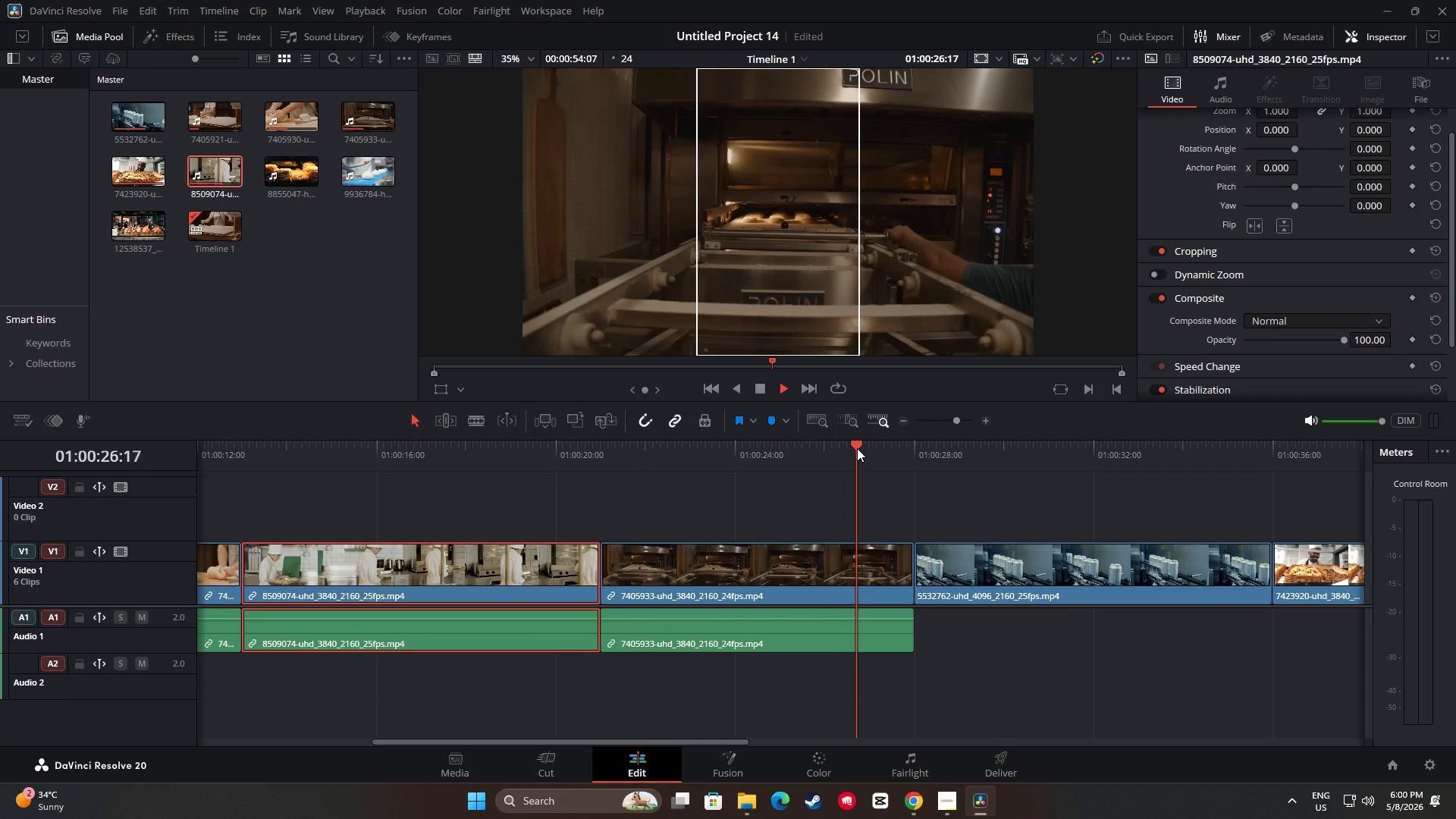 
left_click_drag(start_coordinate=[855, 447], to_coordinate=[557, 467])
 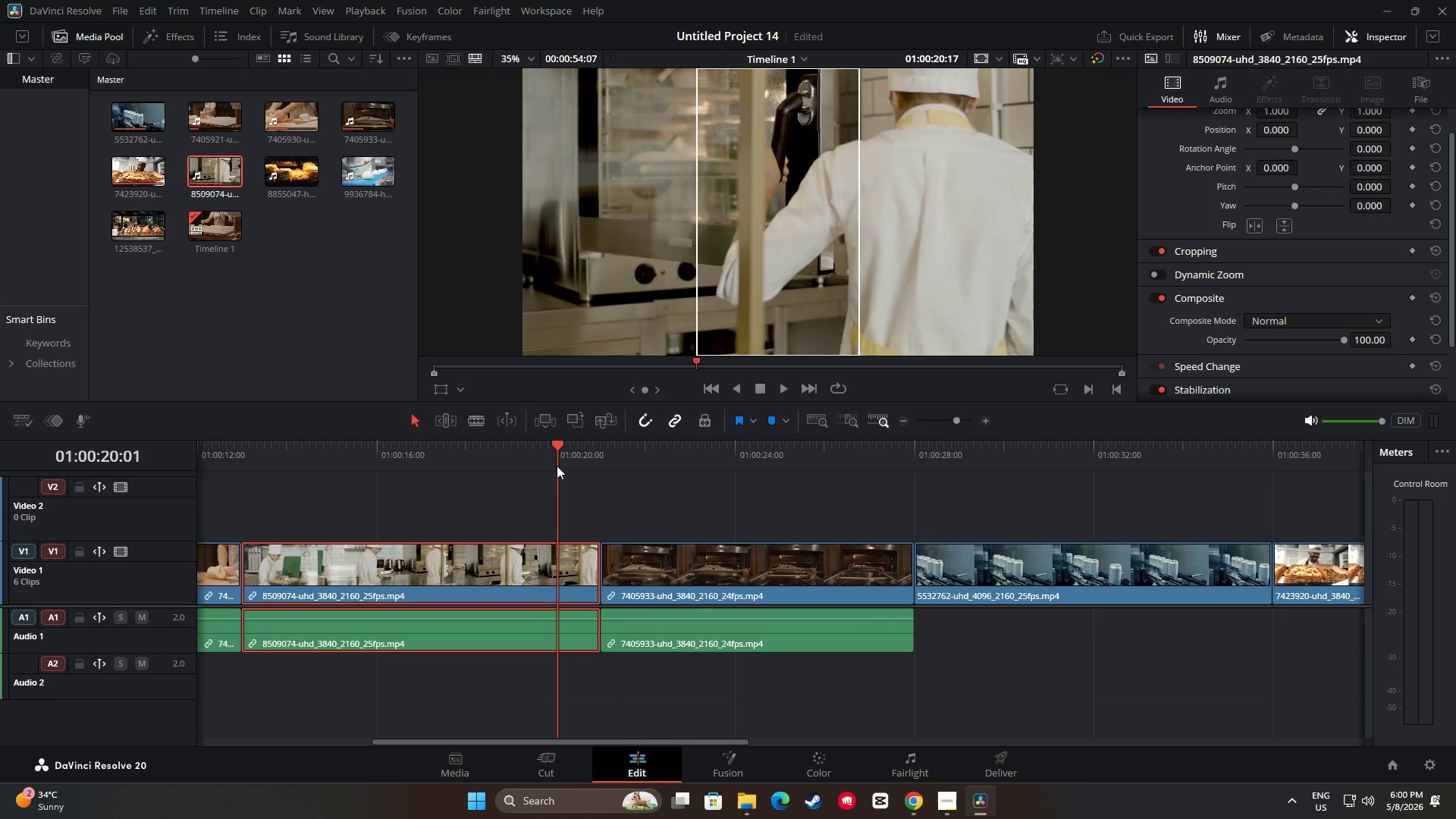 
key(Space)
 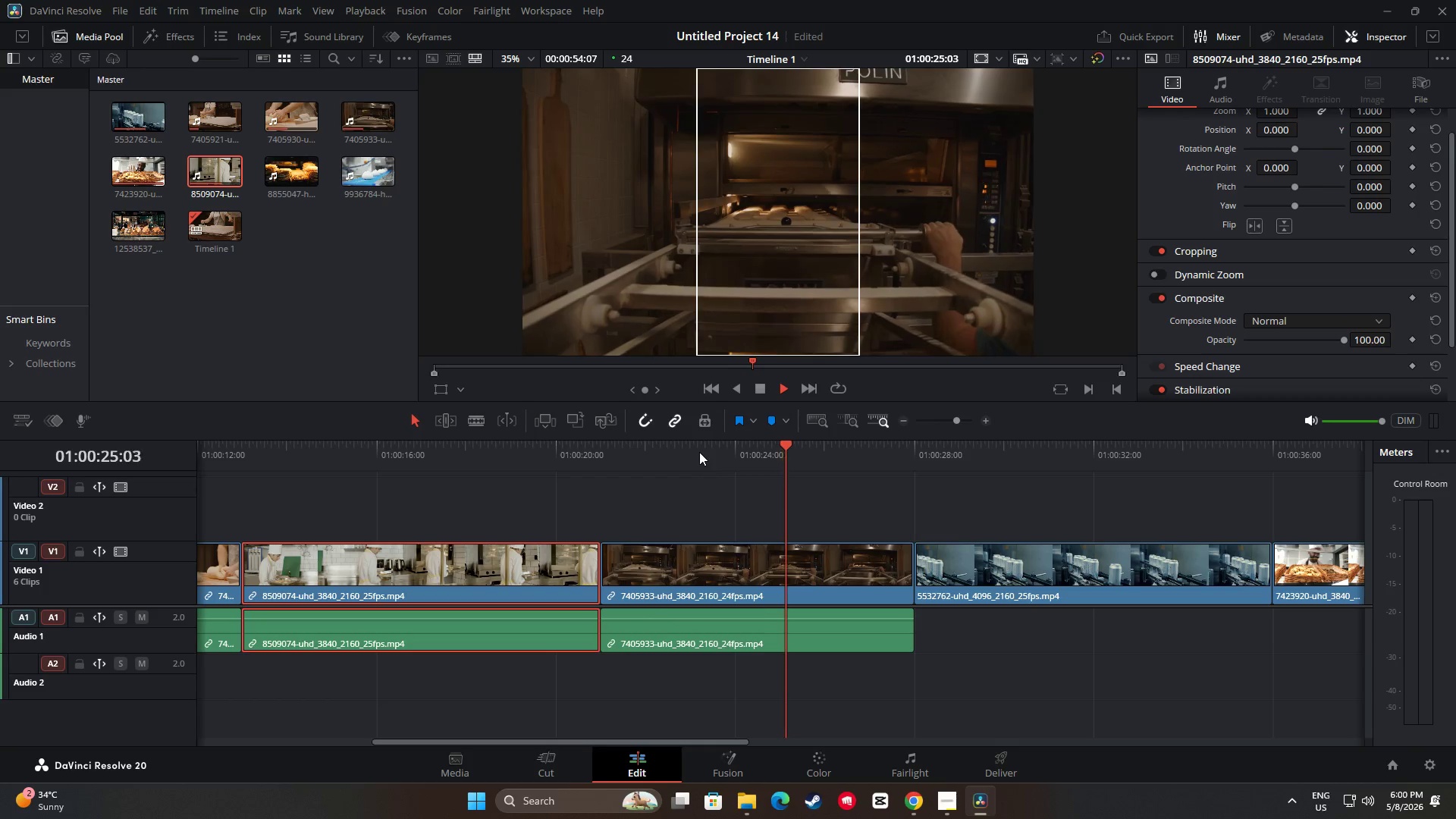 
wait(10.24)
 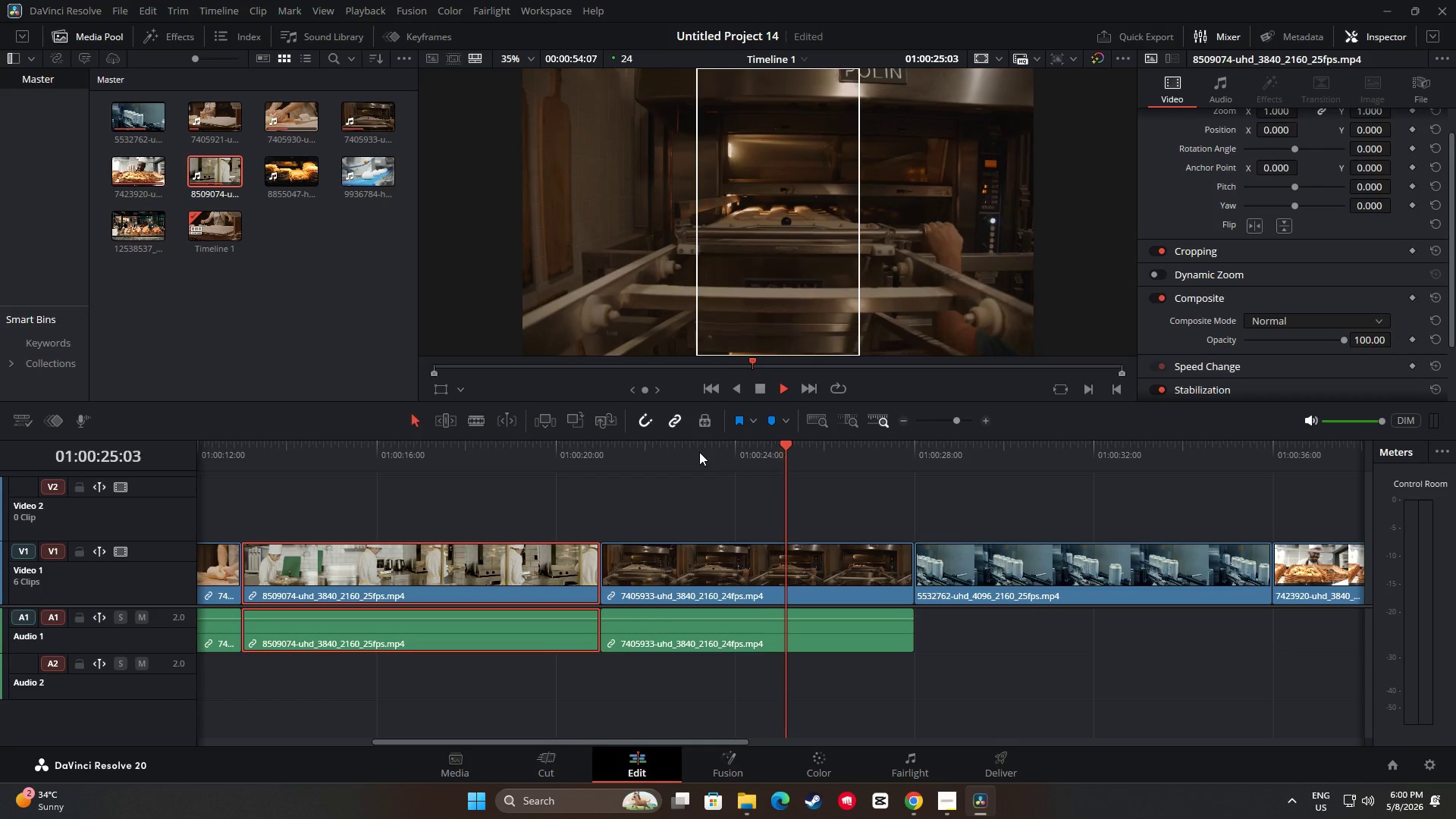 
left_click_drag(start_coordinate=[737, 742], to_coordinate=[915, 739])
 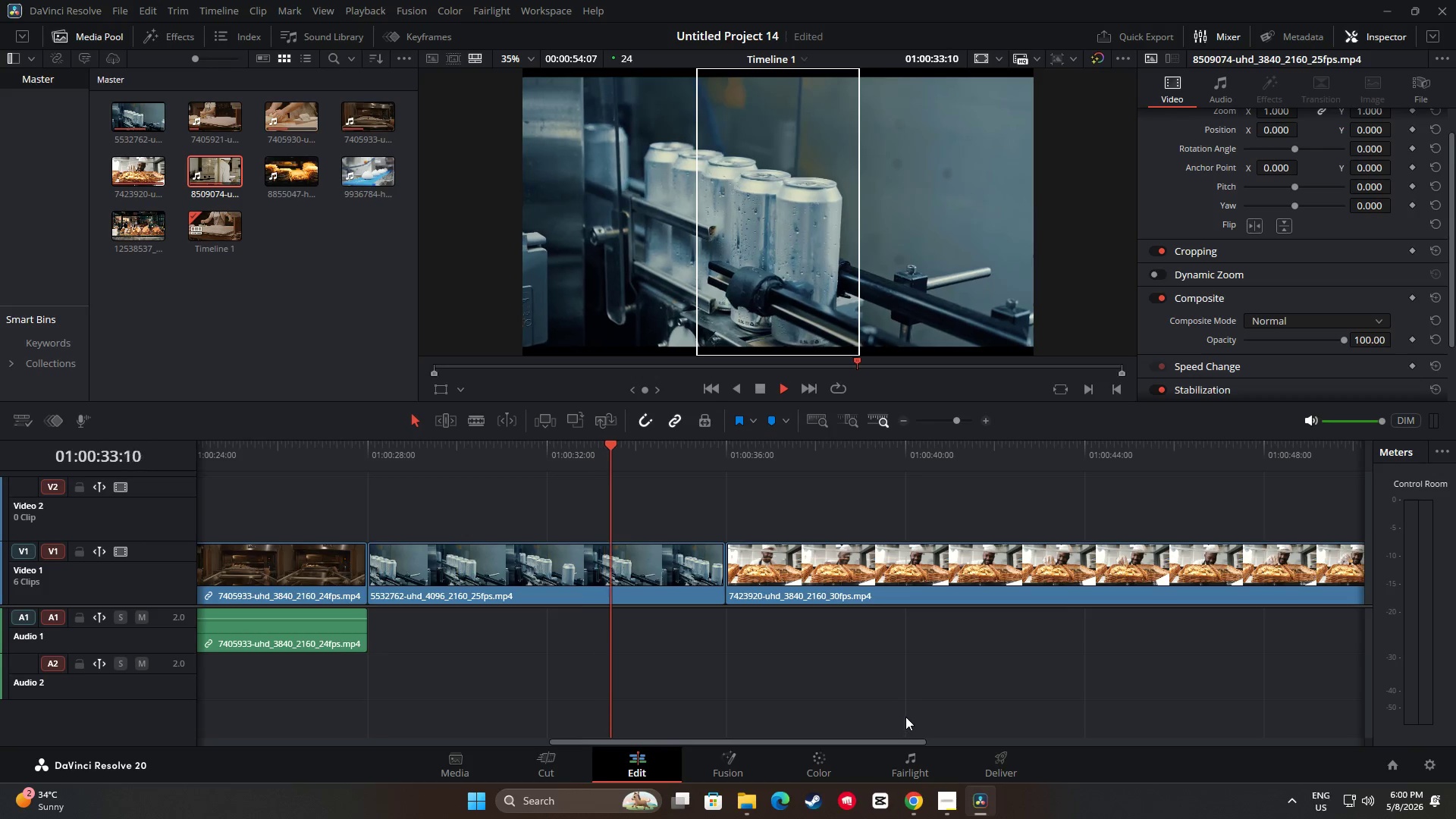 
left_click_drag(start_coordinate=[791, 739], to_coordinate=[819, 742])
 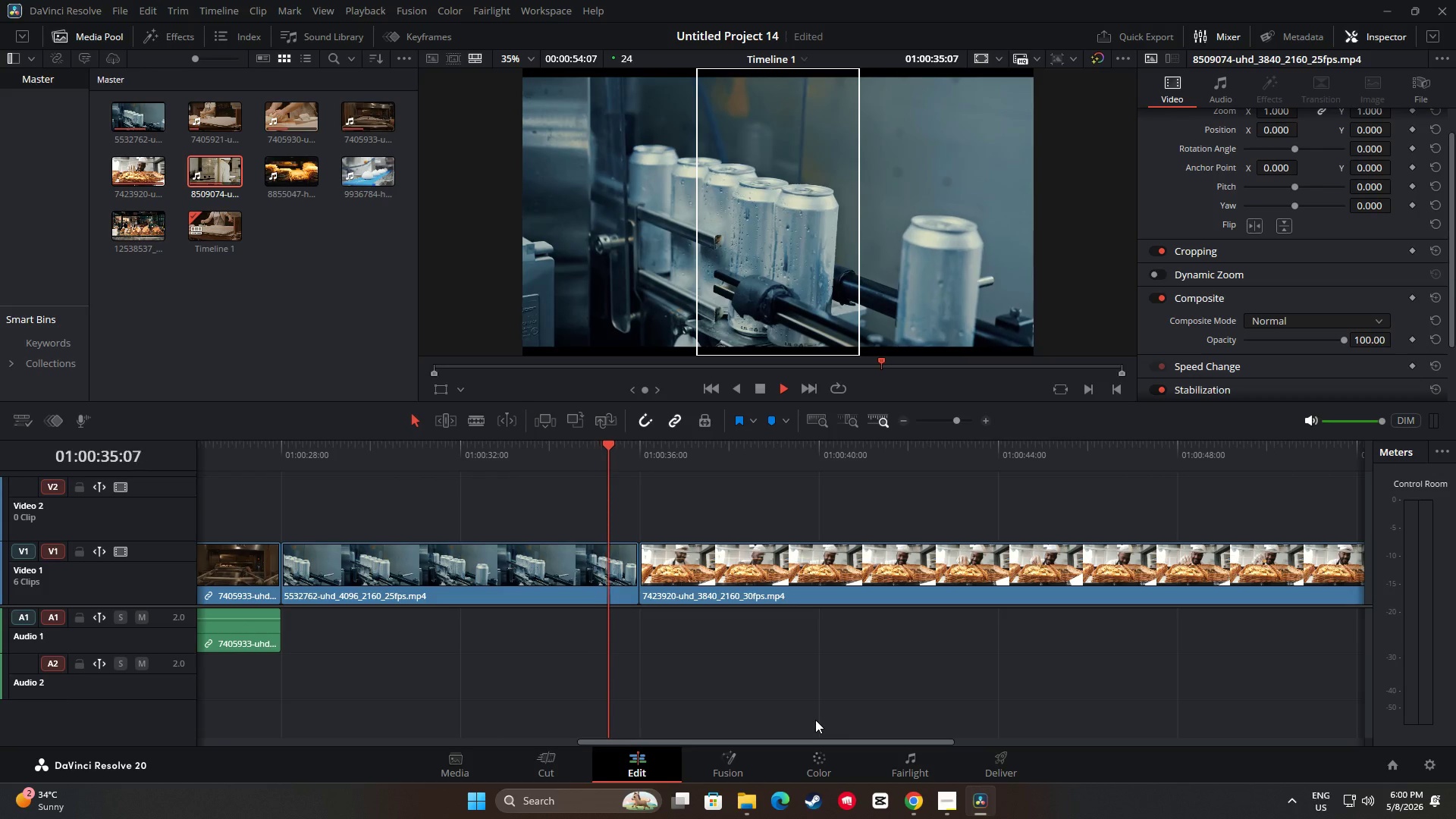 
key(Space)
 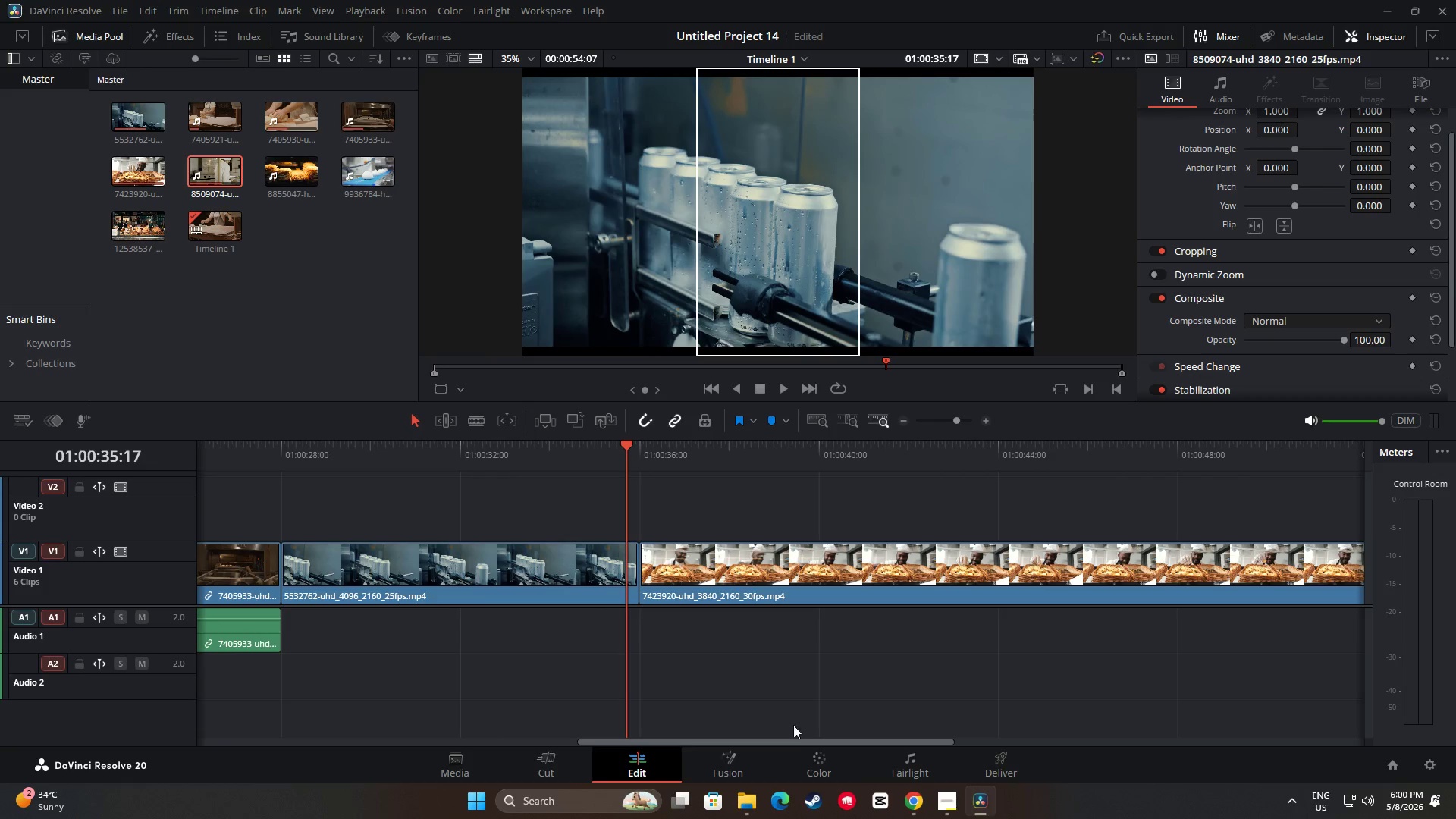 
left_click_drag(start_coordinate=[789, 742], to_coordinate=[874, 759])
 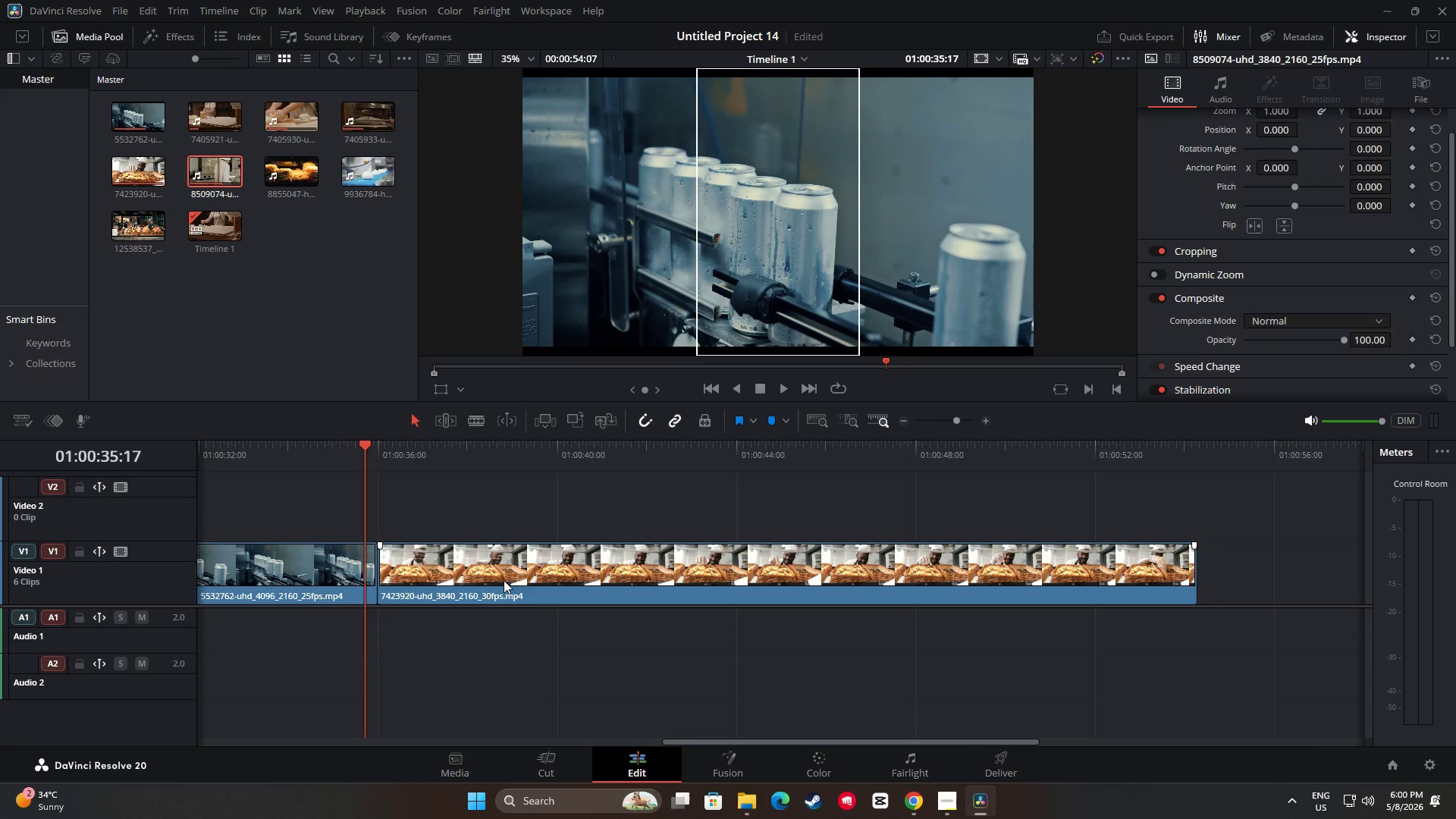 
left_click_drag(start_coordinate=[520, 579], to_coordinate=[595, 585])
 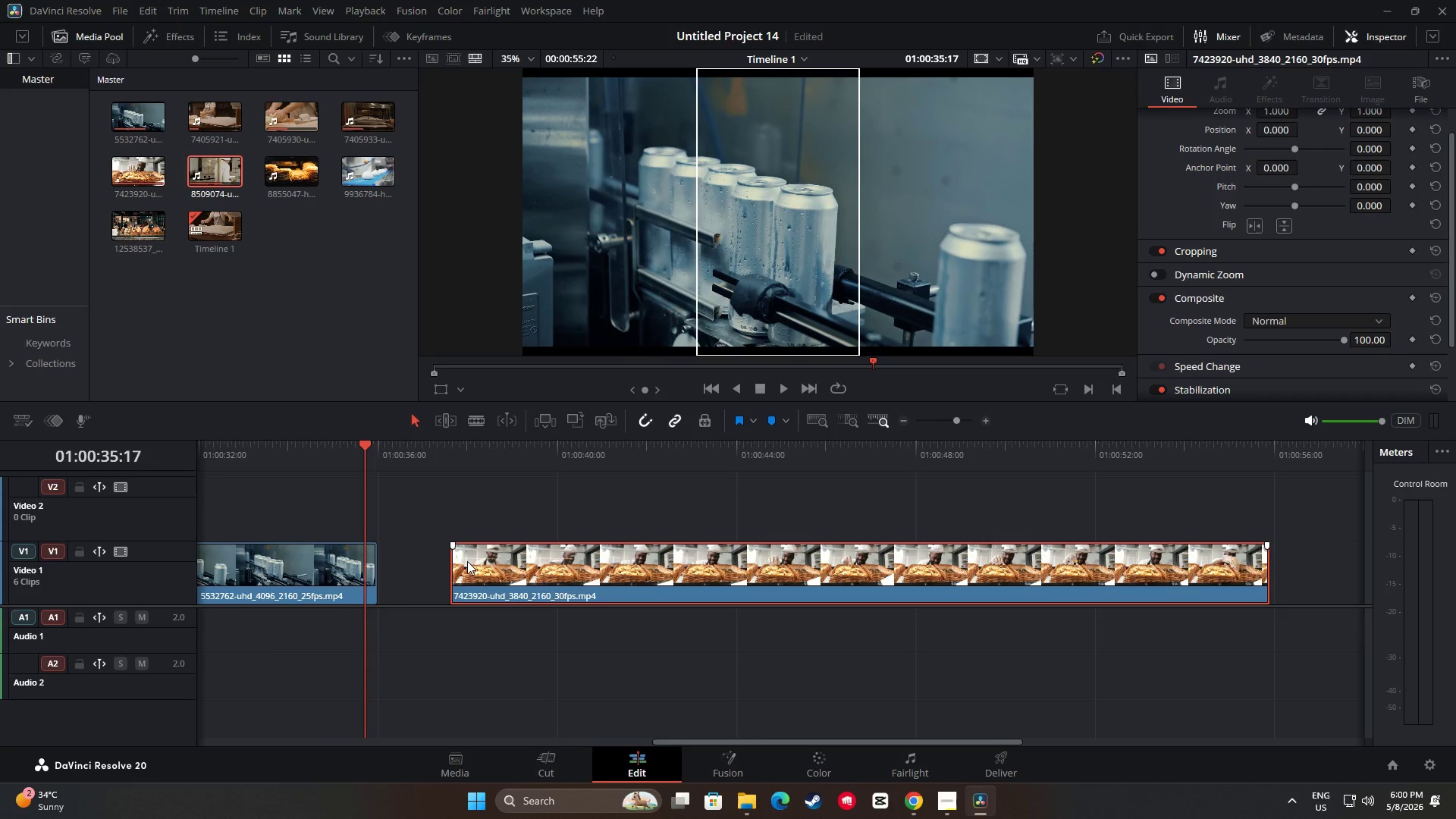 
left_click_drag(start_coordinate=[466, 561], to_coordinate=[564, 566])
 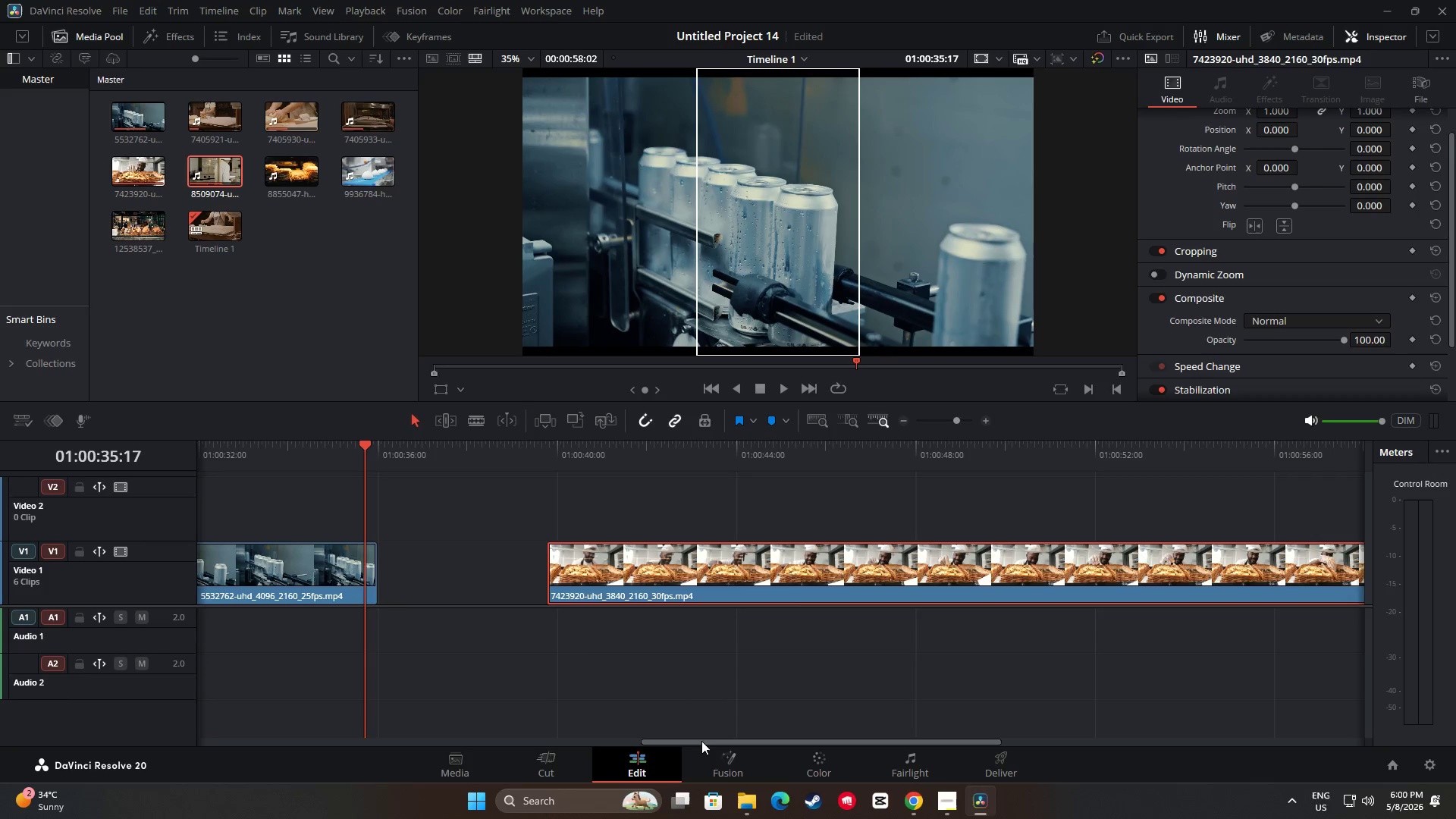 
left_click_drag(start_coordinate=[700, 740], to_coordinate=[666, 739])
 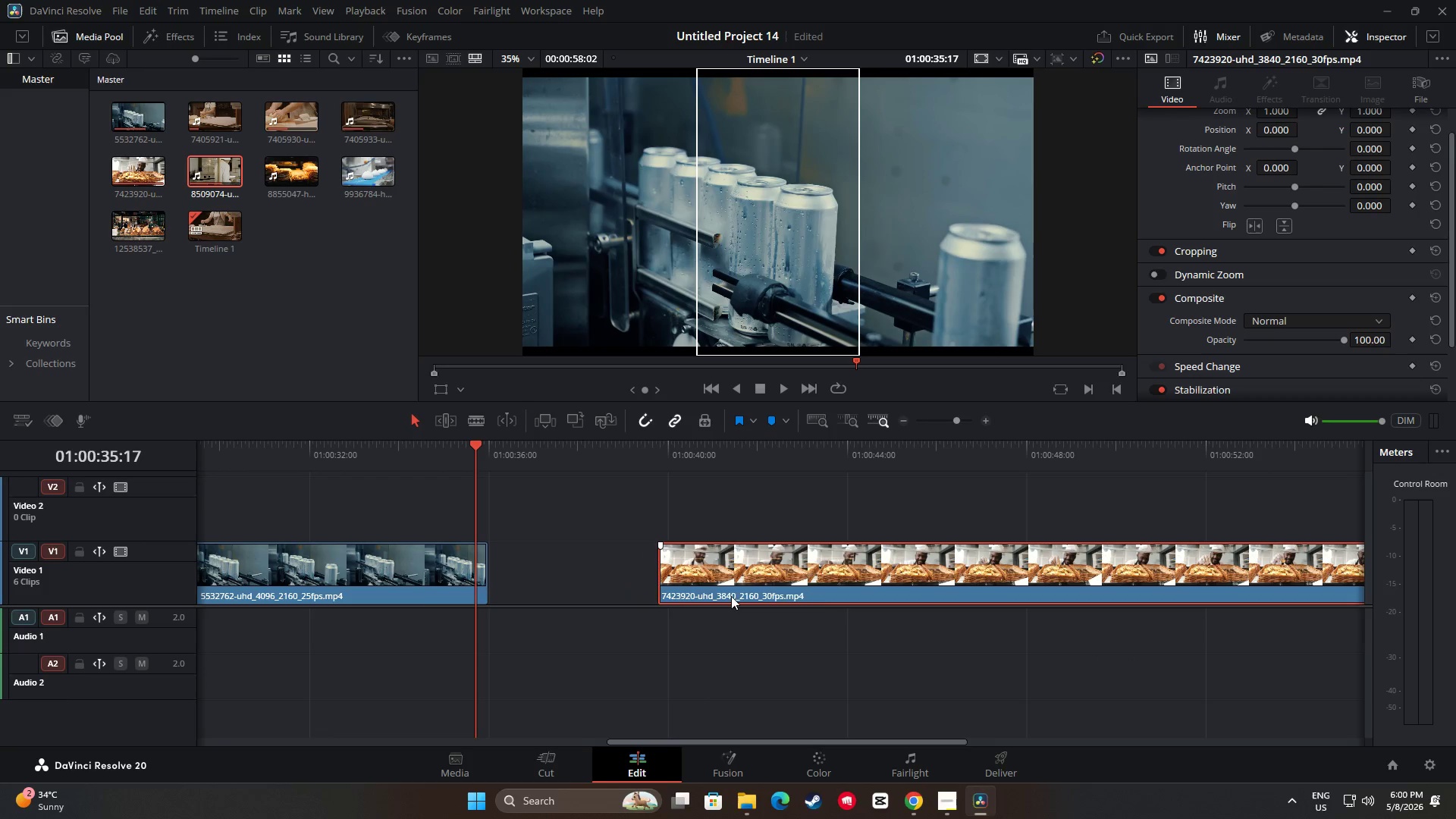 
left_click_drag(start_coordinate=[729, 579], to_coordinate=[922, 576])
 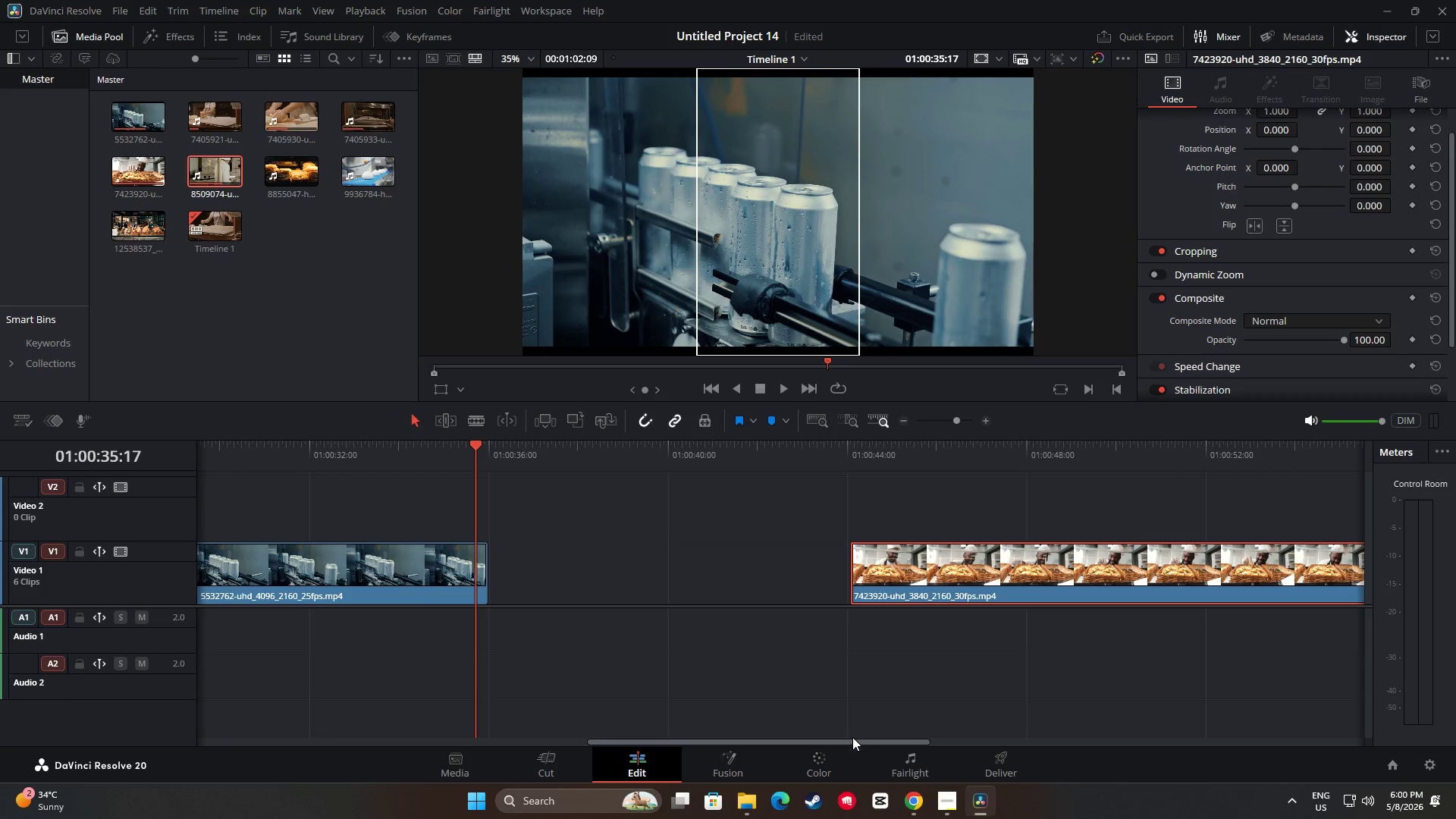 
left_click_drag(start_coordinate=[849, 743], to_coordinate=[830, 743])
 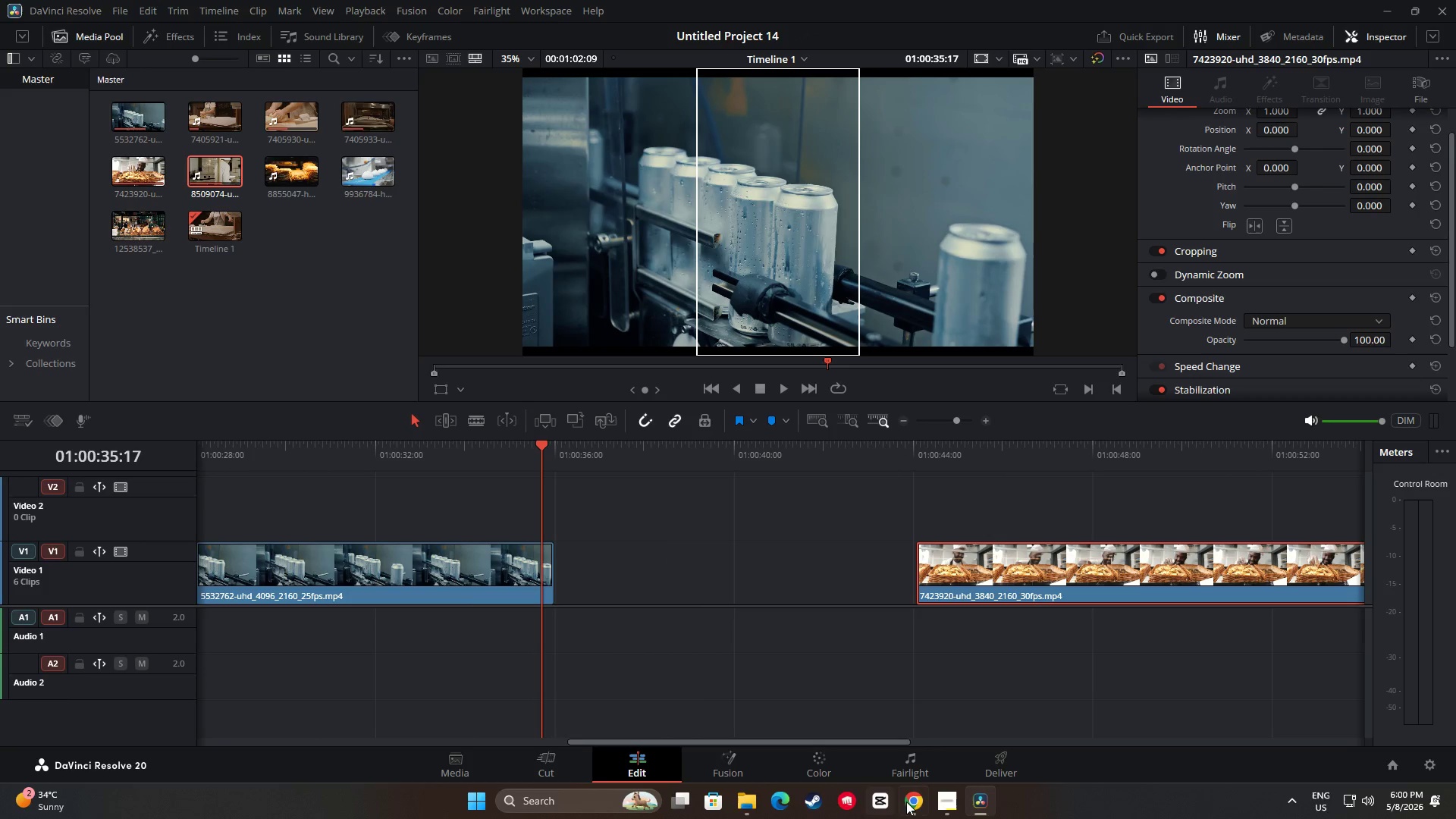 
left_click([920, 805])
 